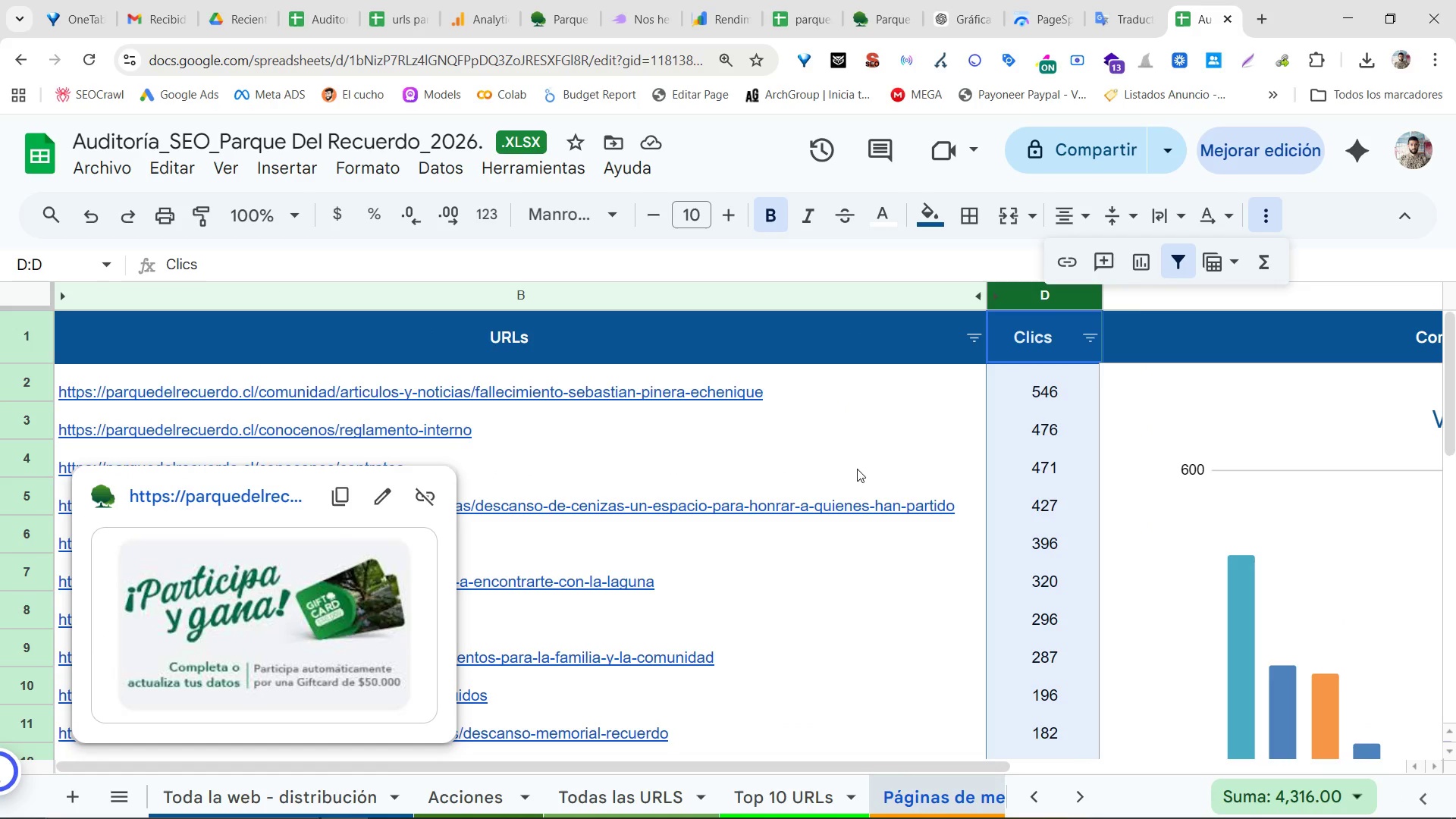 
left_click([1183, 262])
 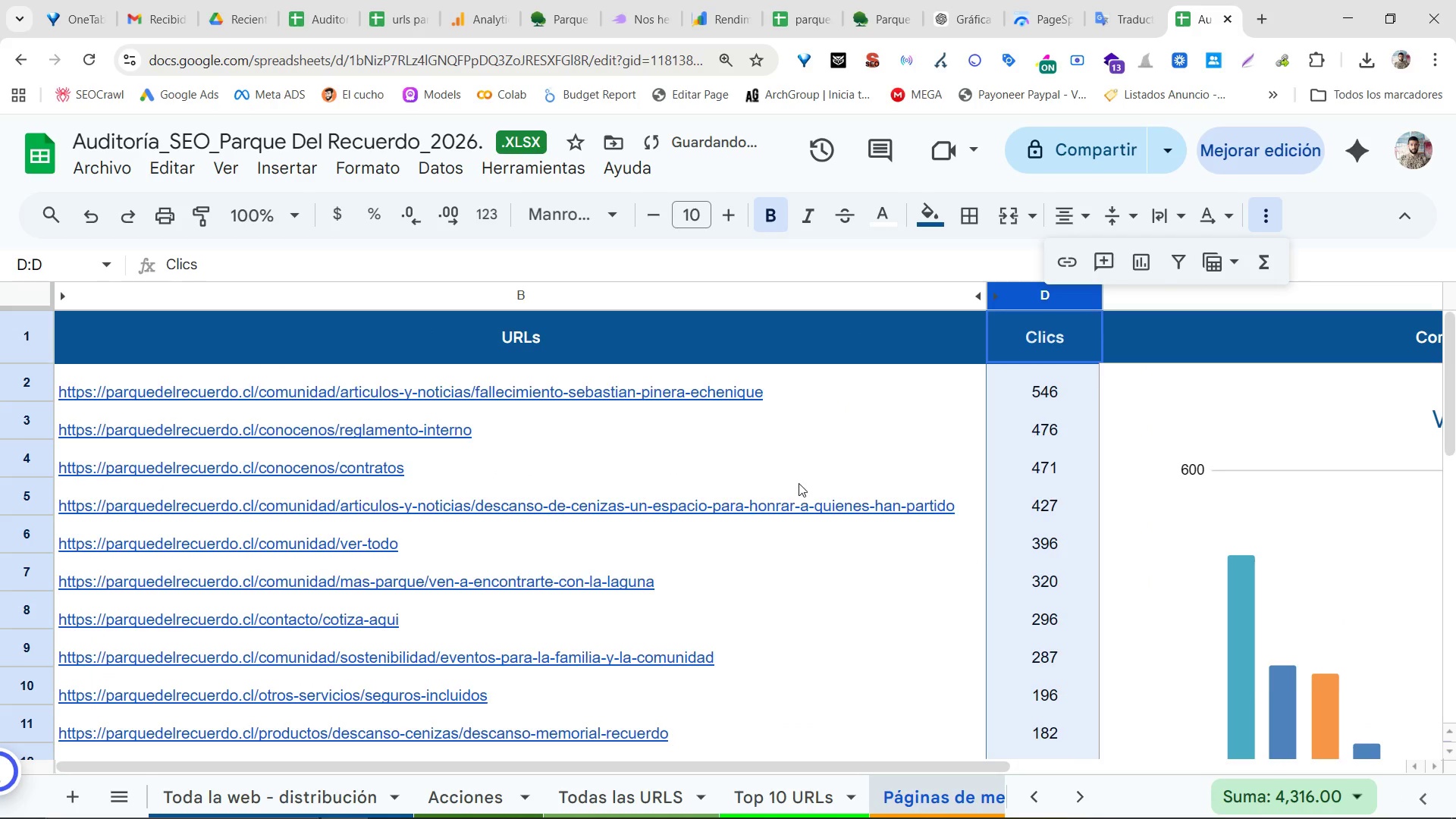 
scroll: coordinate [450, 564], scroll_direction: down, amount: 6.0
 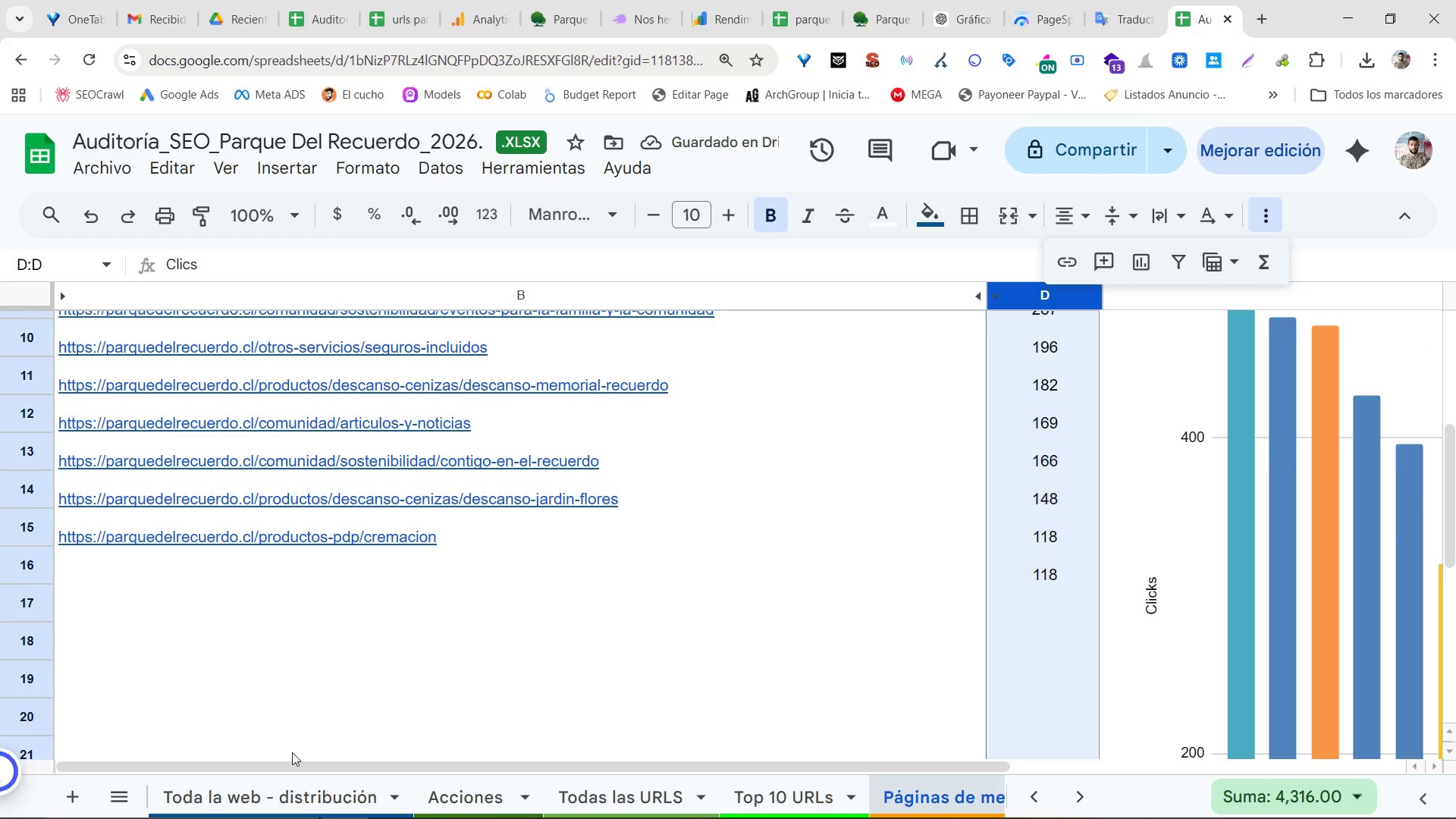 
left_click_drag(start_coordinate=[285, 781], to_coordinate=[663, 522])
 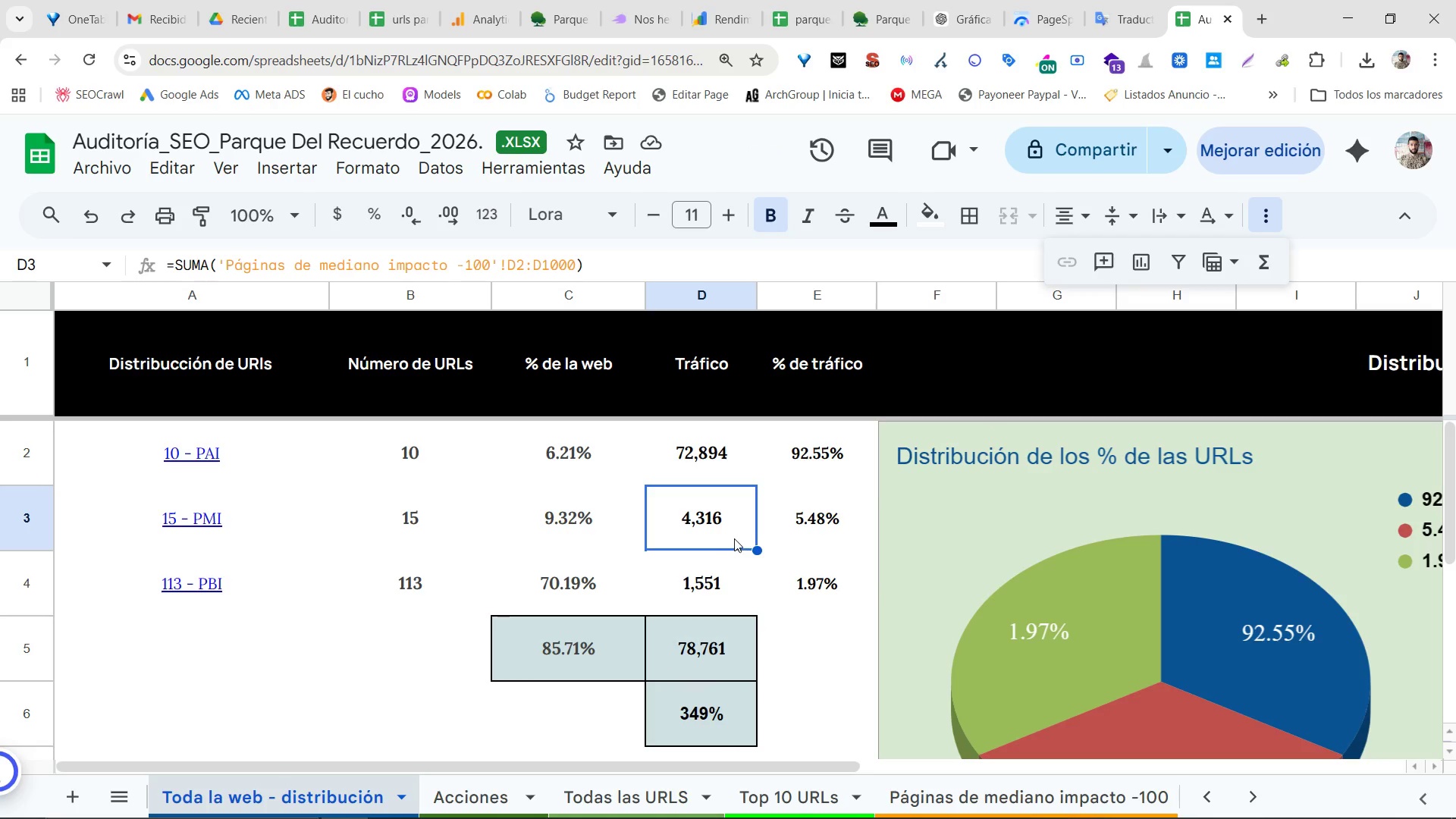 
scroll: coordinate [730, 516], scroll_direction: up, amount: 11.0
 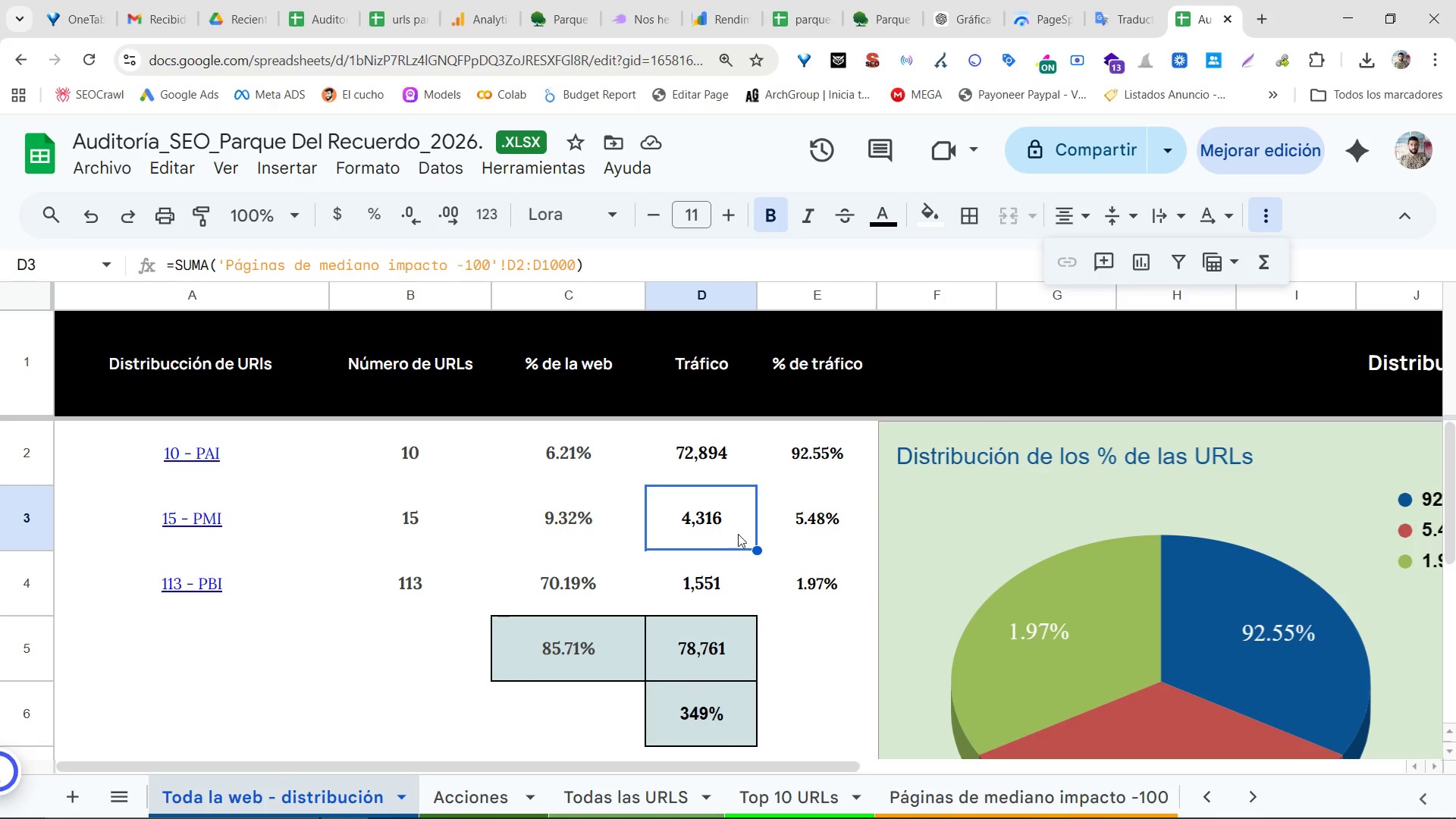 
left_click([690, 592])
 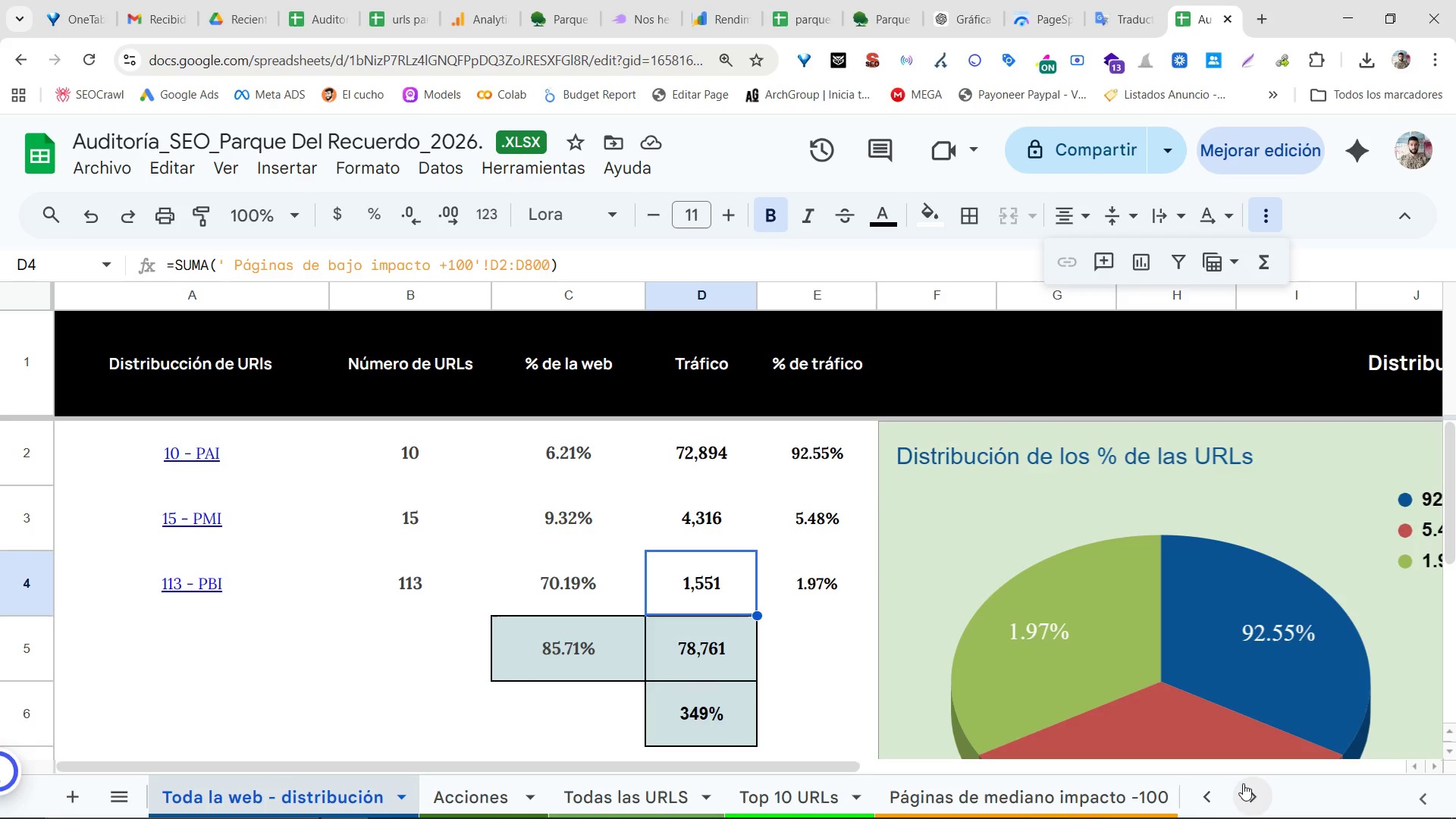 
left_click([1253, 798])
 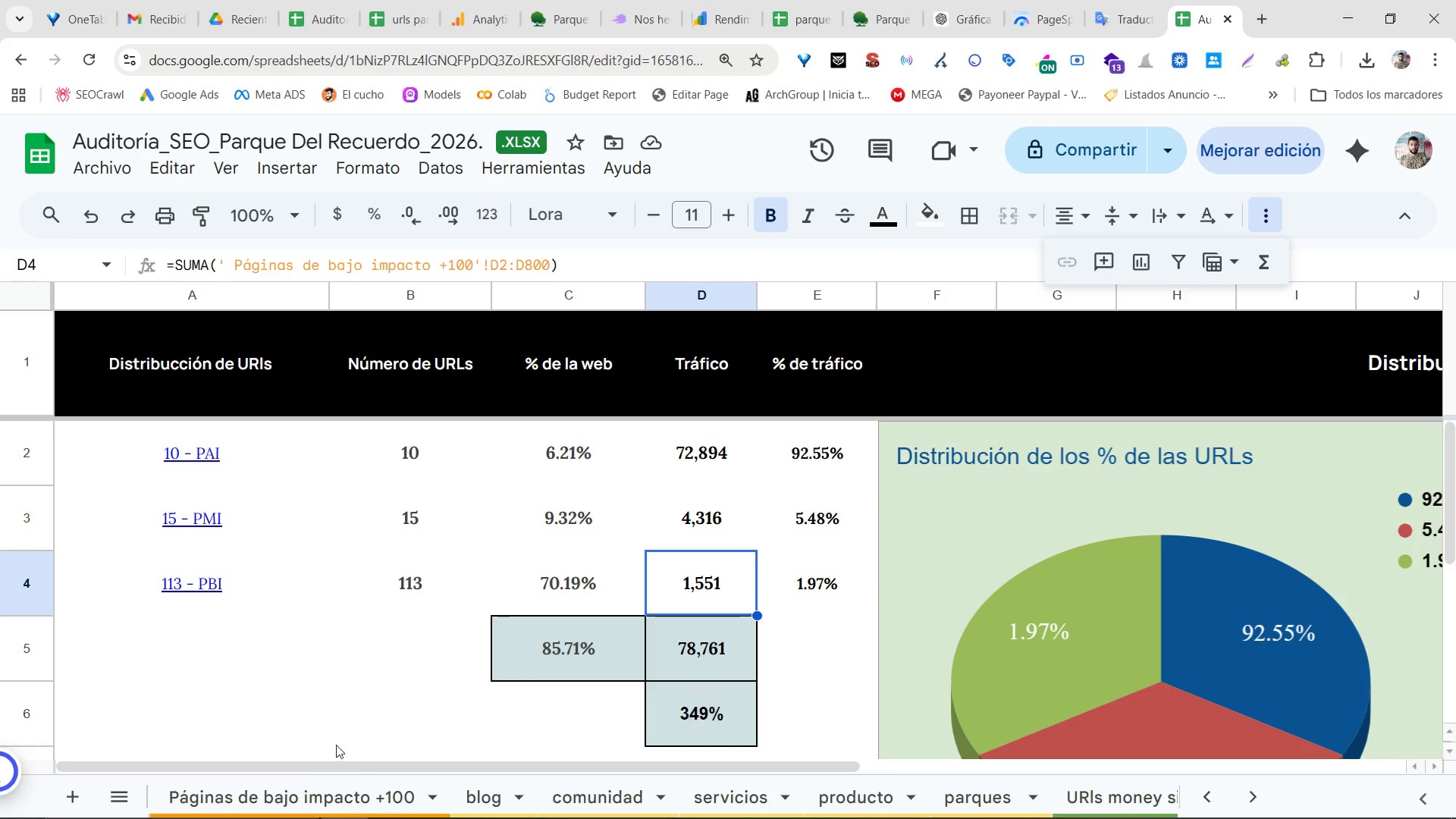 
left_click([293, 804])
 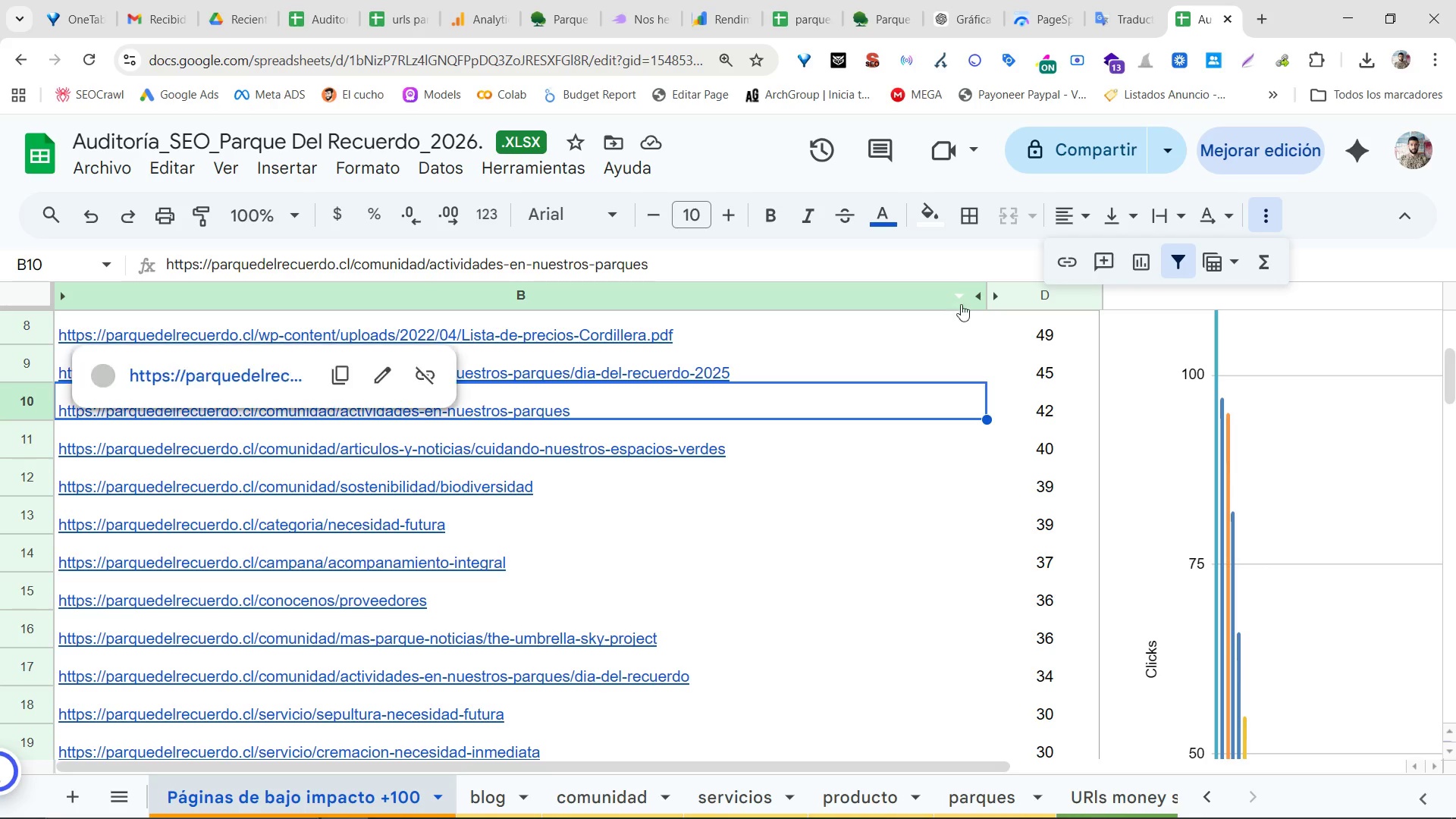 
left_click([1021, 291])
 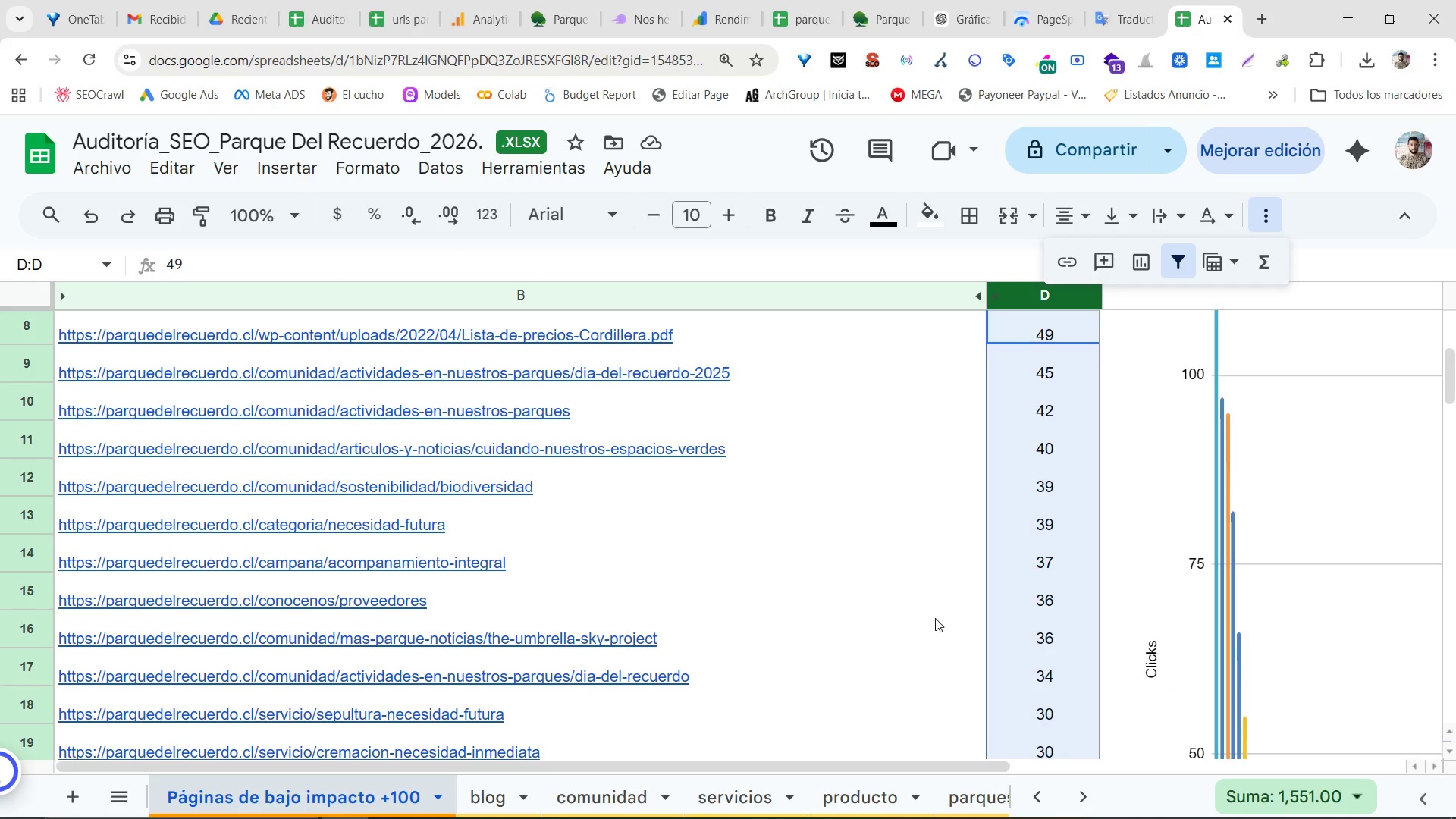 
scroll: coordinate [792, 498], scroll_direction: down, amount: 20.0
 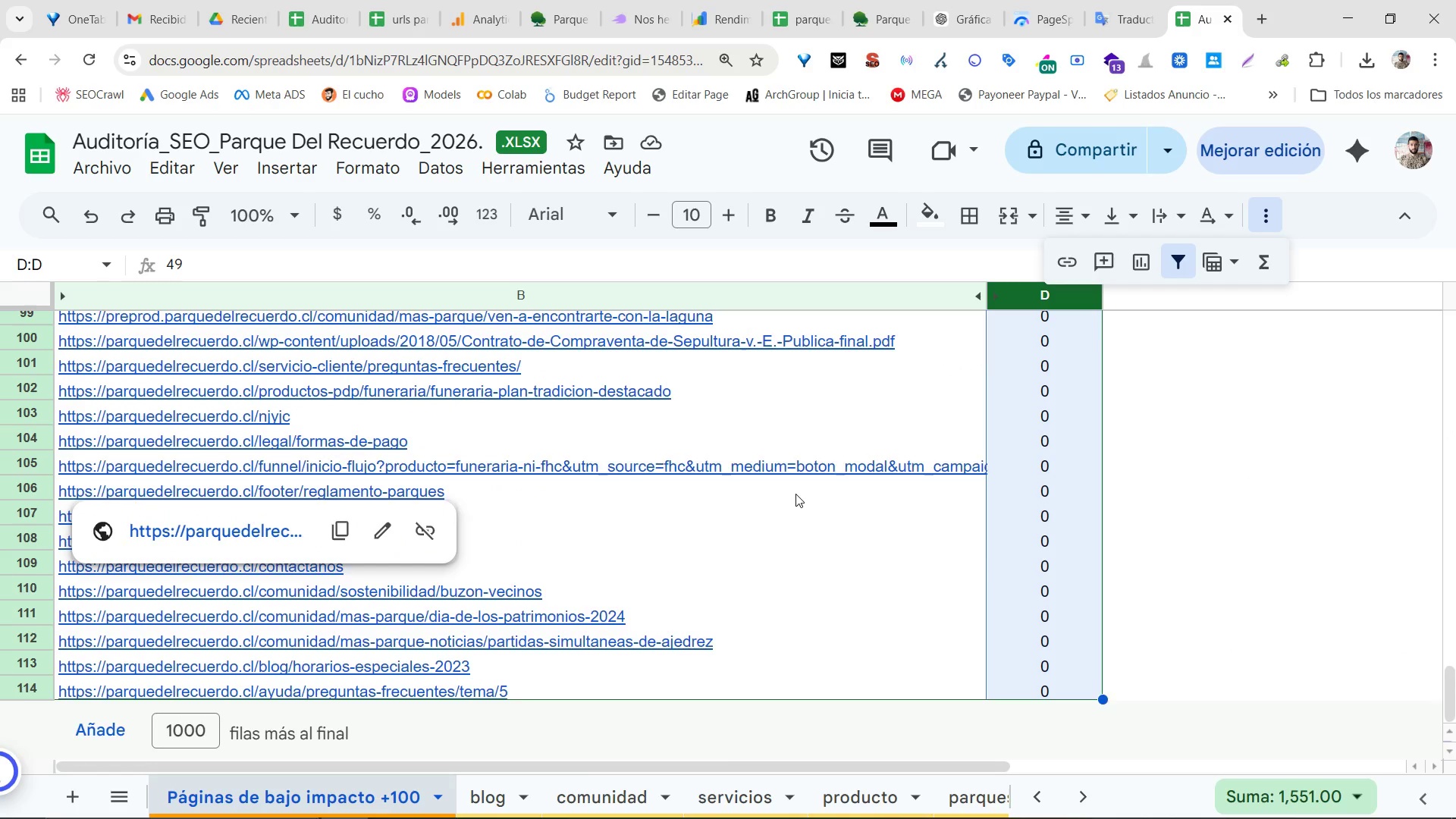 
scroll: coordinate [799, 488], scroll_direction: up, amount: 45.0
 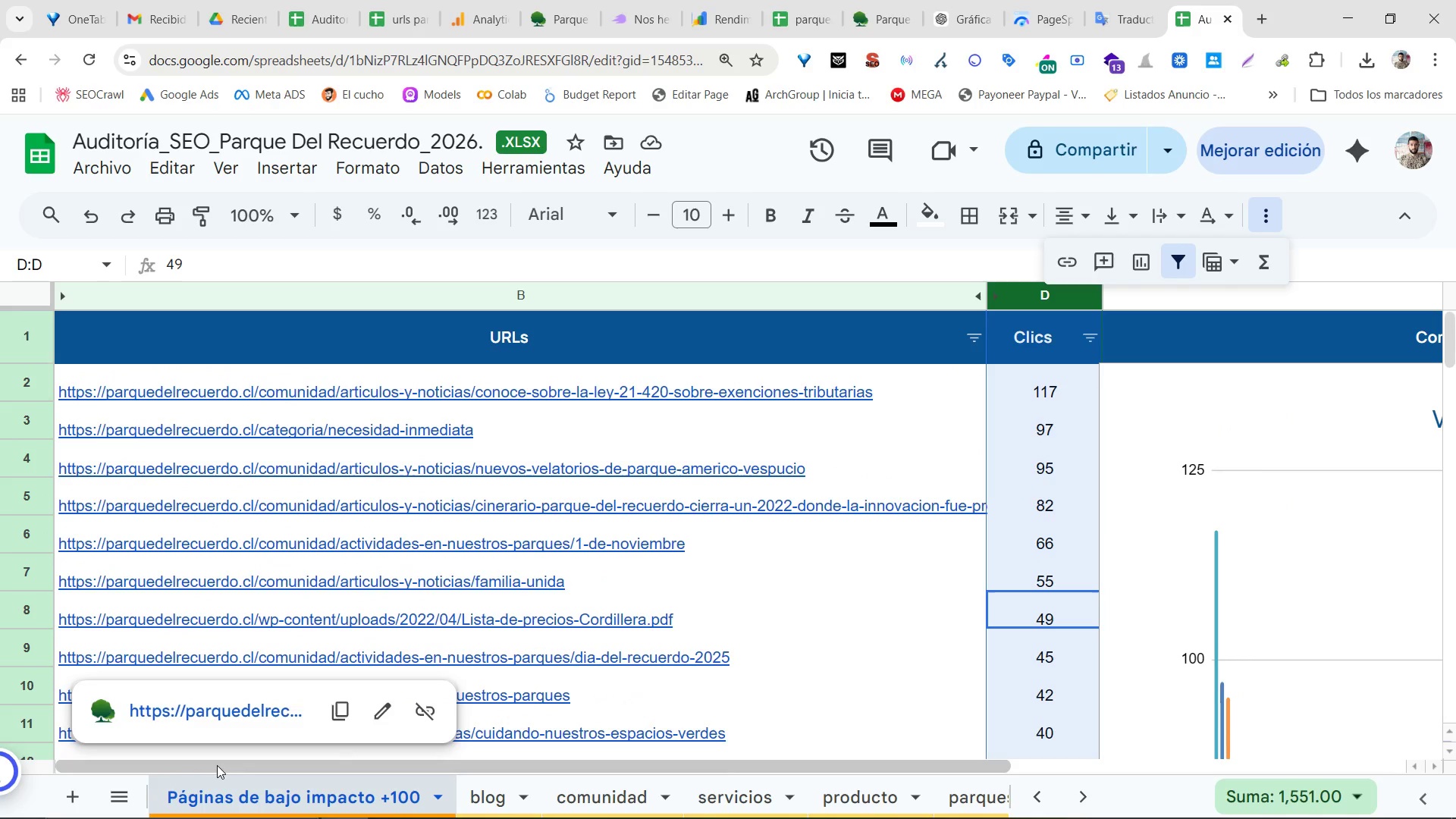 
left_click([121, 788])
 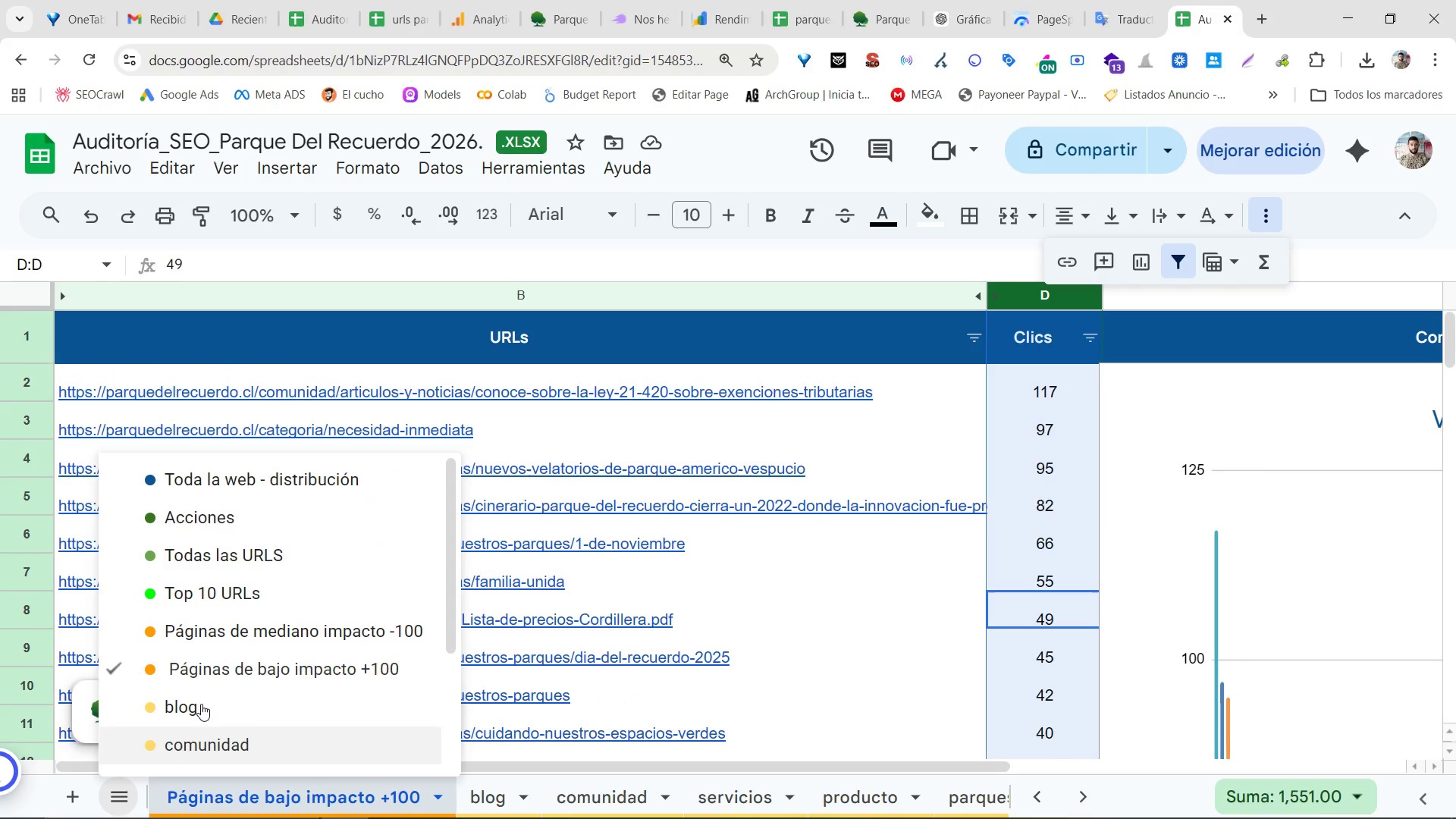 
left_click([289, 469])
 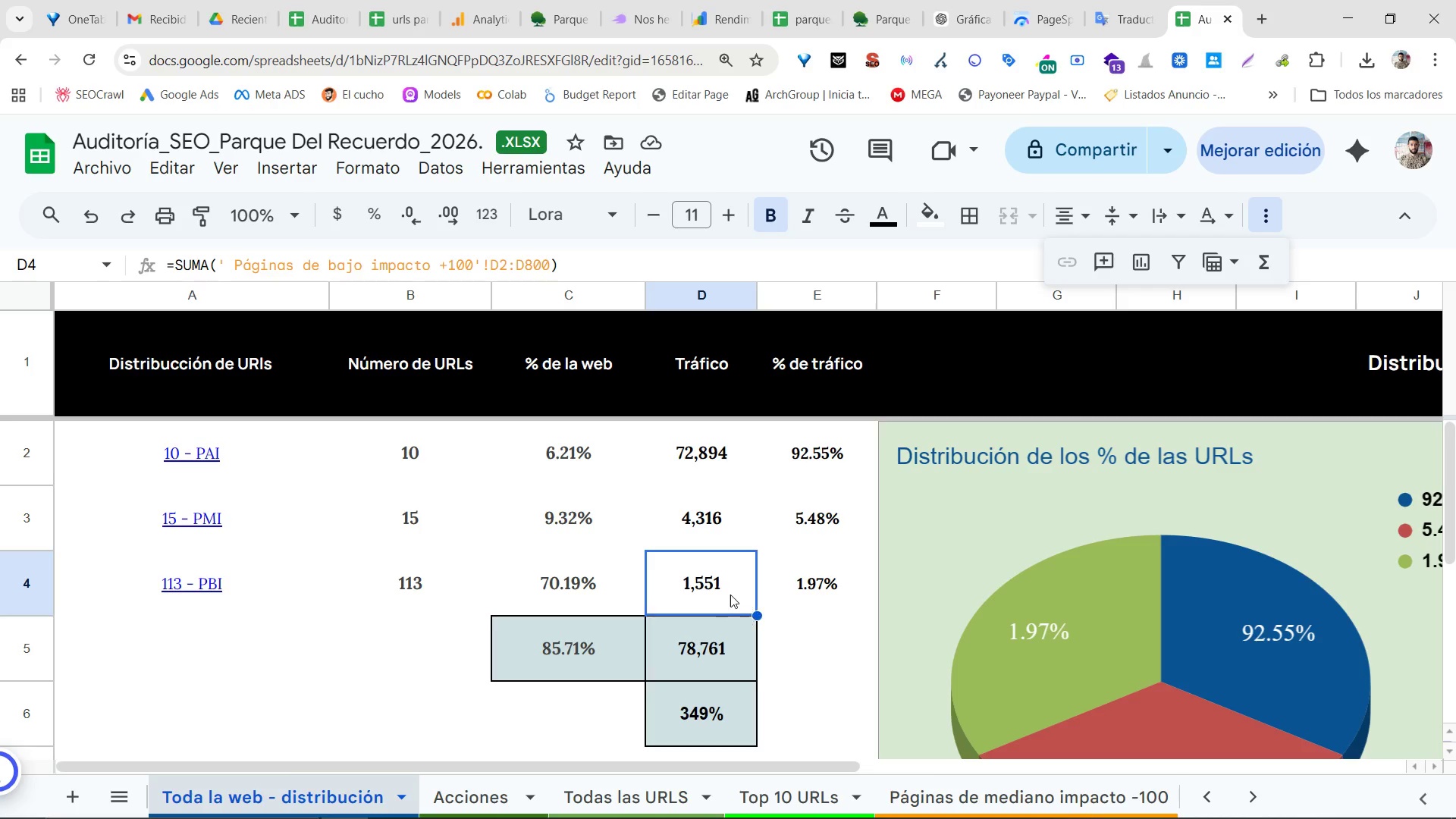 
scroll: coordinate [317, 557], scroll_direction: up, amount: 7.0
 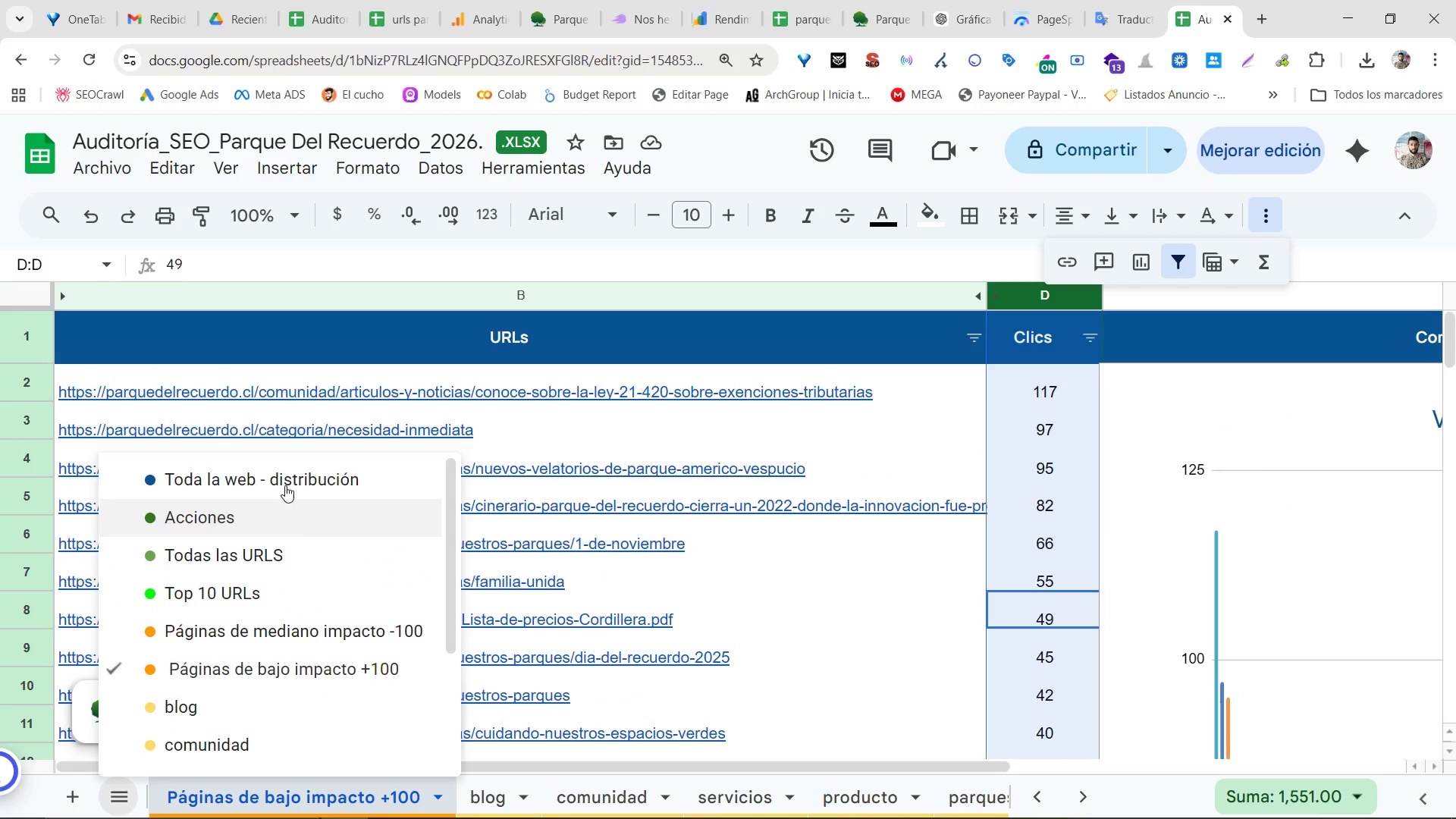 
left_click([730, 595])
 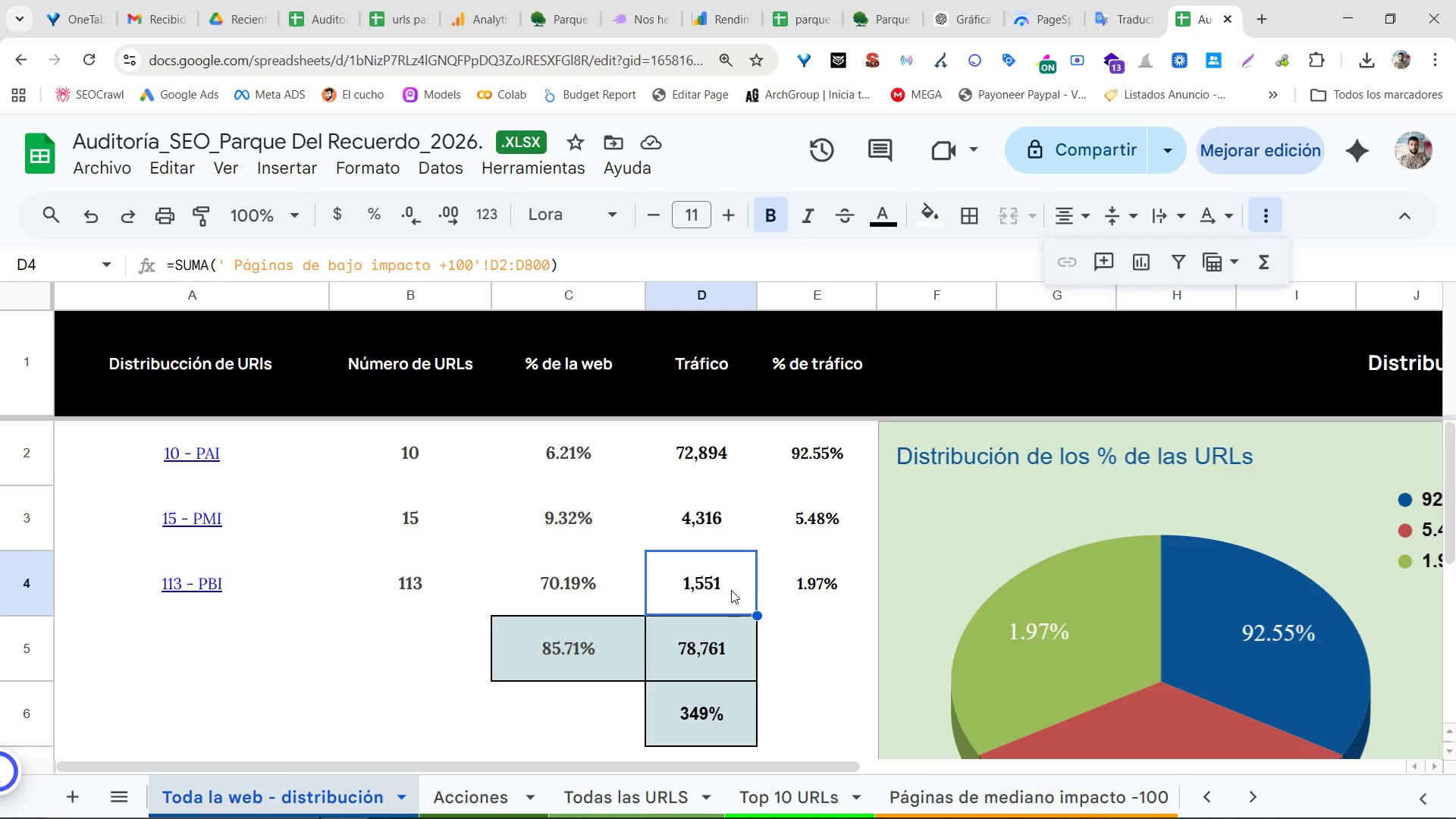 
left_click_drag(start_coordinate=[731, 587], to_coordinate=[745, 466])
 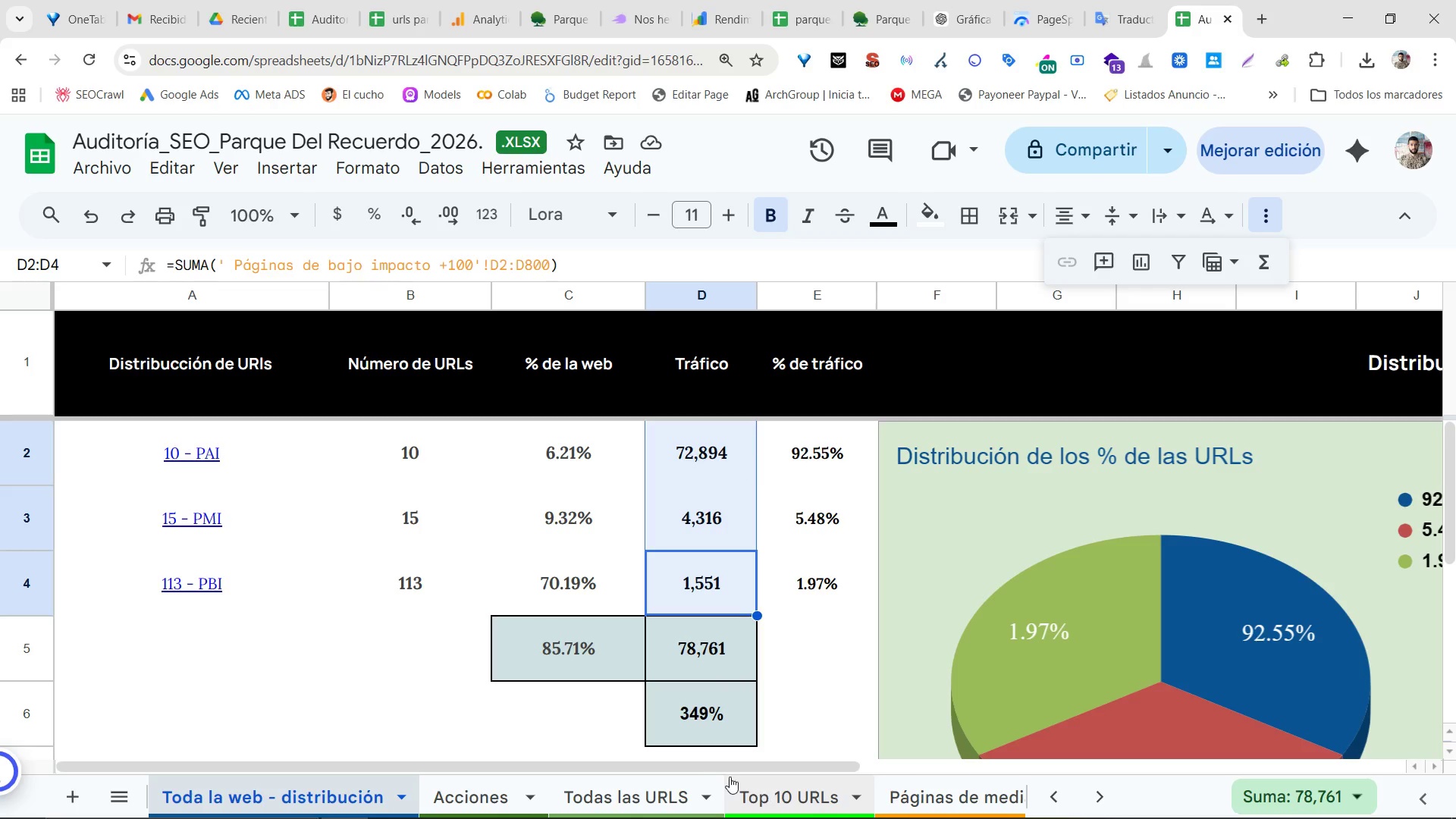 
left_click([682, 783])
 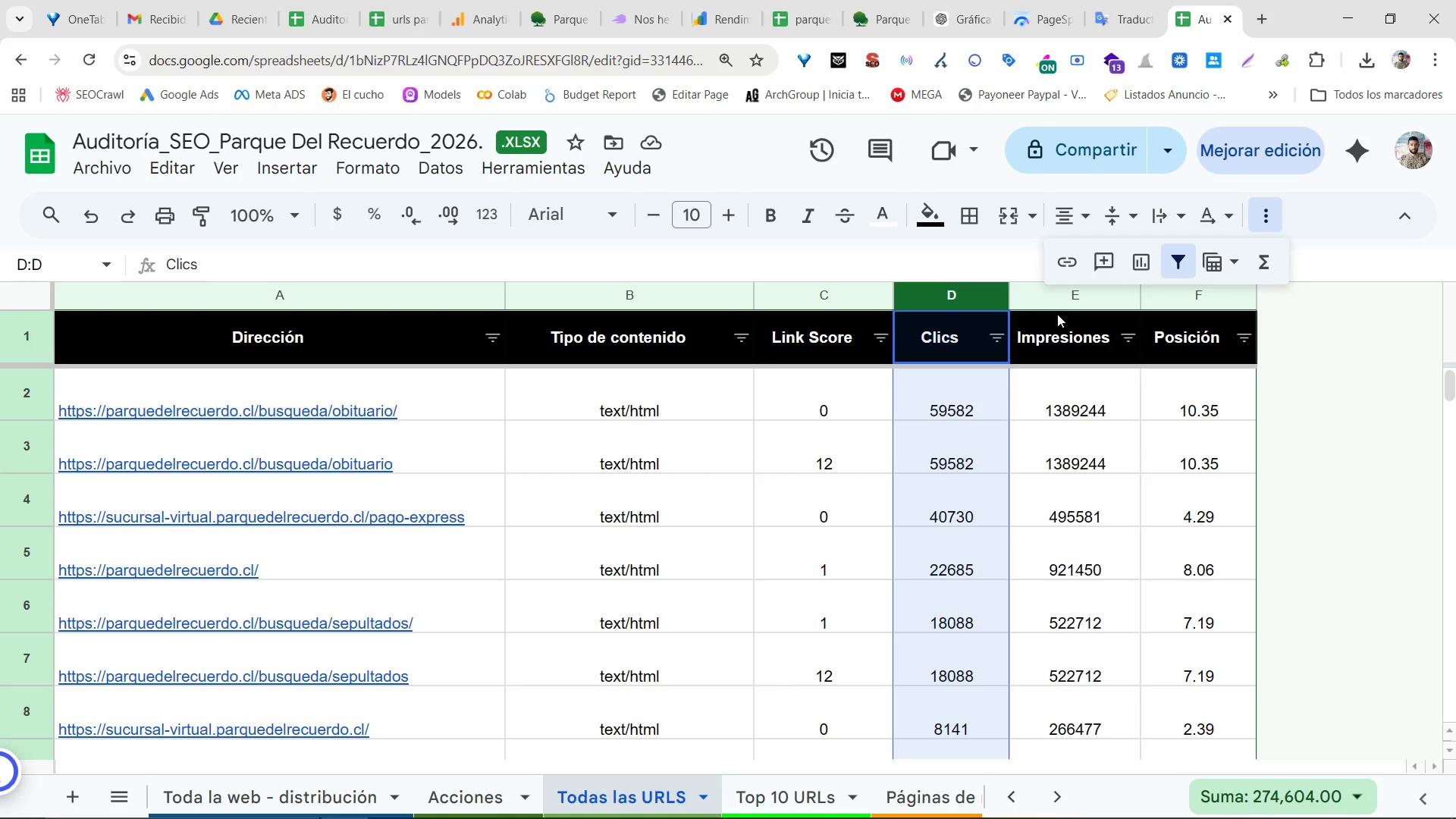 
wait(5.11)
 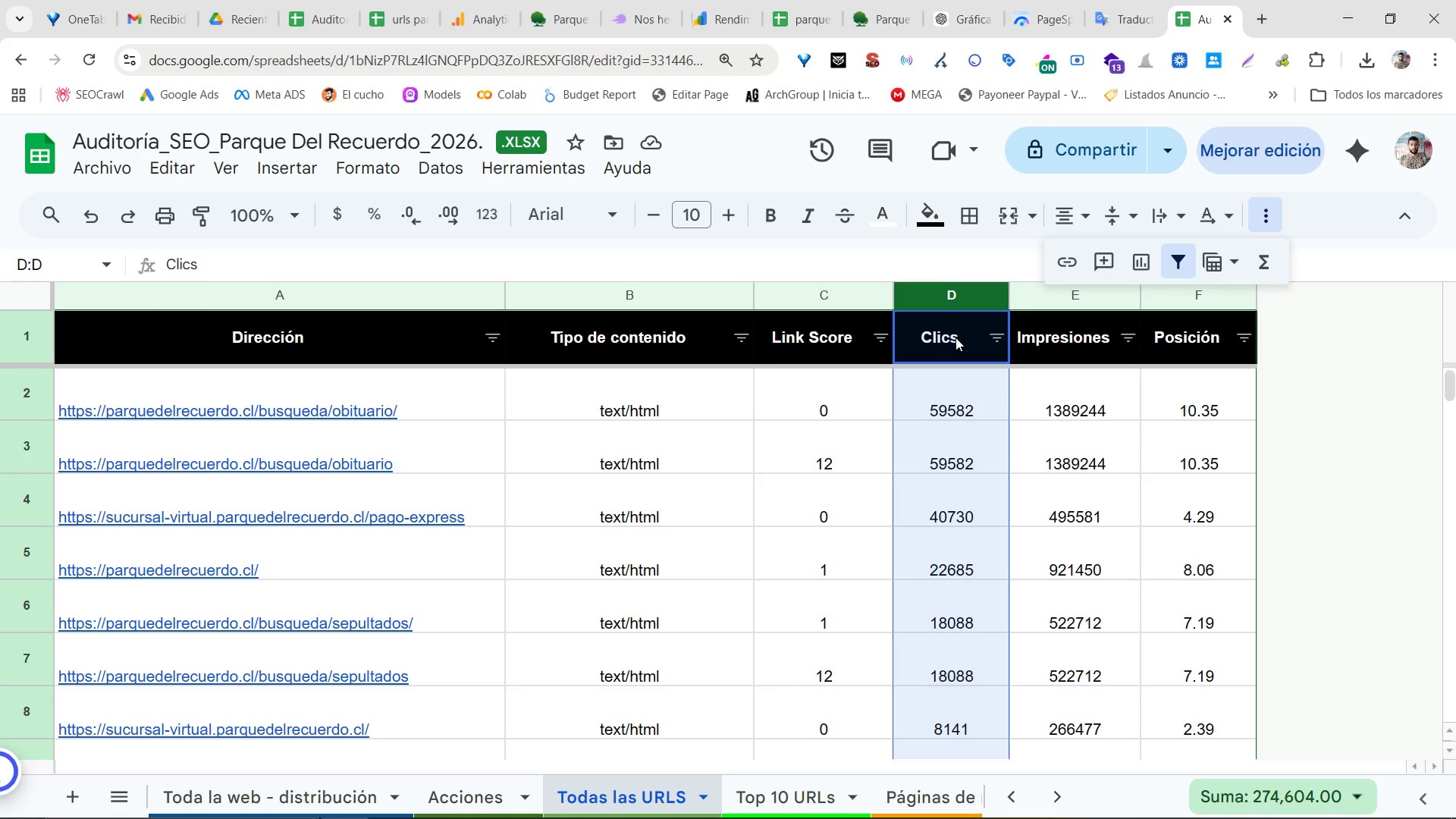 
left_click_drag(start_coordinate=[955, 322], to_coordinate=[958, 317])
 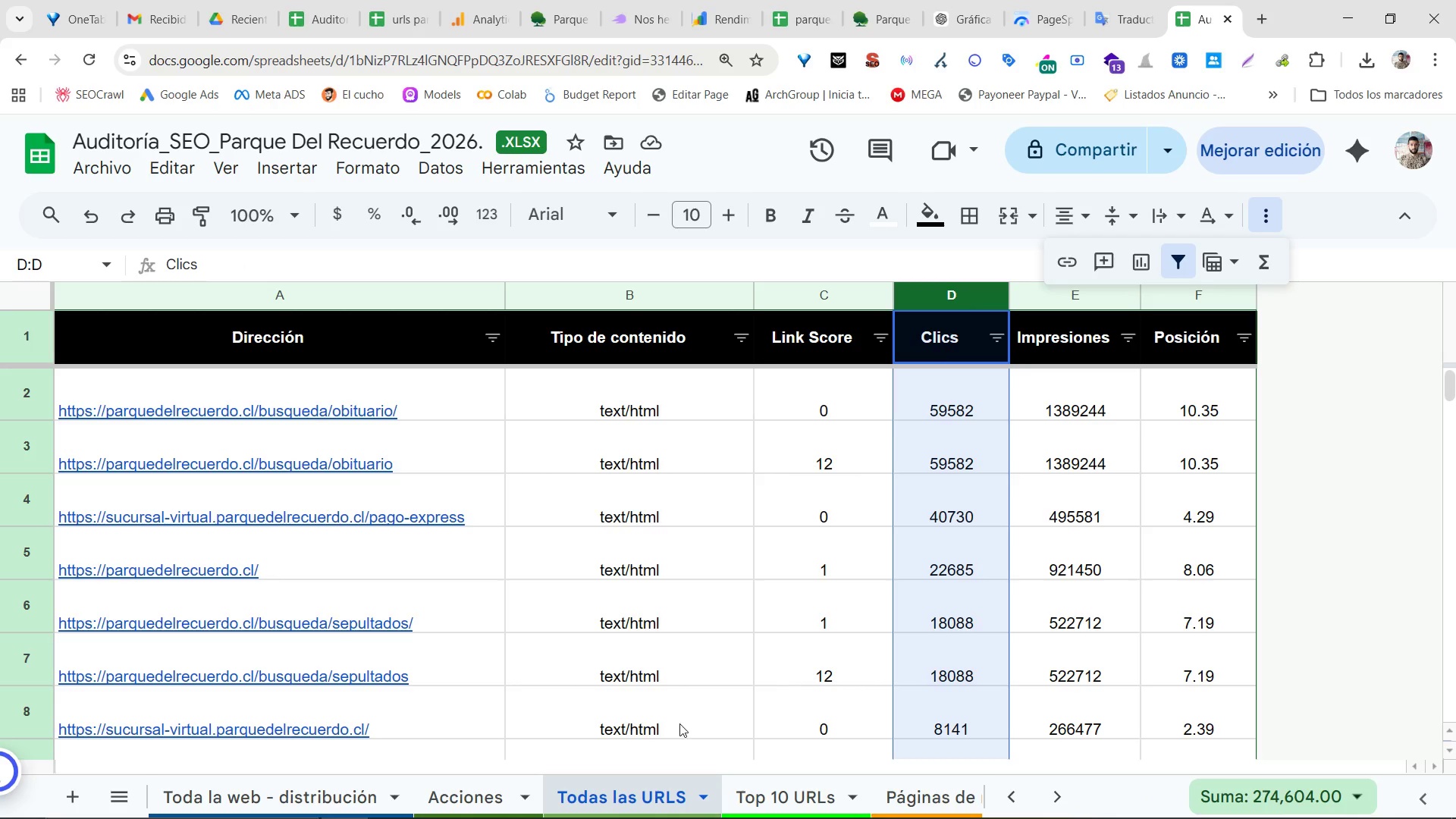 
mouse_move([806, 801])
 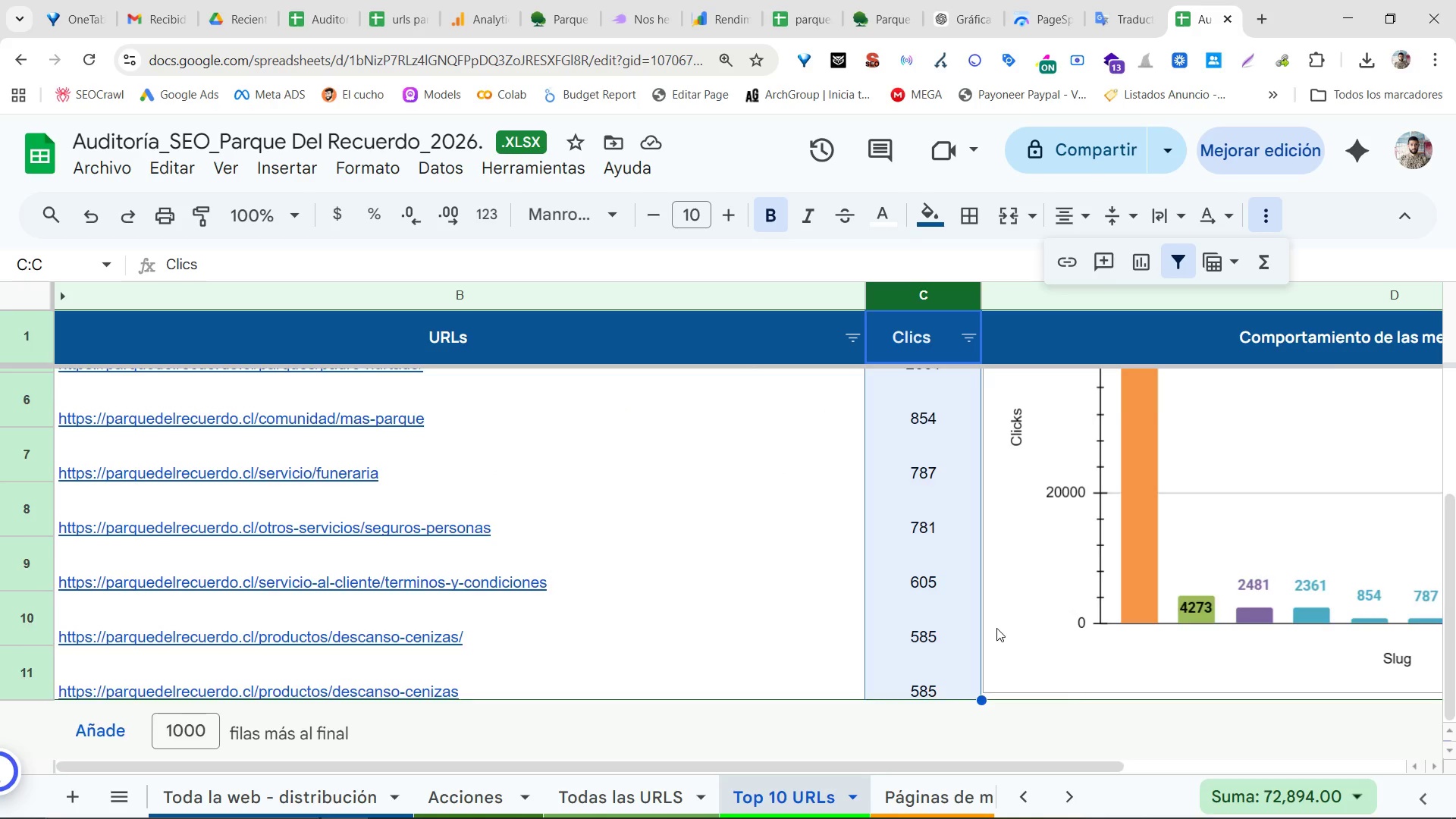 
scroll: coordinate [988, 617], scroll_direction: up, amount: 11.0
 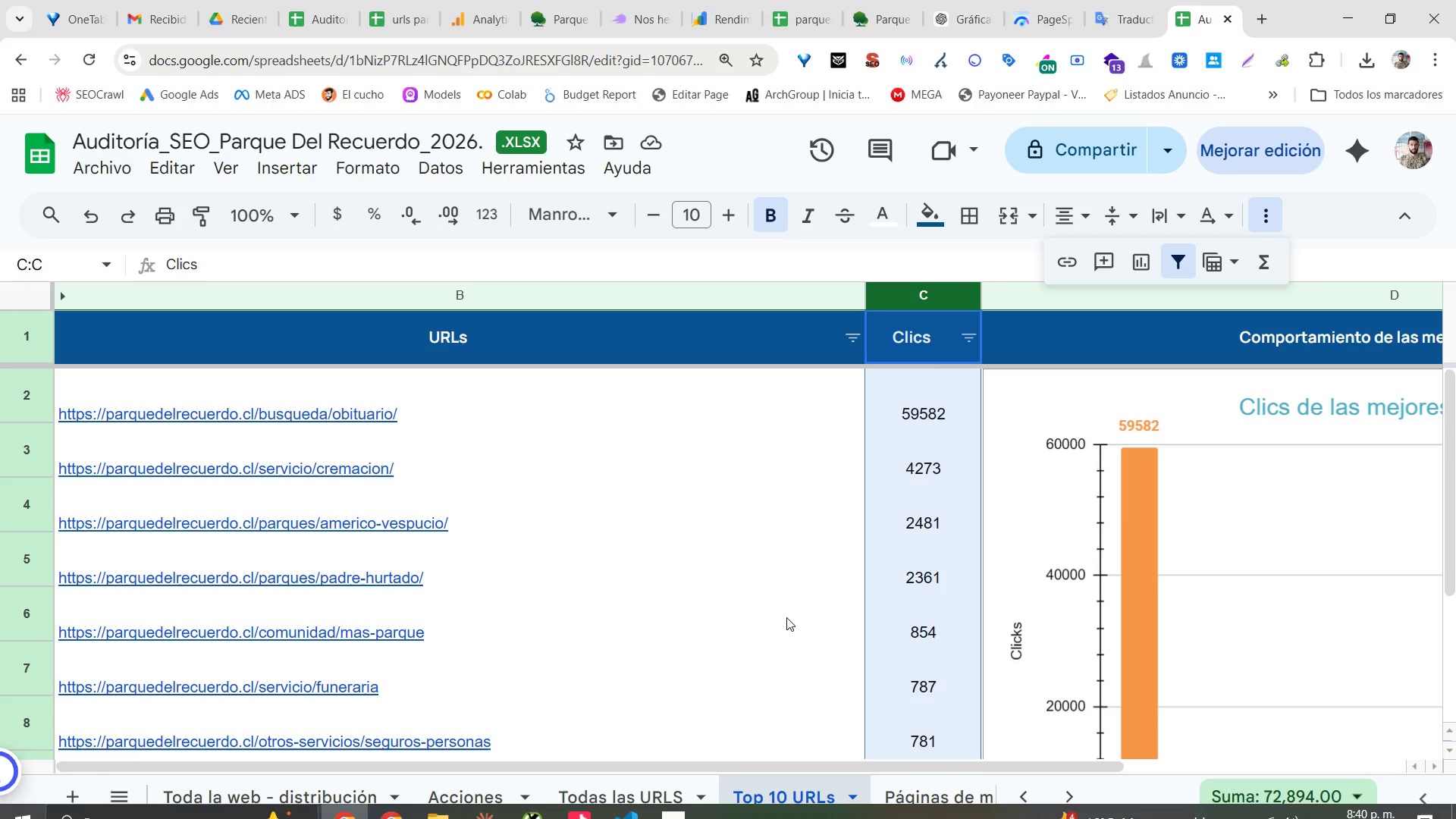 
left_click([955, 793])
 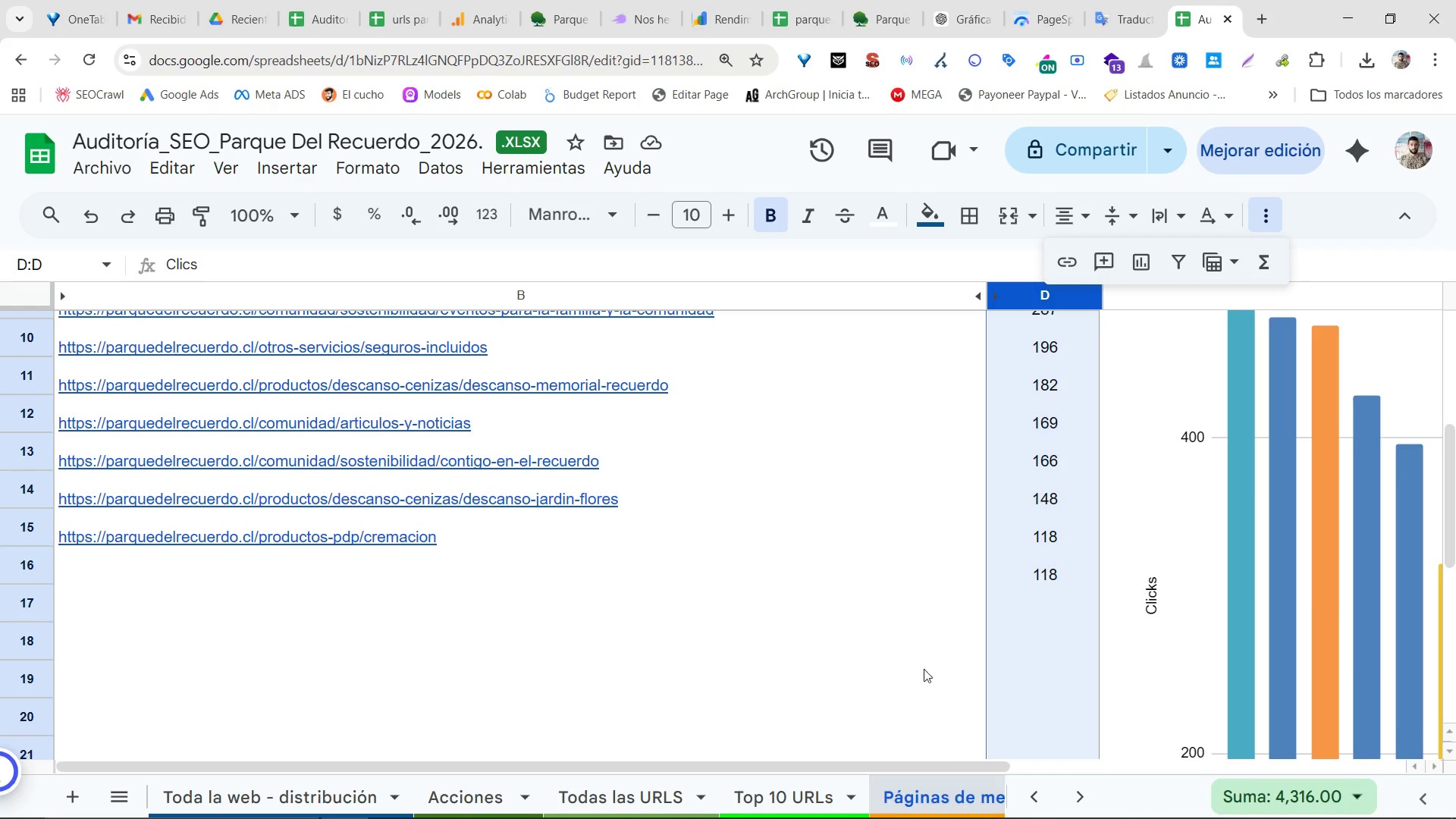 
scroll: coordinate [932, 568], scroll_direction: up, amount: 26.0
 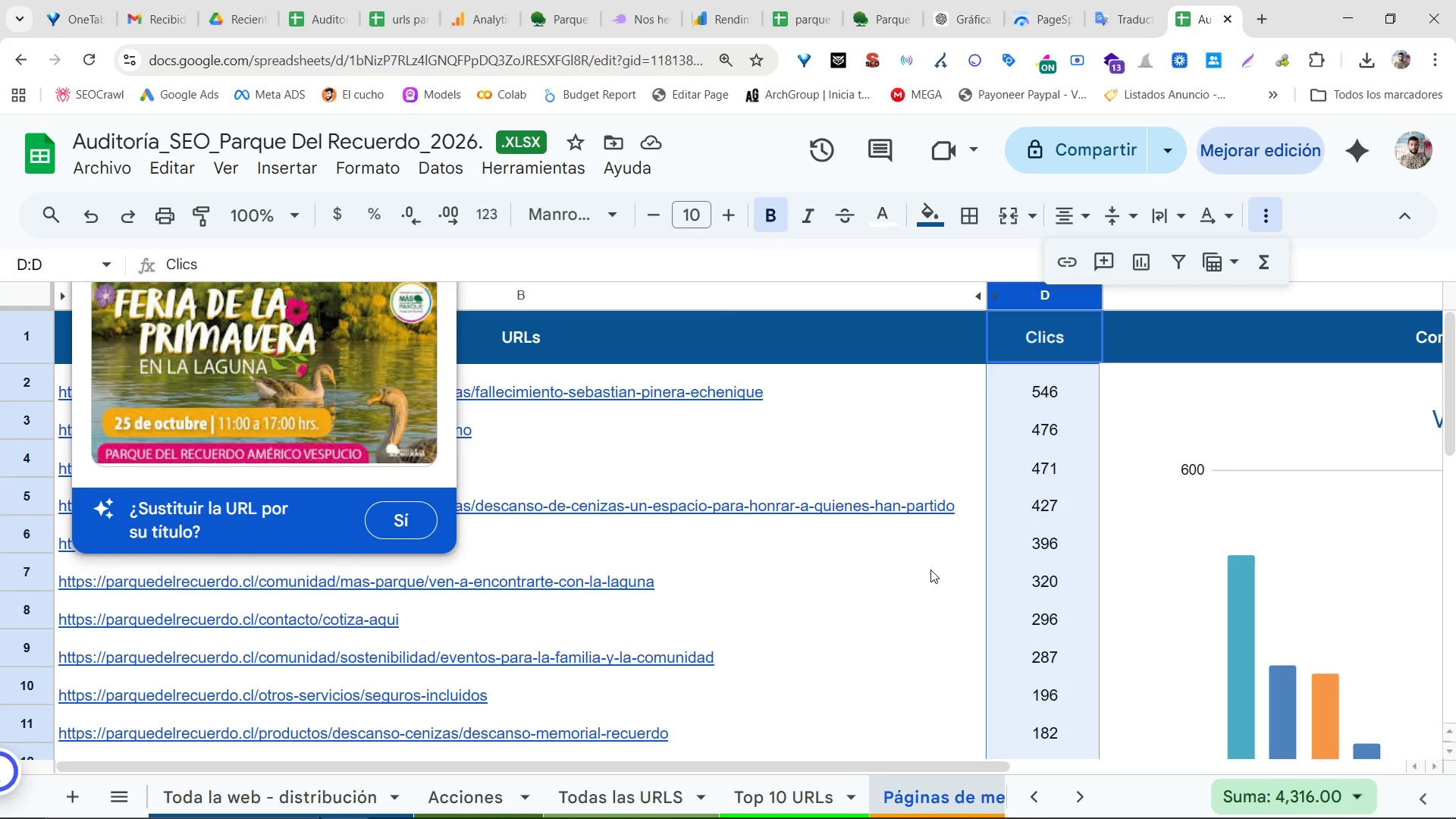 
wait(5.28)
 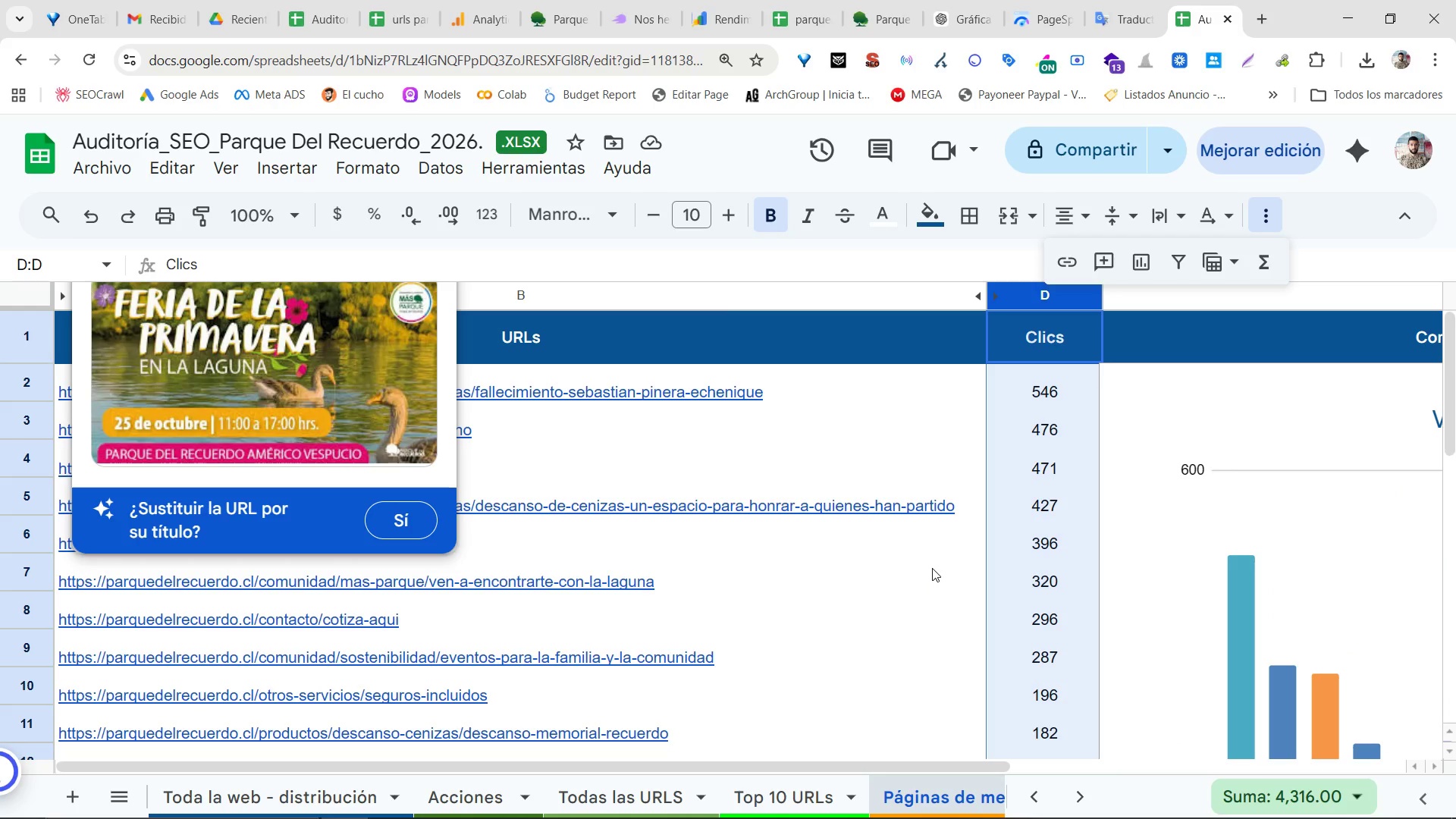 
double_click([674, 792])
 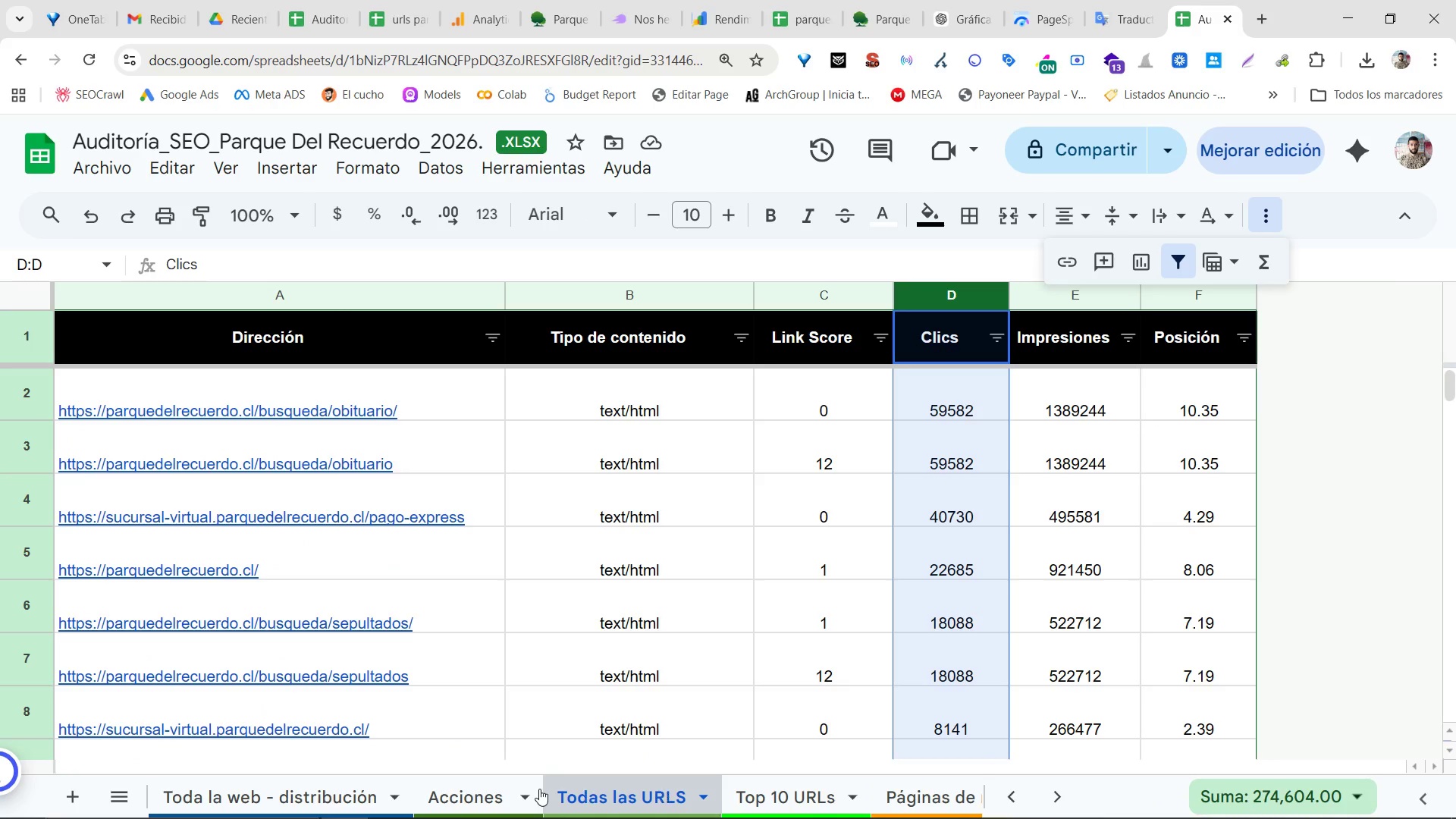 
left_click([517, 790])
 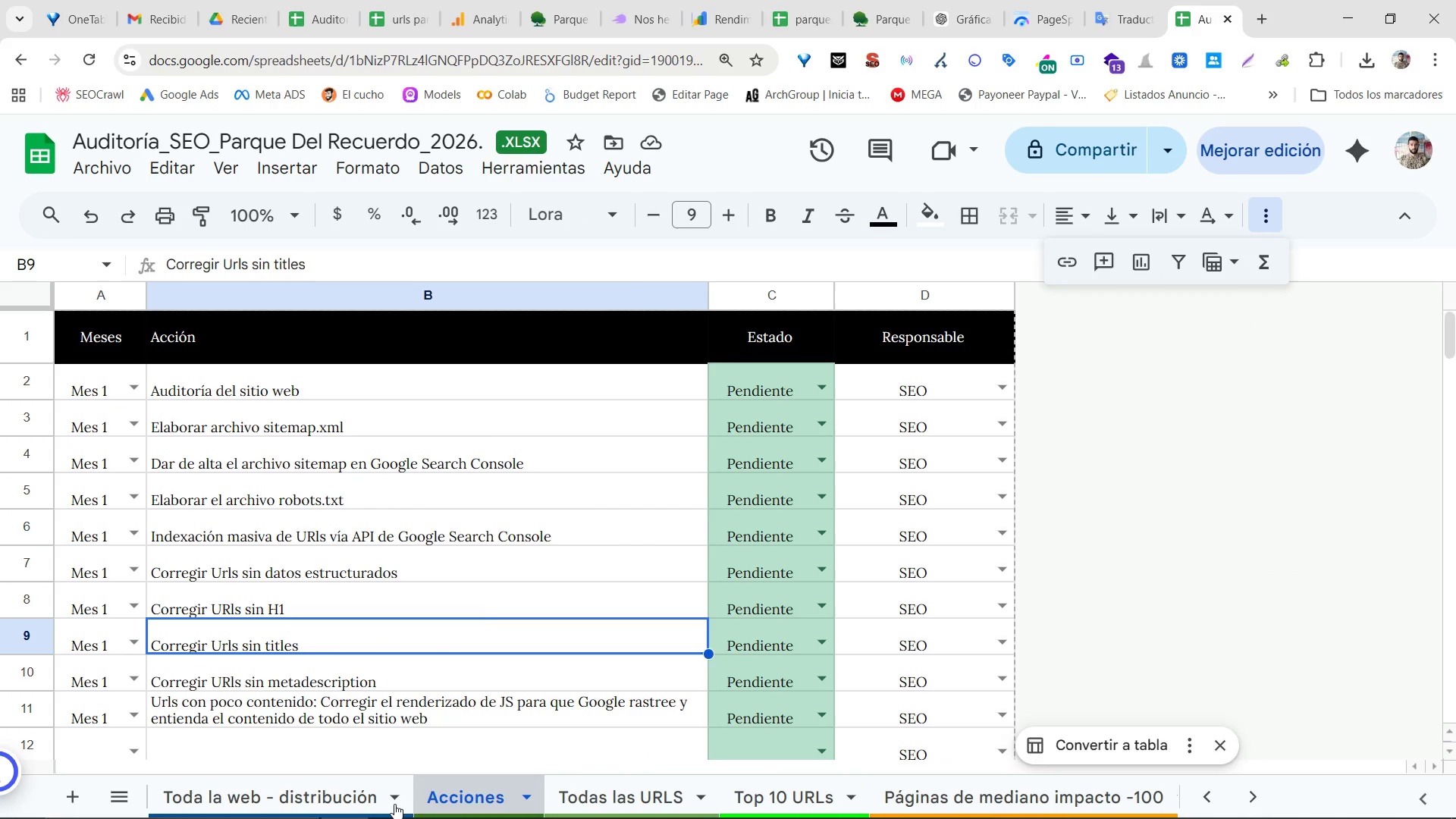 
double_click([365, 804])
 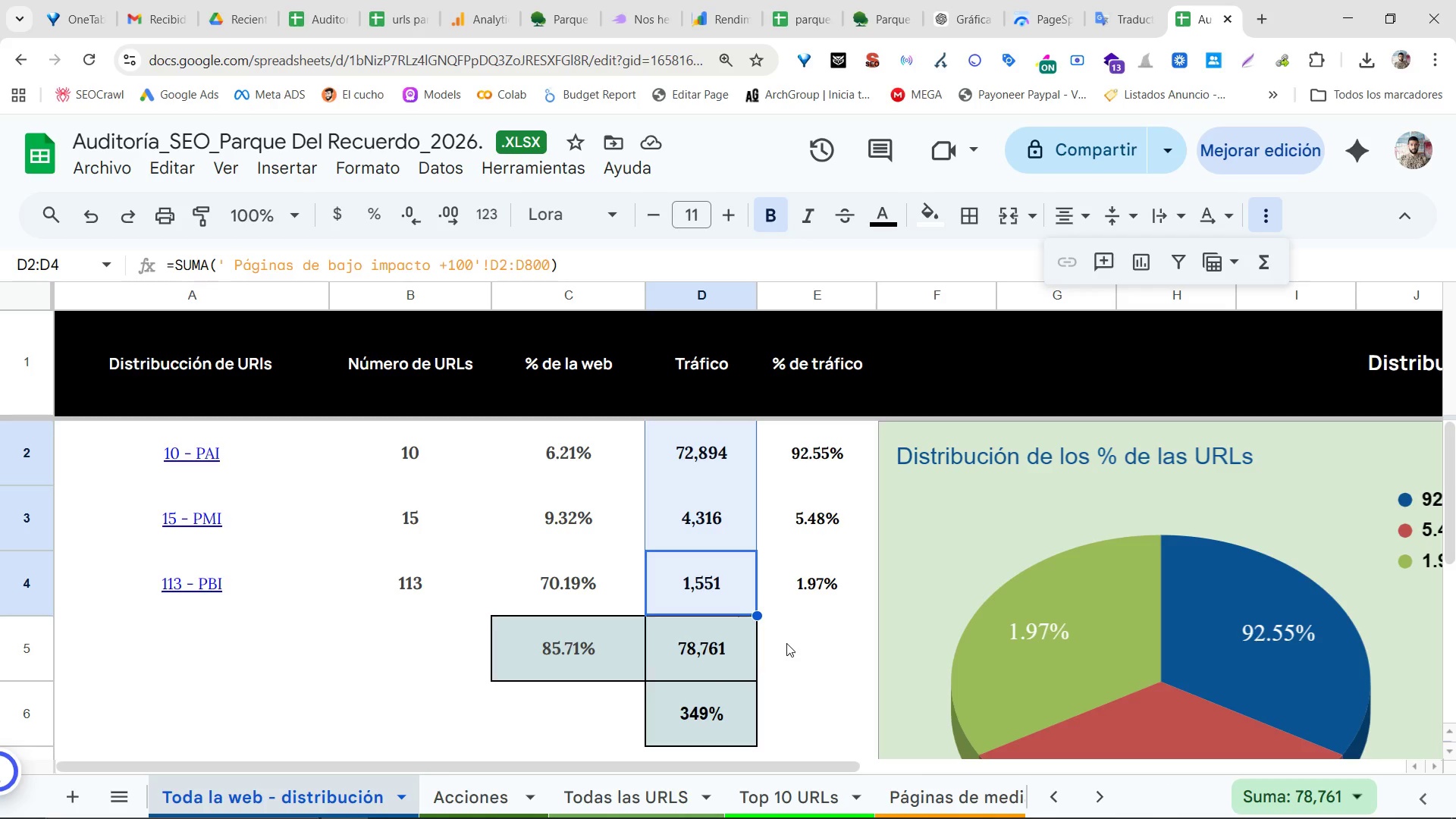 
left_click([761, 792])
 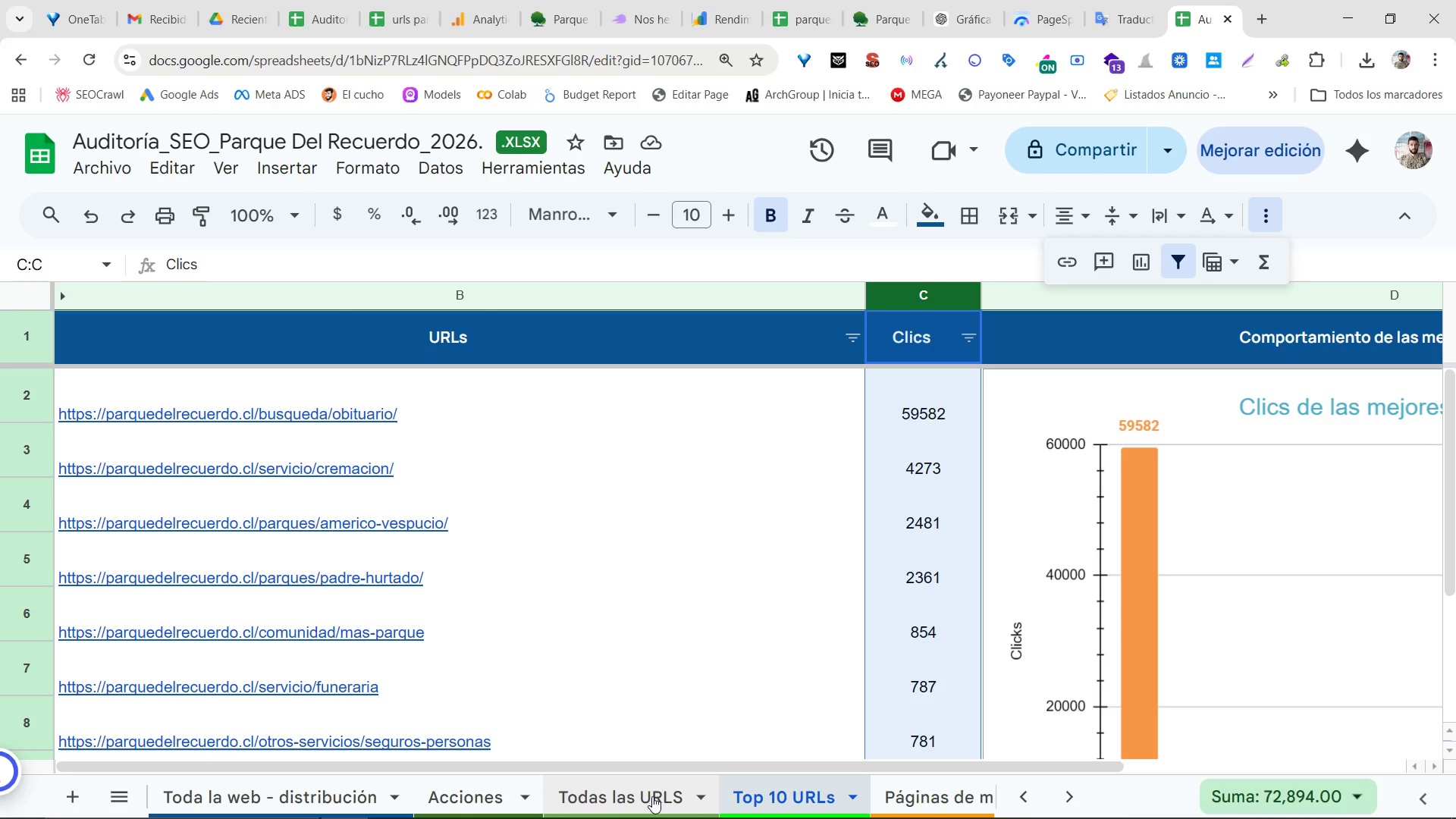 
left_click([595, 795])
 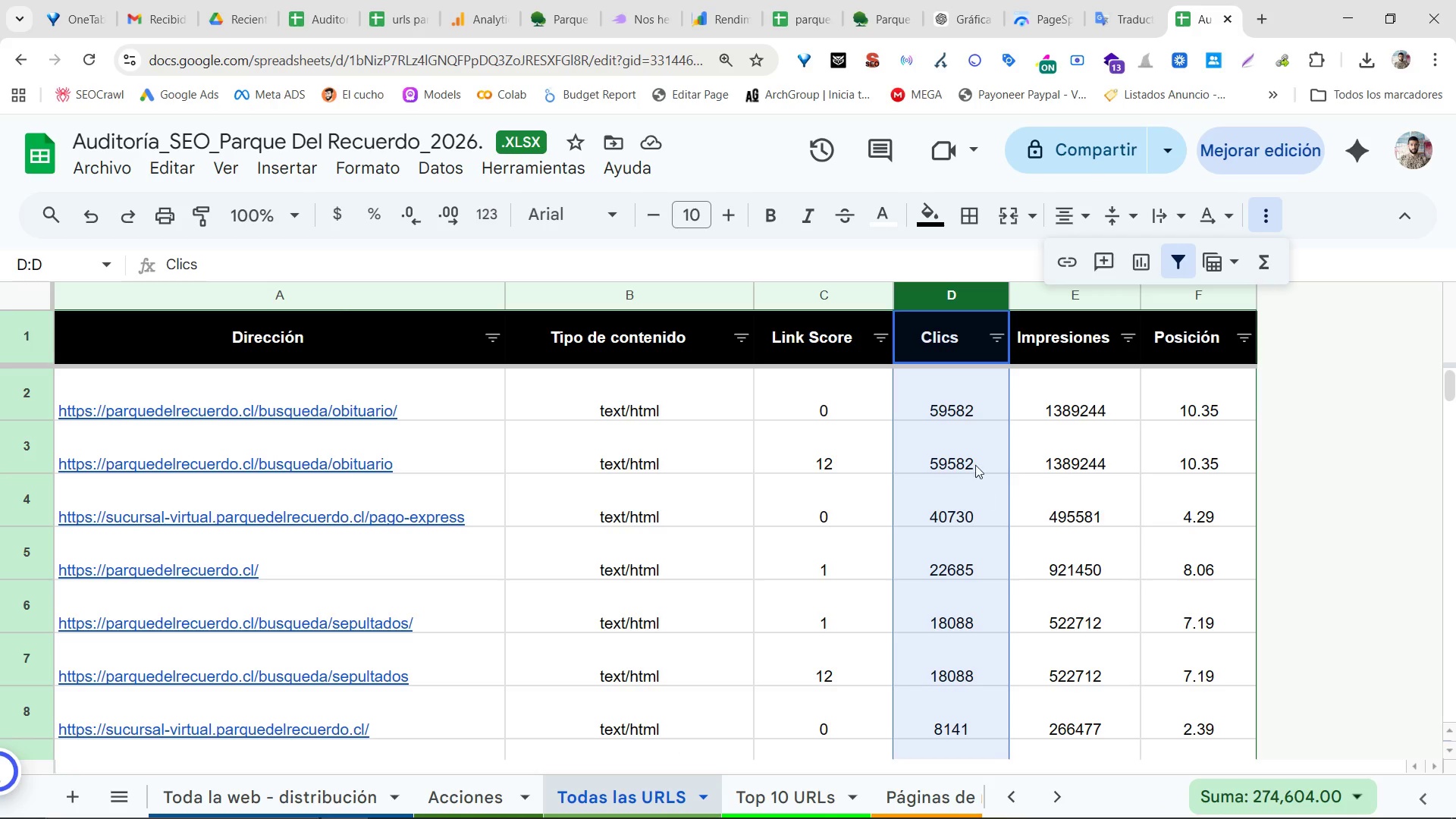 
left_click([949, 399])
 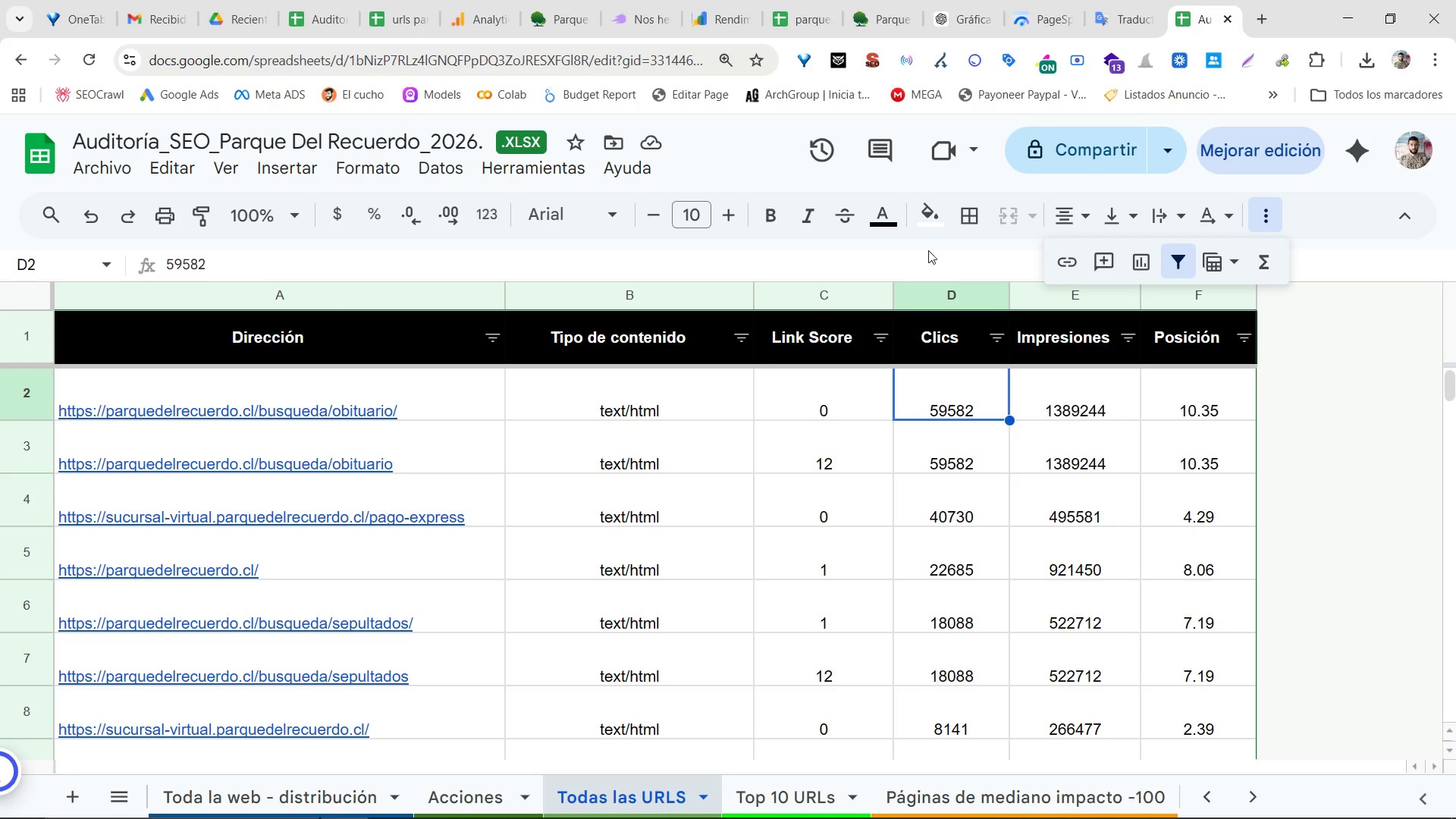 
left_click([942, 287])
 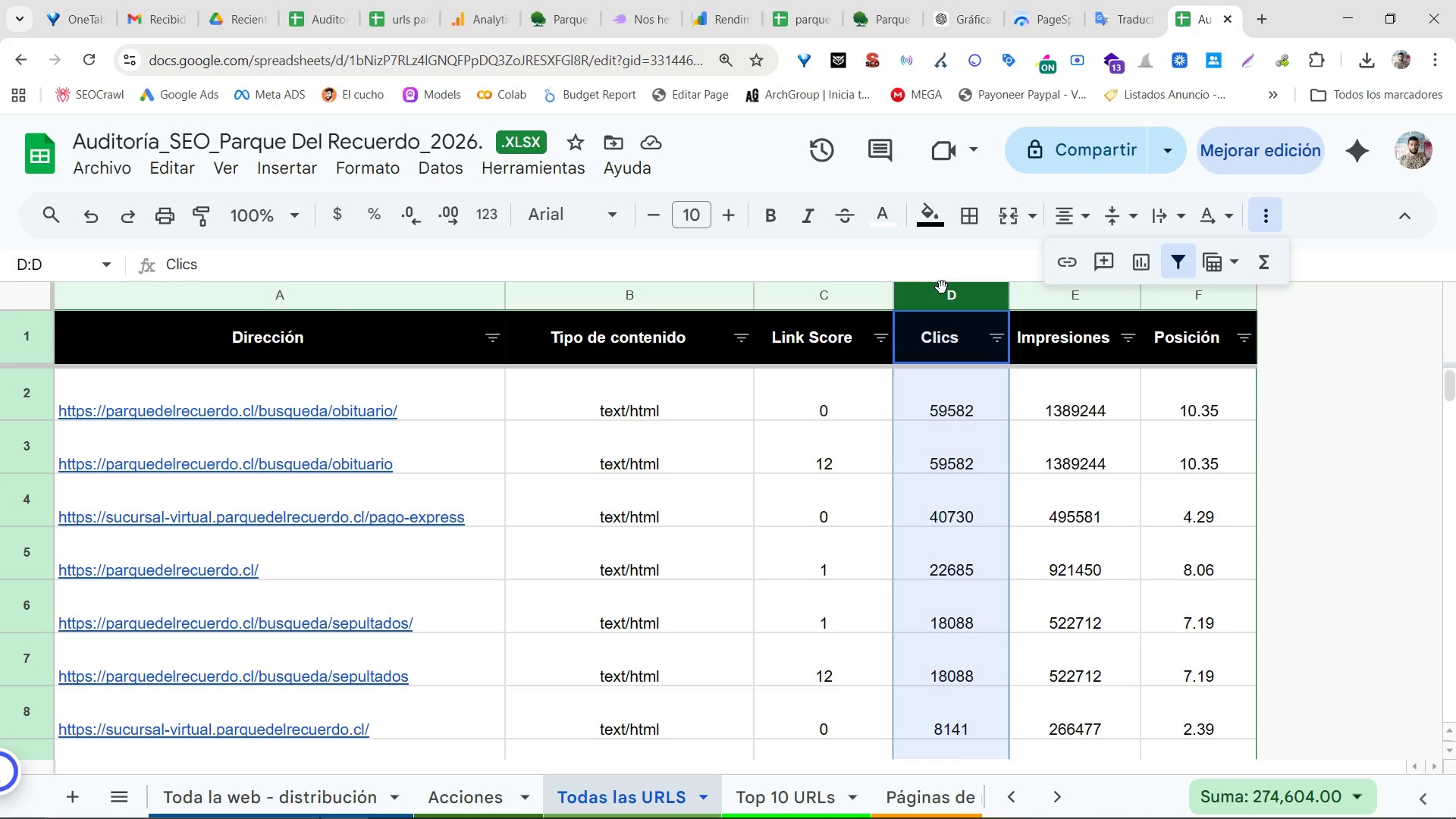 
scroll: coordinate [925, 321], scroll_direction: up, amount: 24.0
 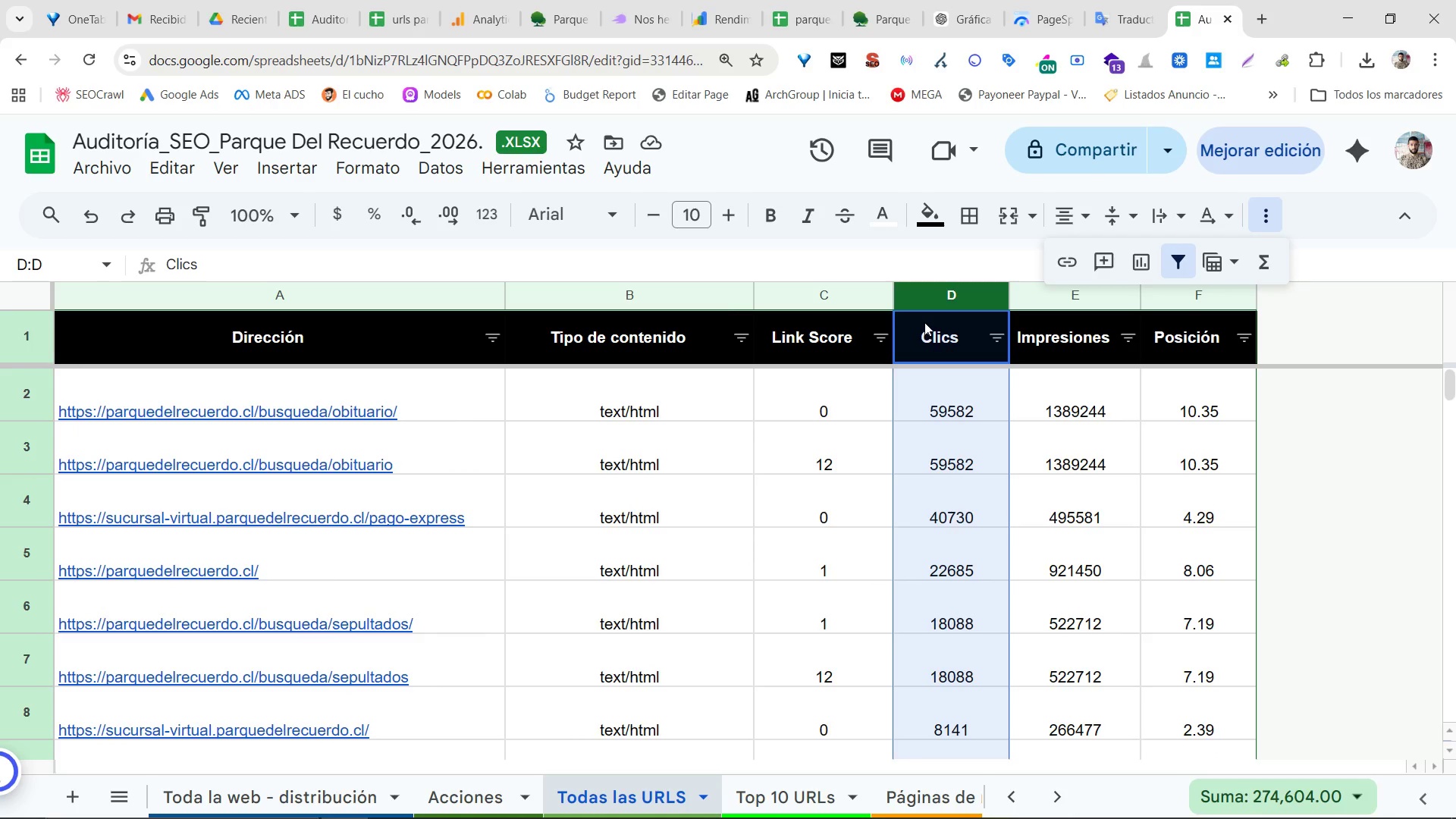 
wait(6.41)
 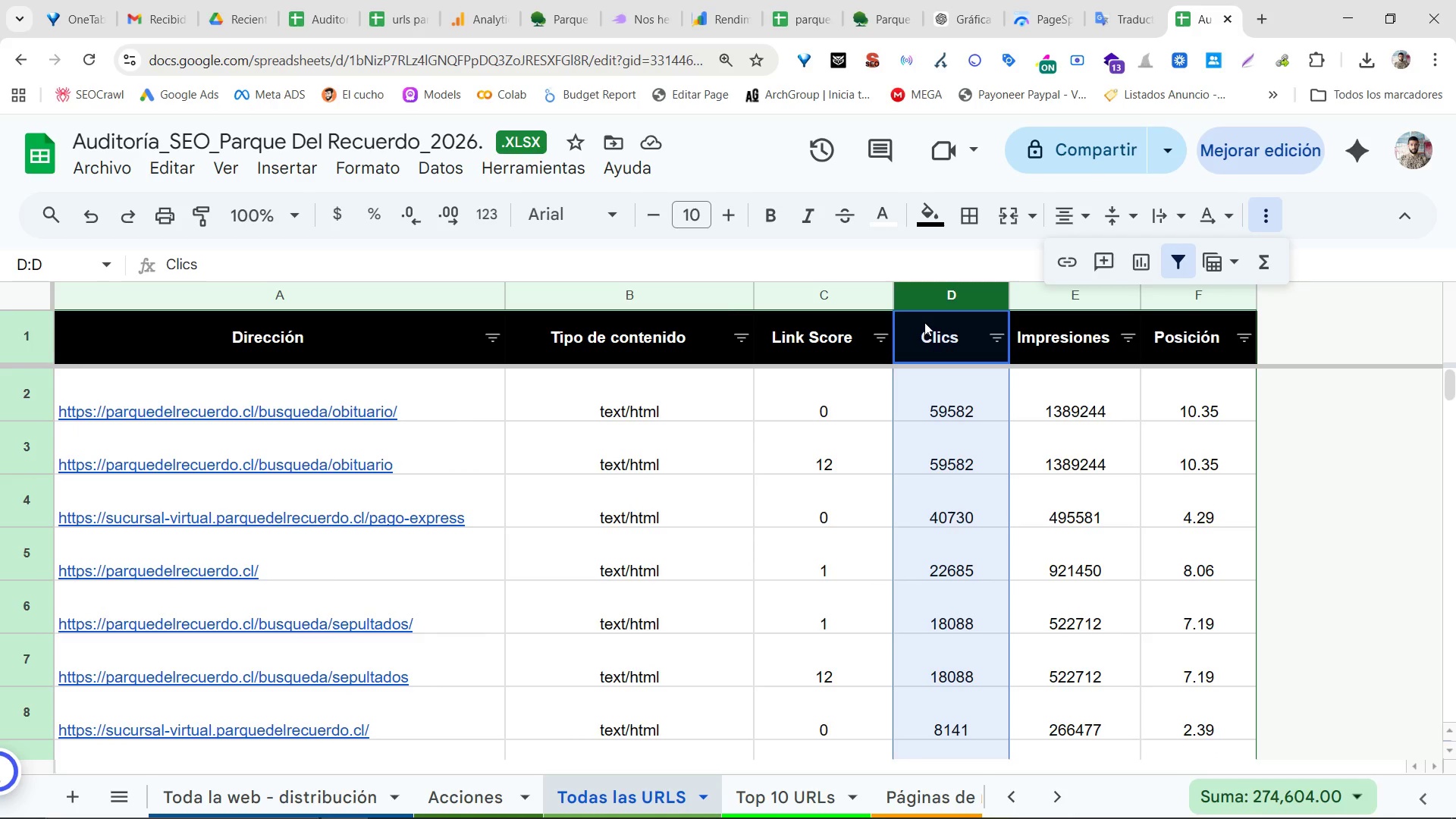 
left_click([292, 0])
 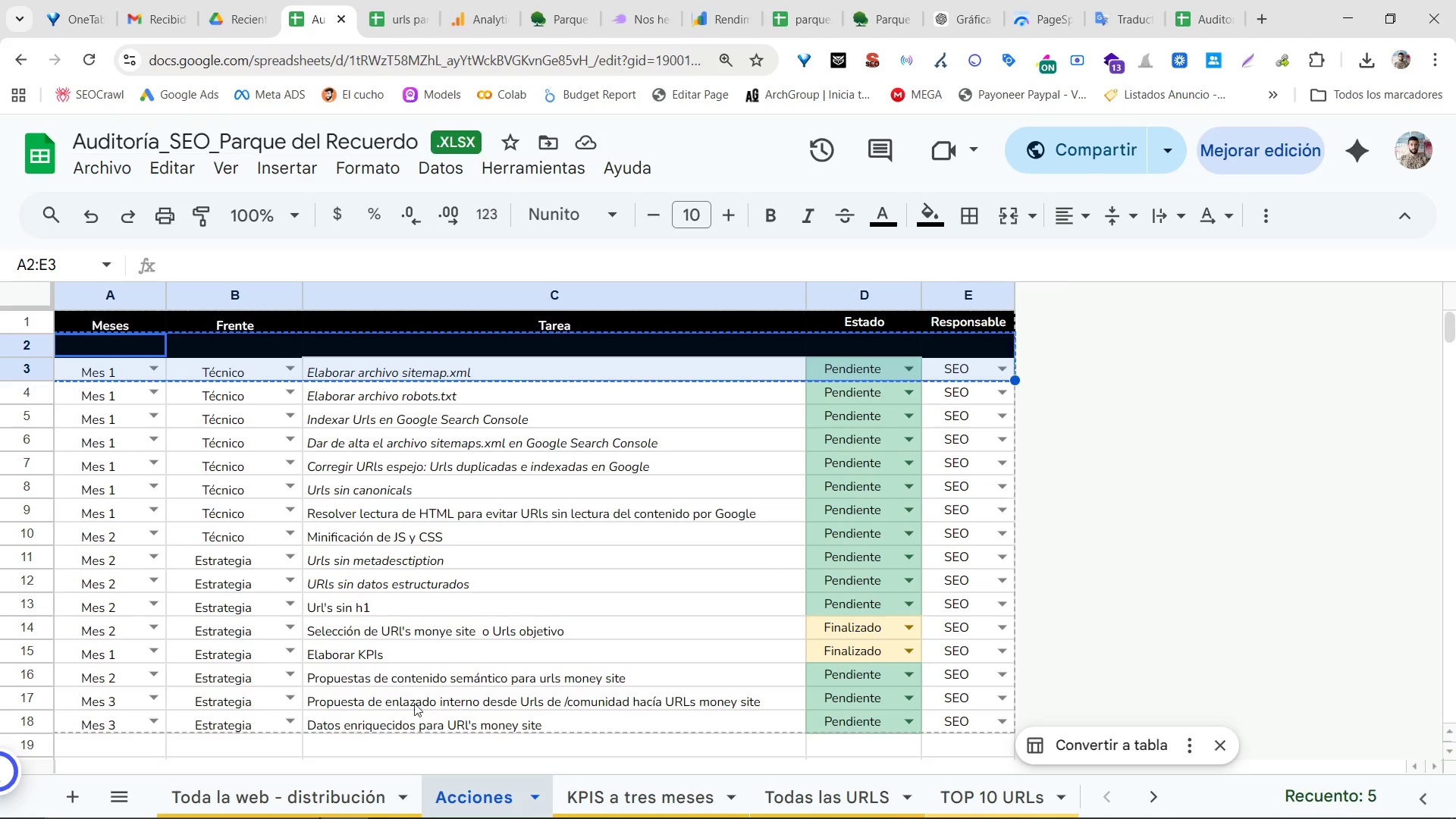 
scroll: coordinate [402, 648], scroll_direction: up, amount: 8.0
 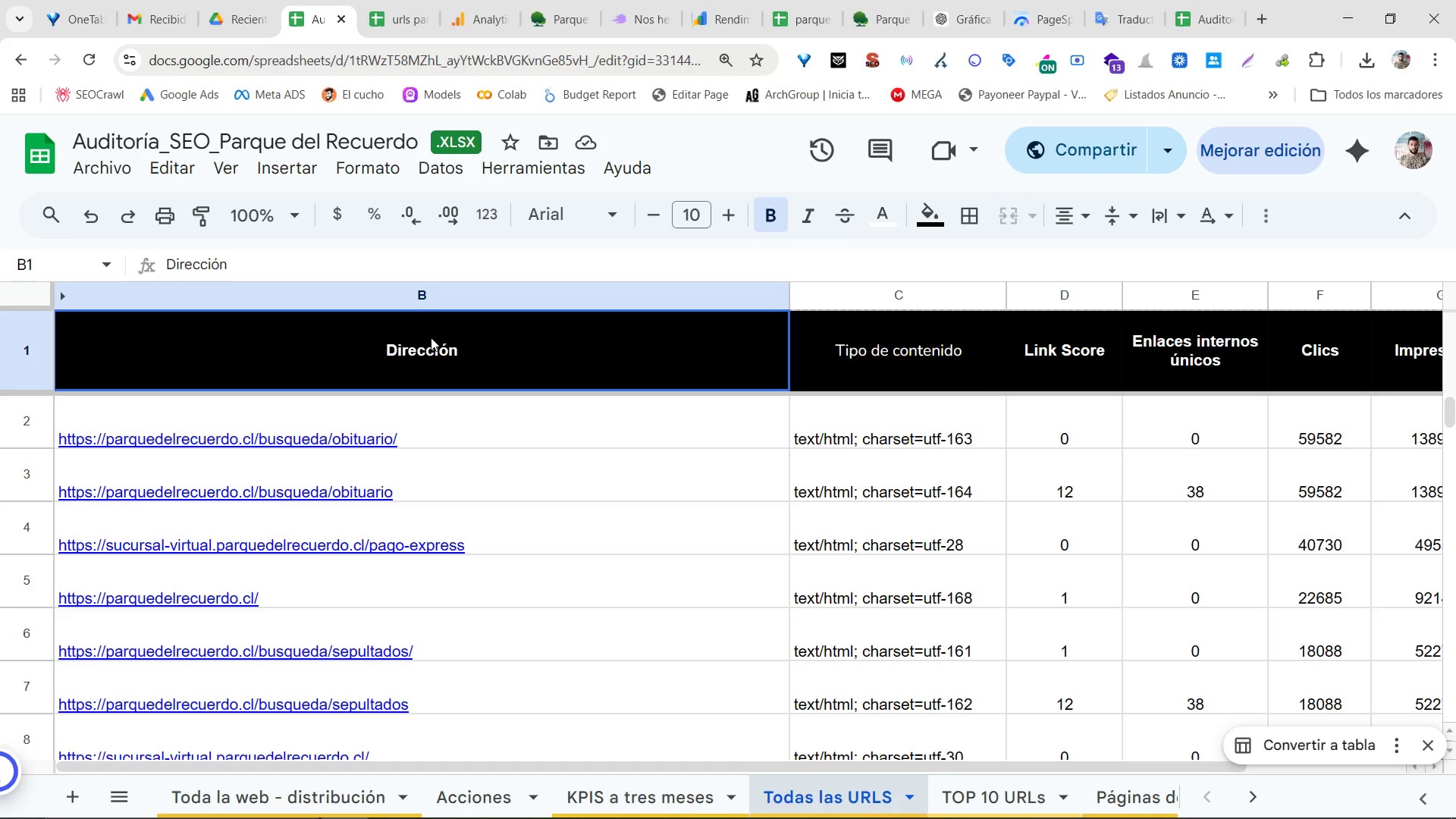 
left_click([45, 281])
 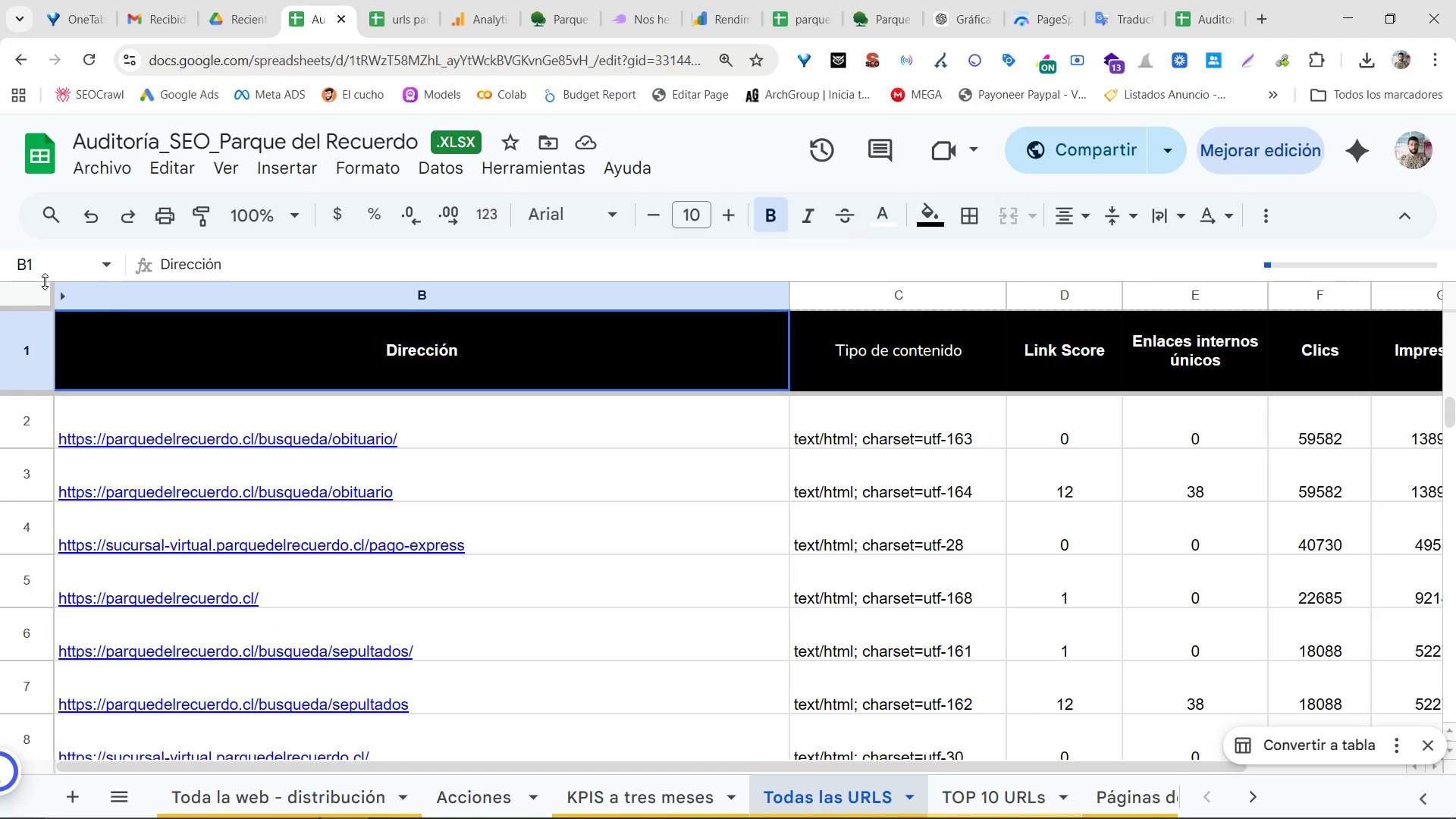 
key(Control+ControlLeft)
 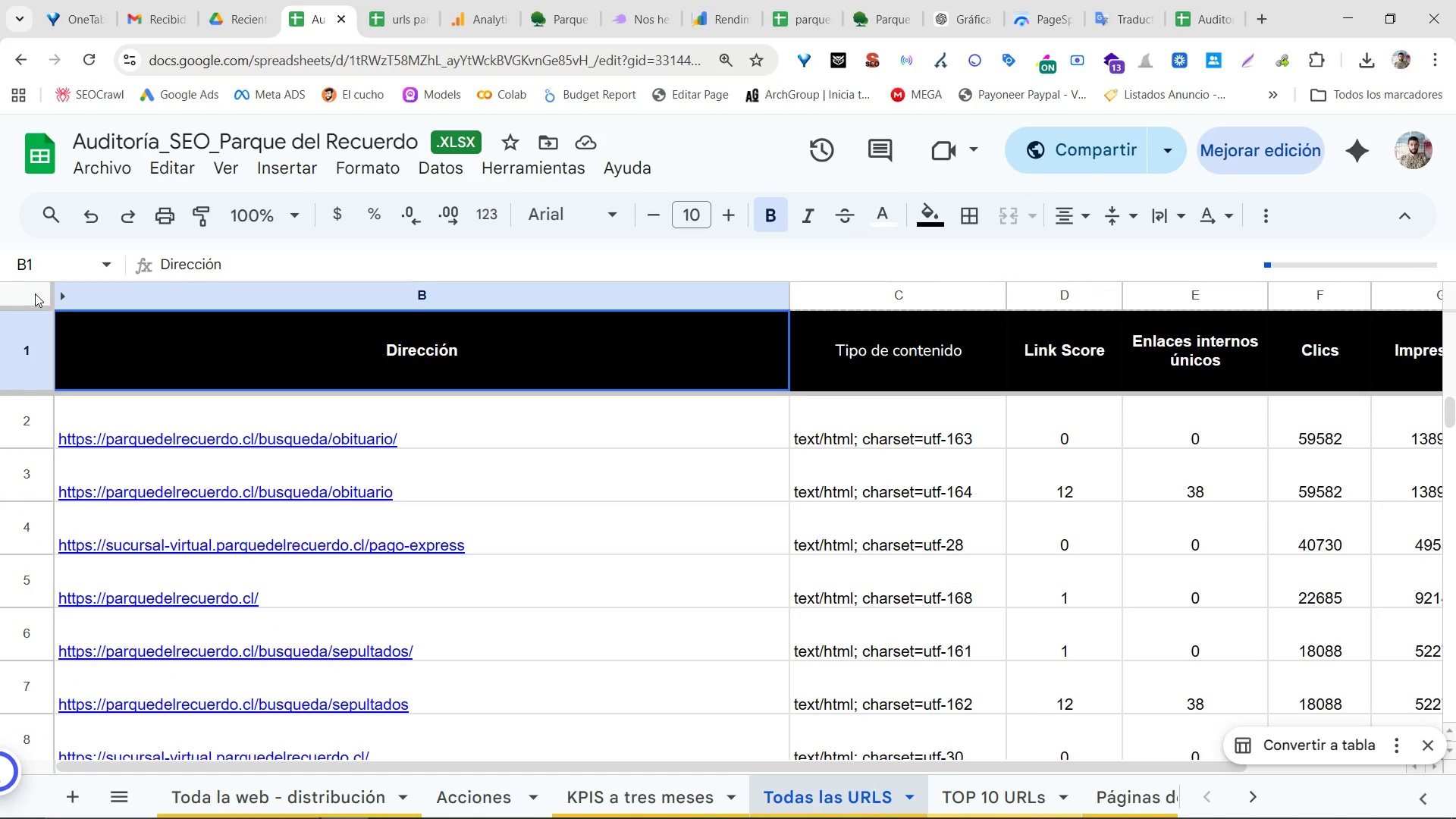 
double_click([32, 295])
 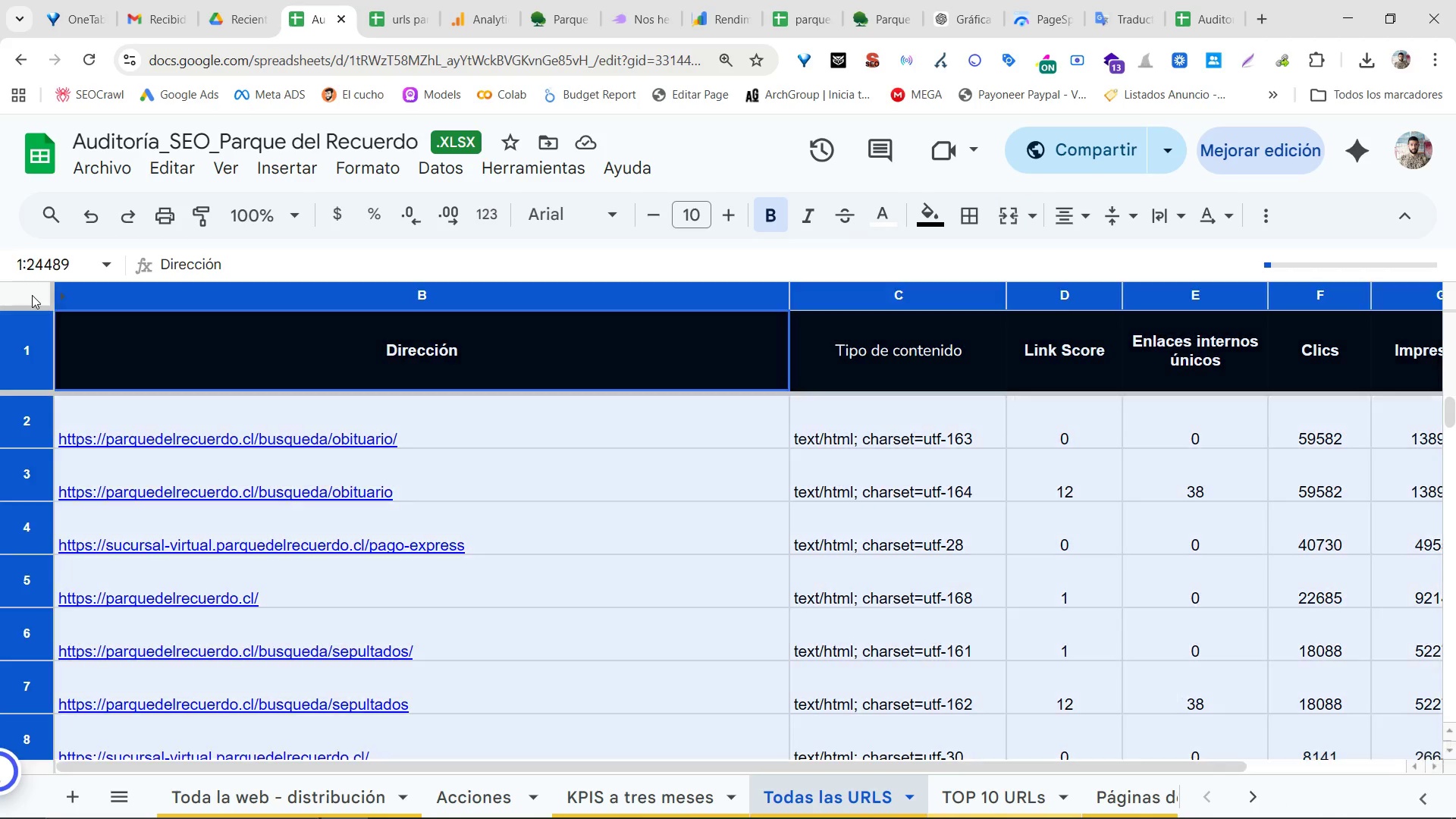 
key(Control+C)
 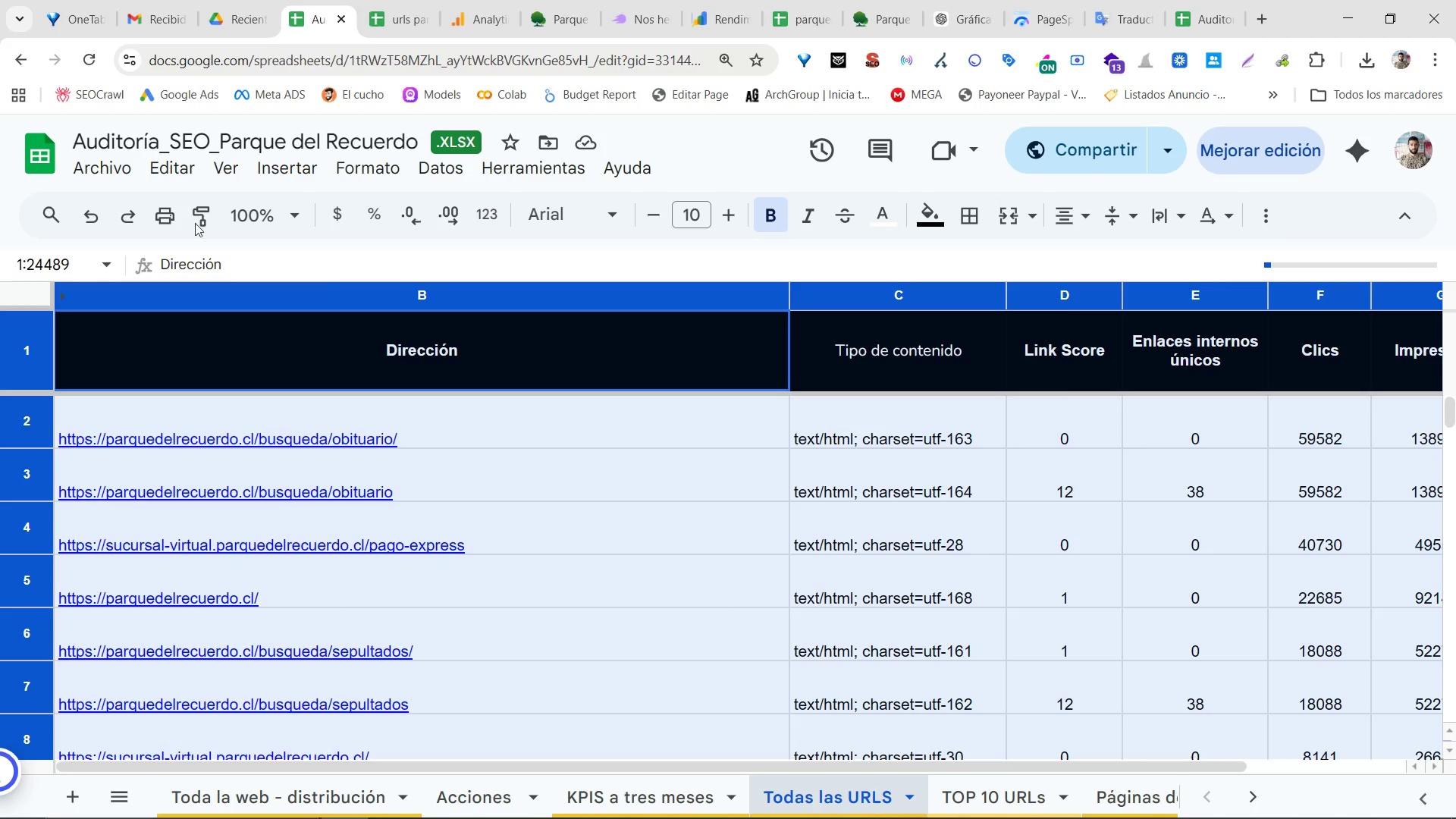 
key(Control+C)
 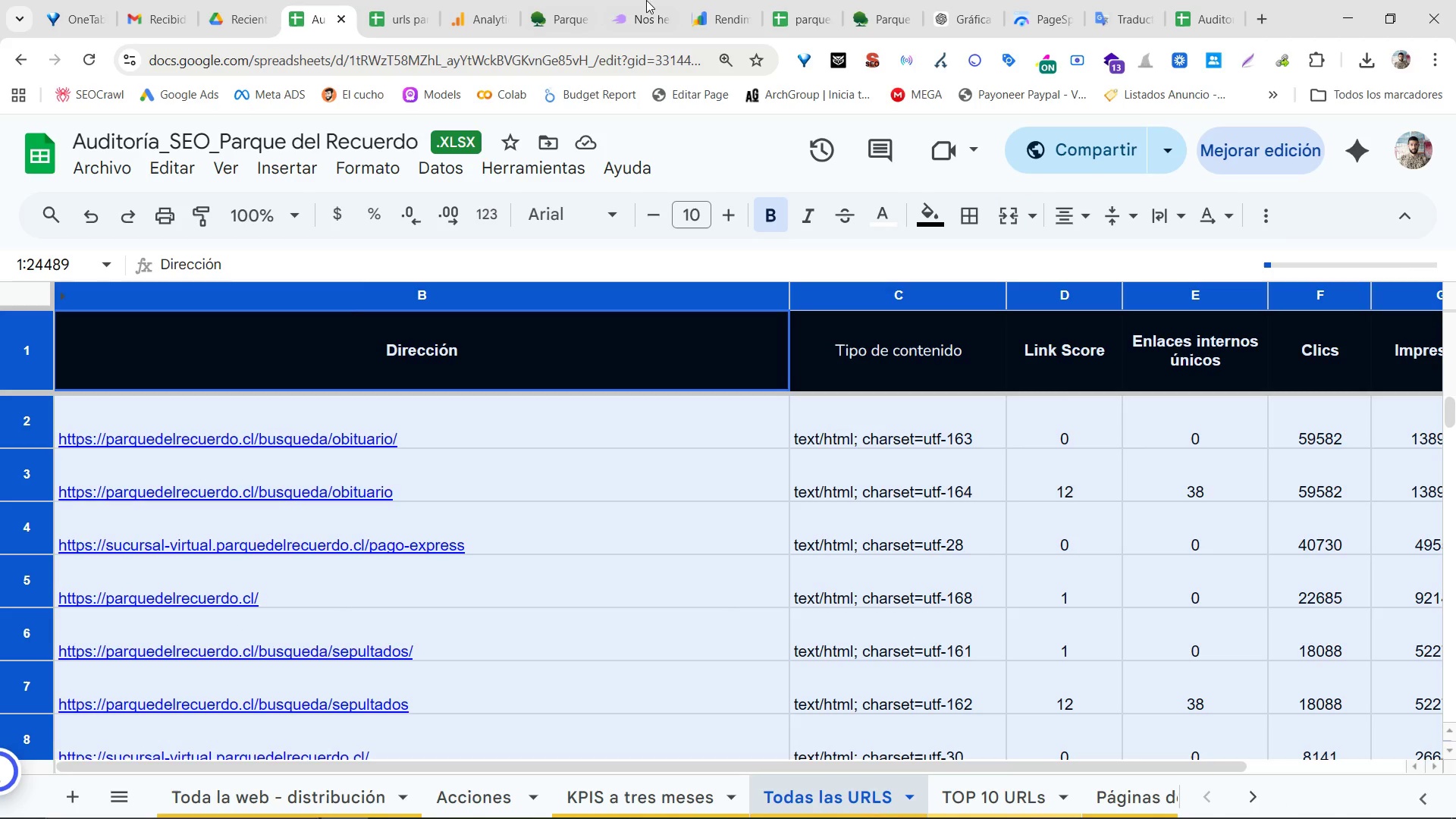 
key(Control+C)
 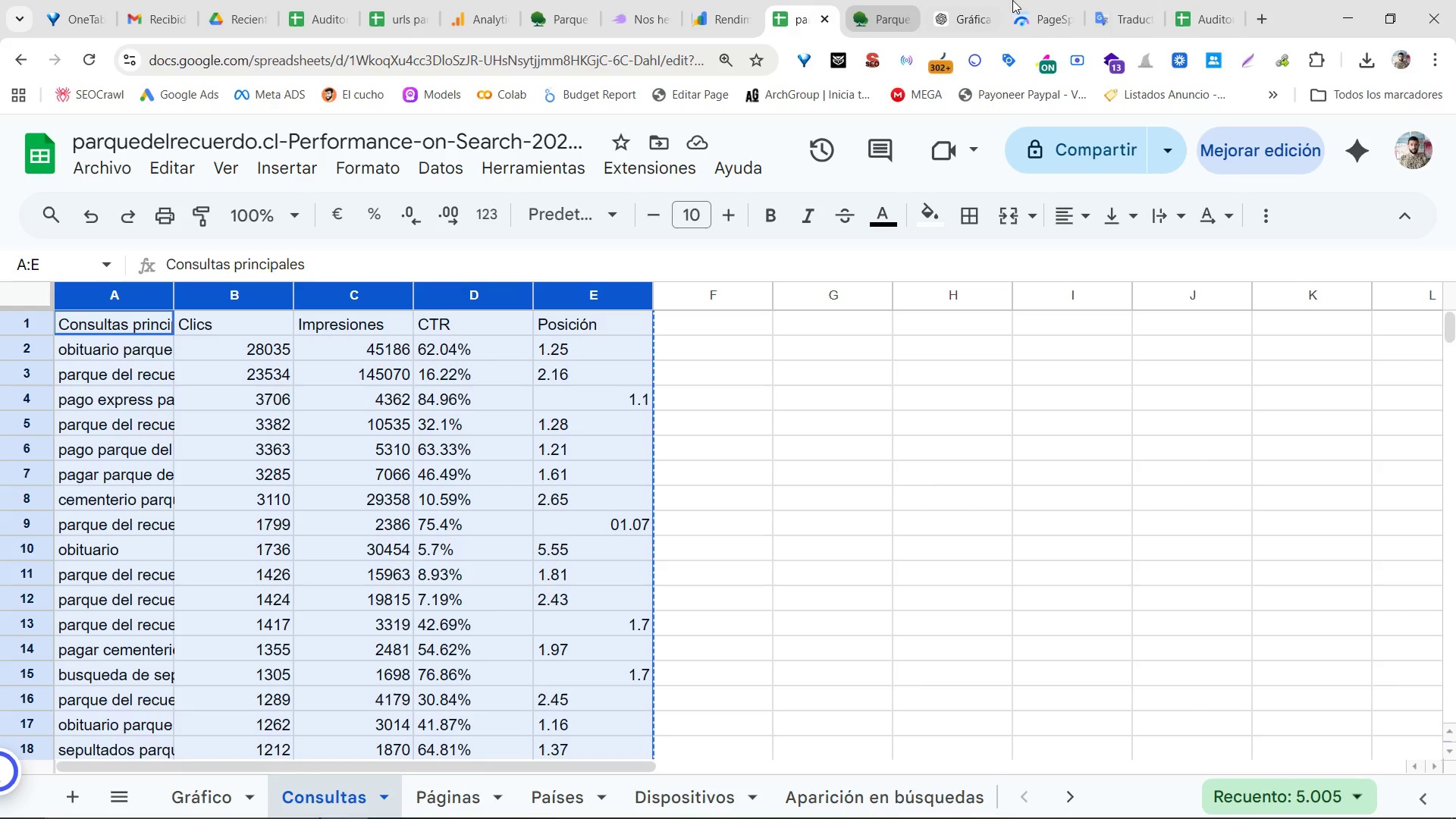 
left_click([1171, 0])
 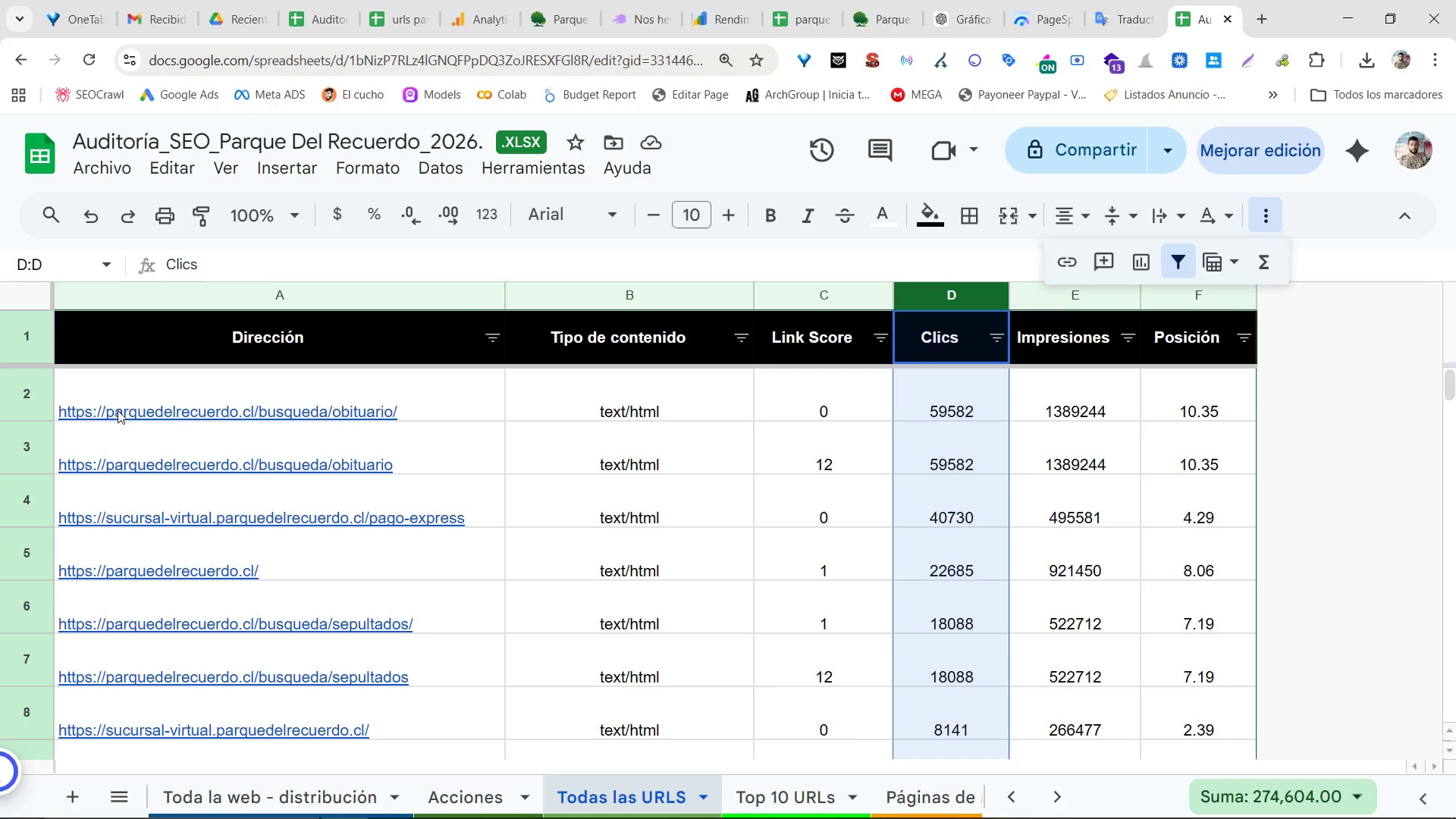 
left_click([33, 294])
 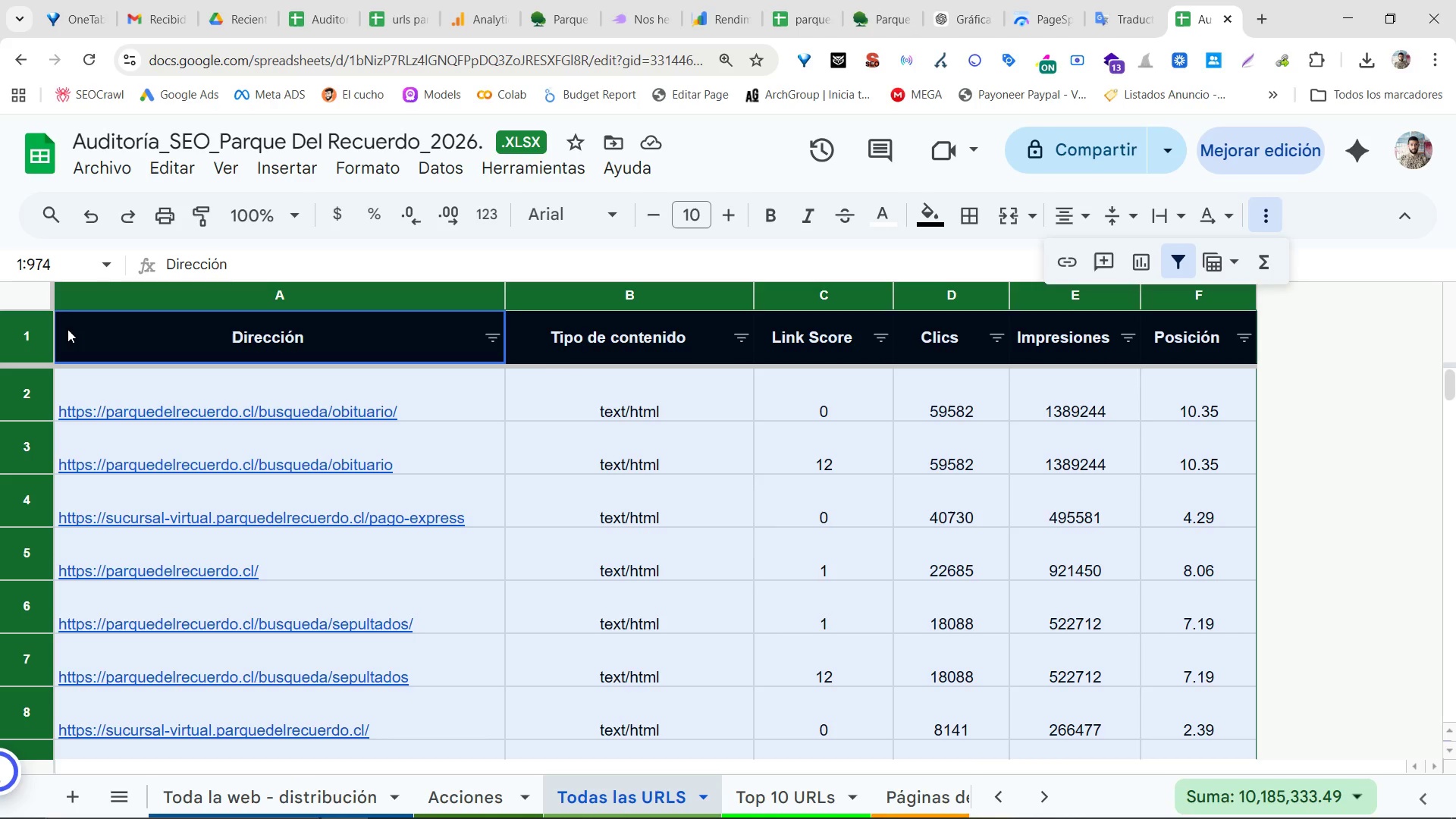 
key(Control+V)
 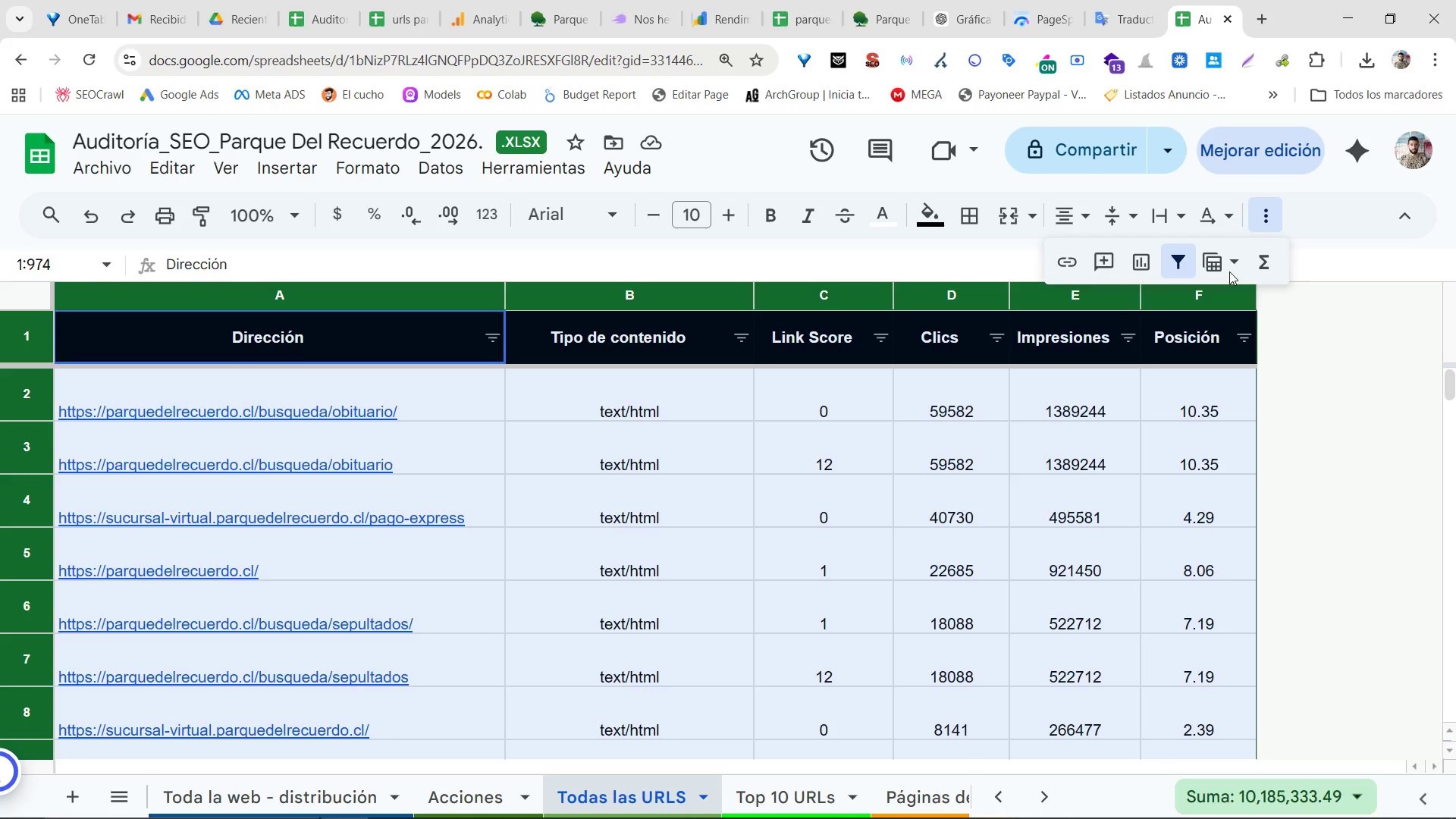 
left_click([1025, 420])
 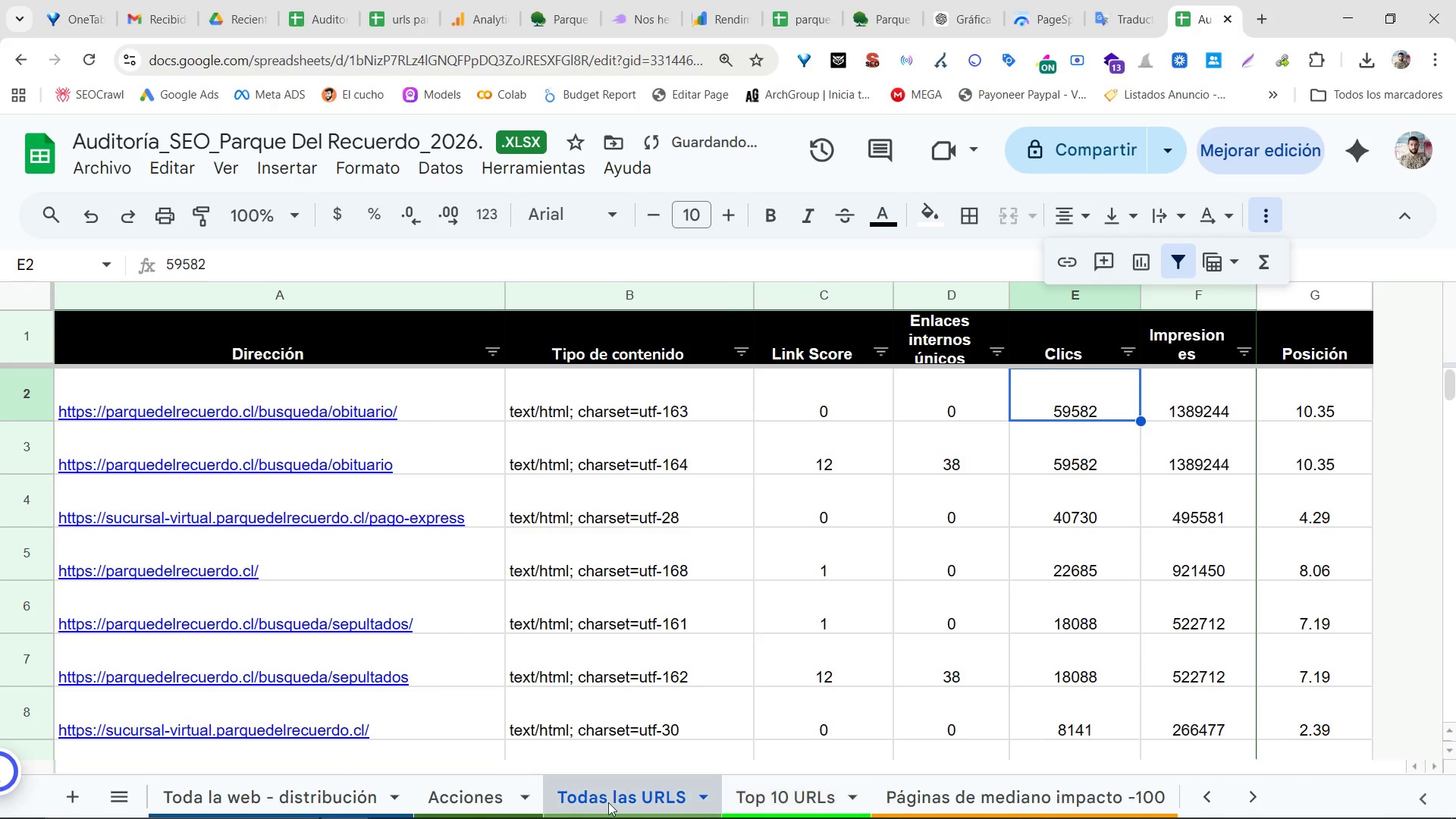 
double_click([598, 802])
 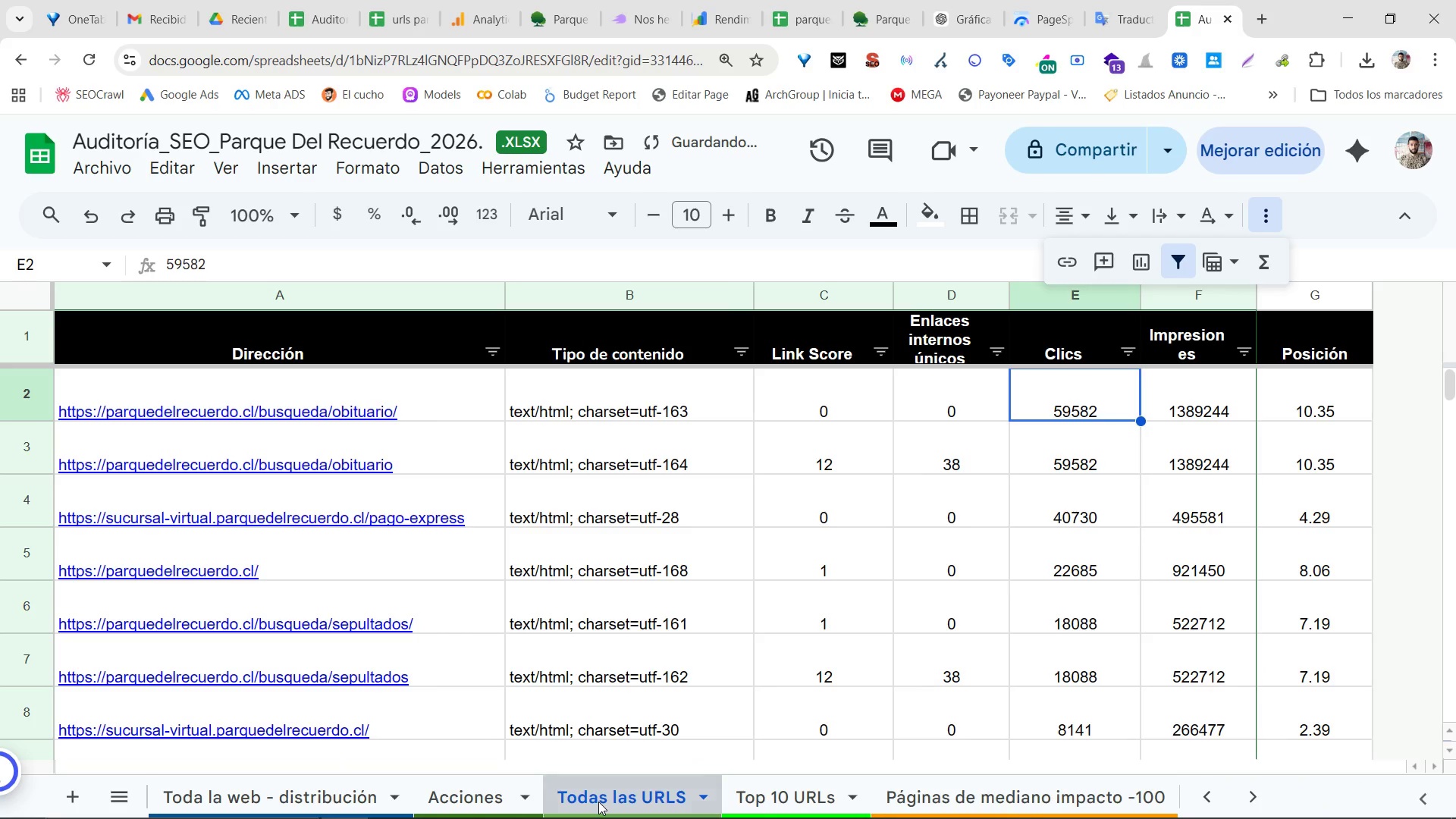 
triple_click([598, 802])
 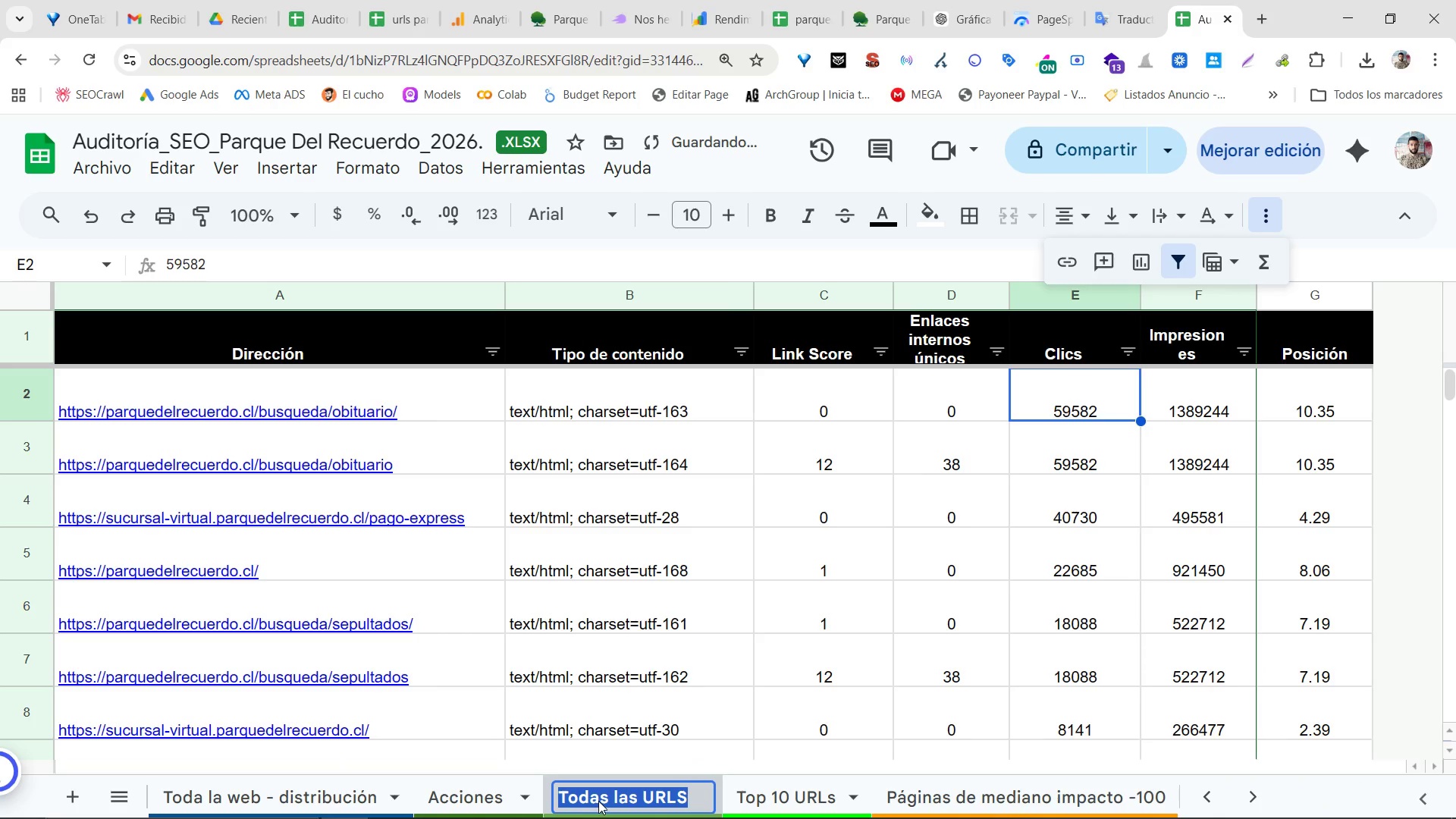 
triple_click([598, 801])
 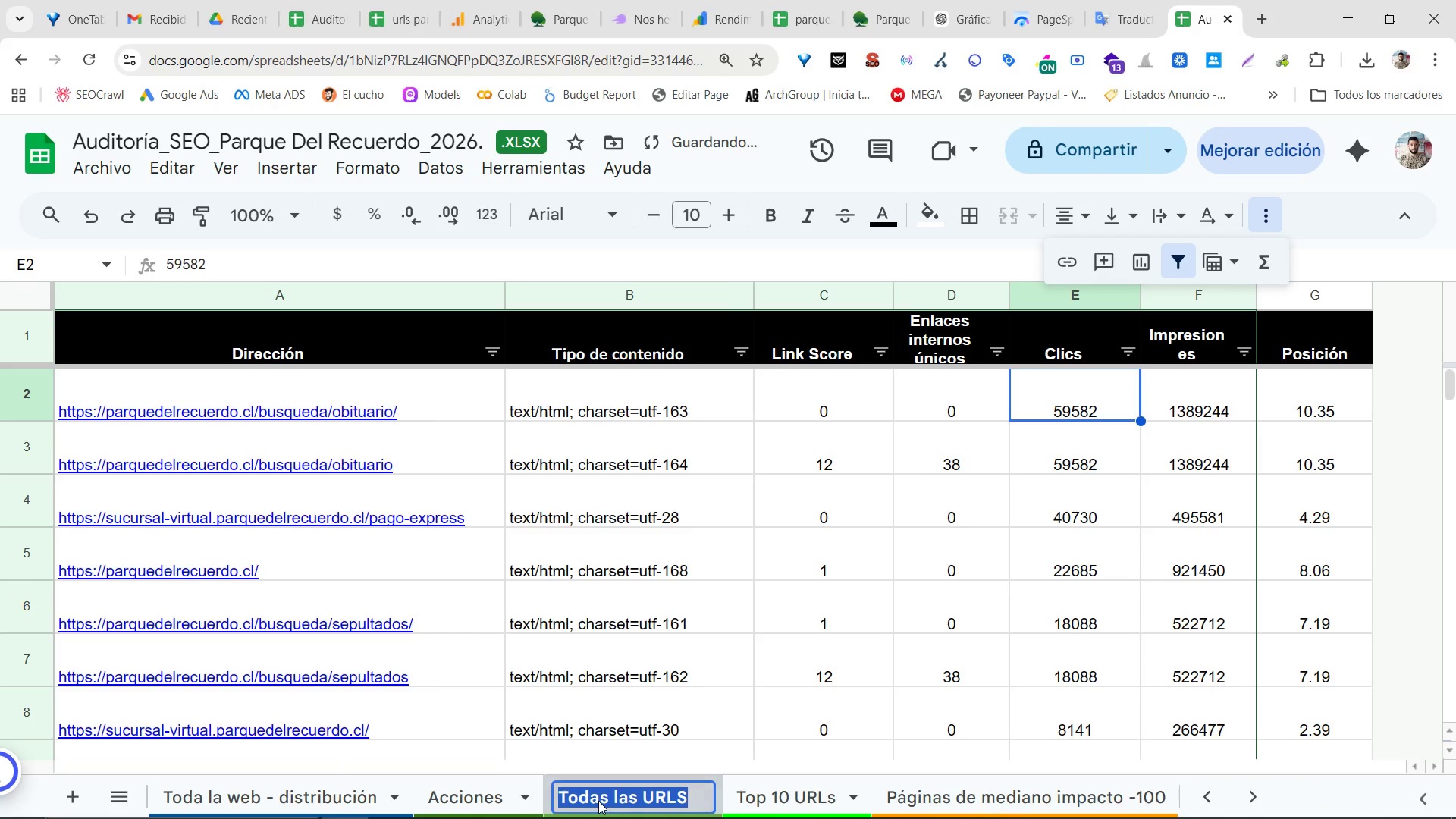 
triple_click([598, 801])
 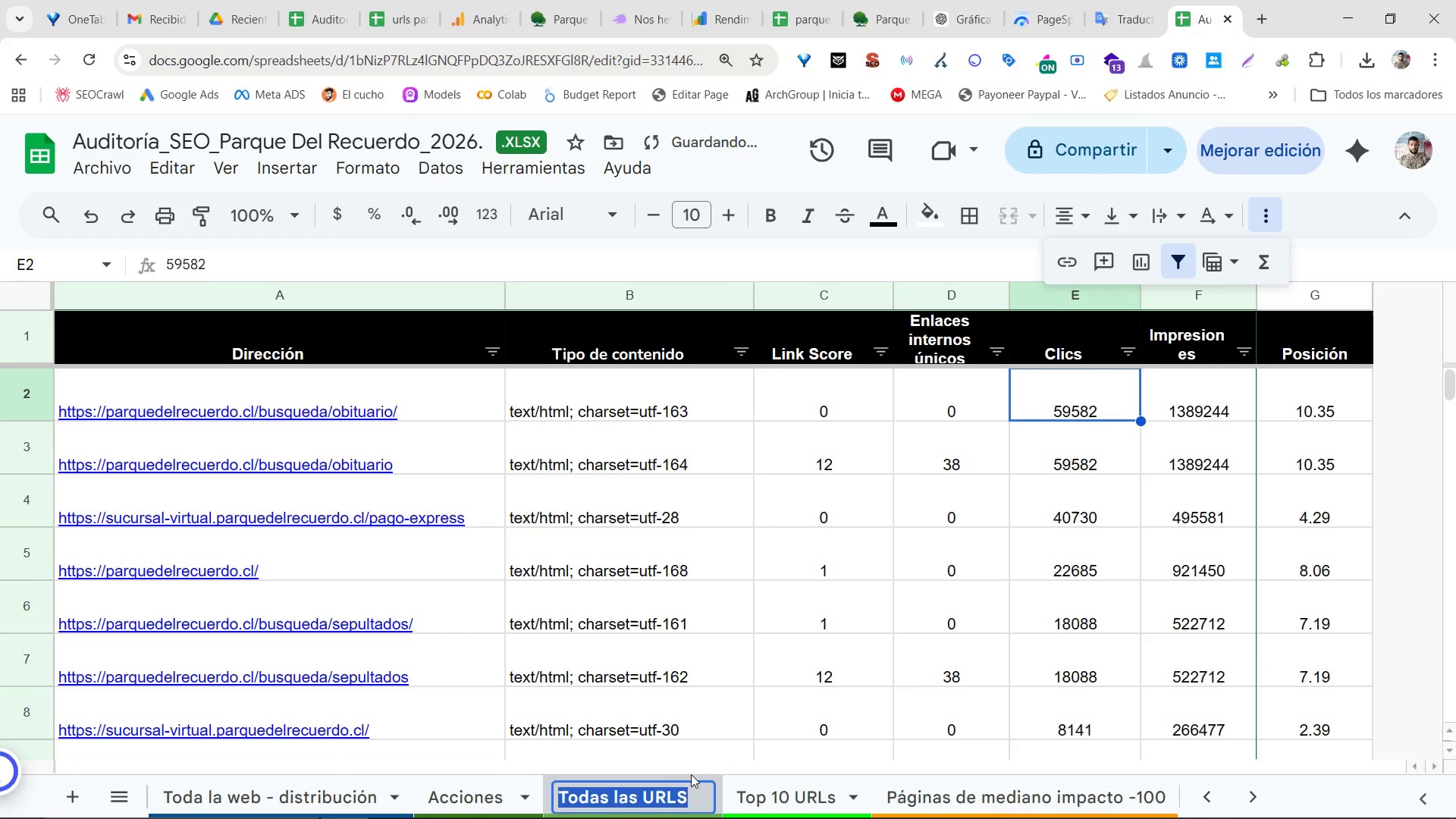 
triple_click([737, 752])
 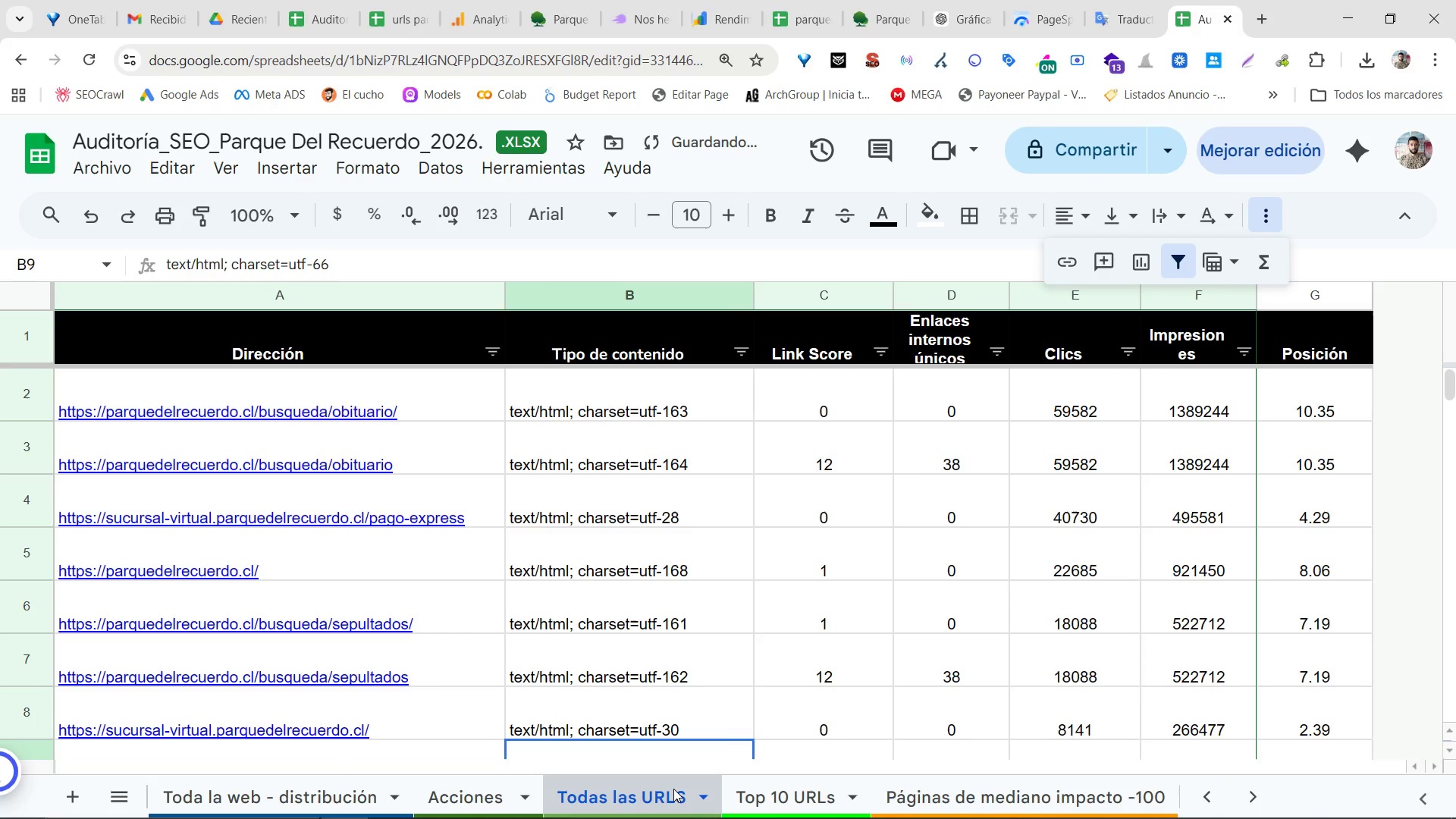 
triple_click([673, 789])
 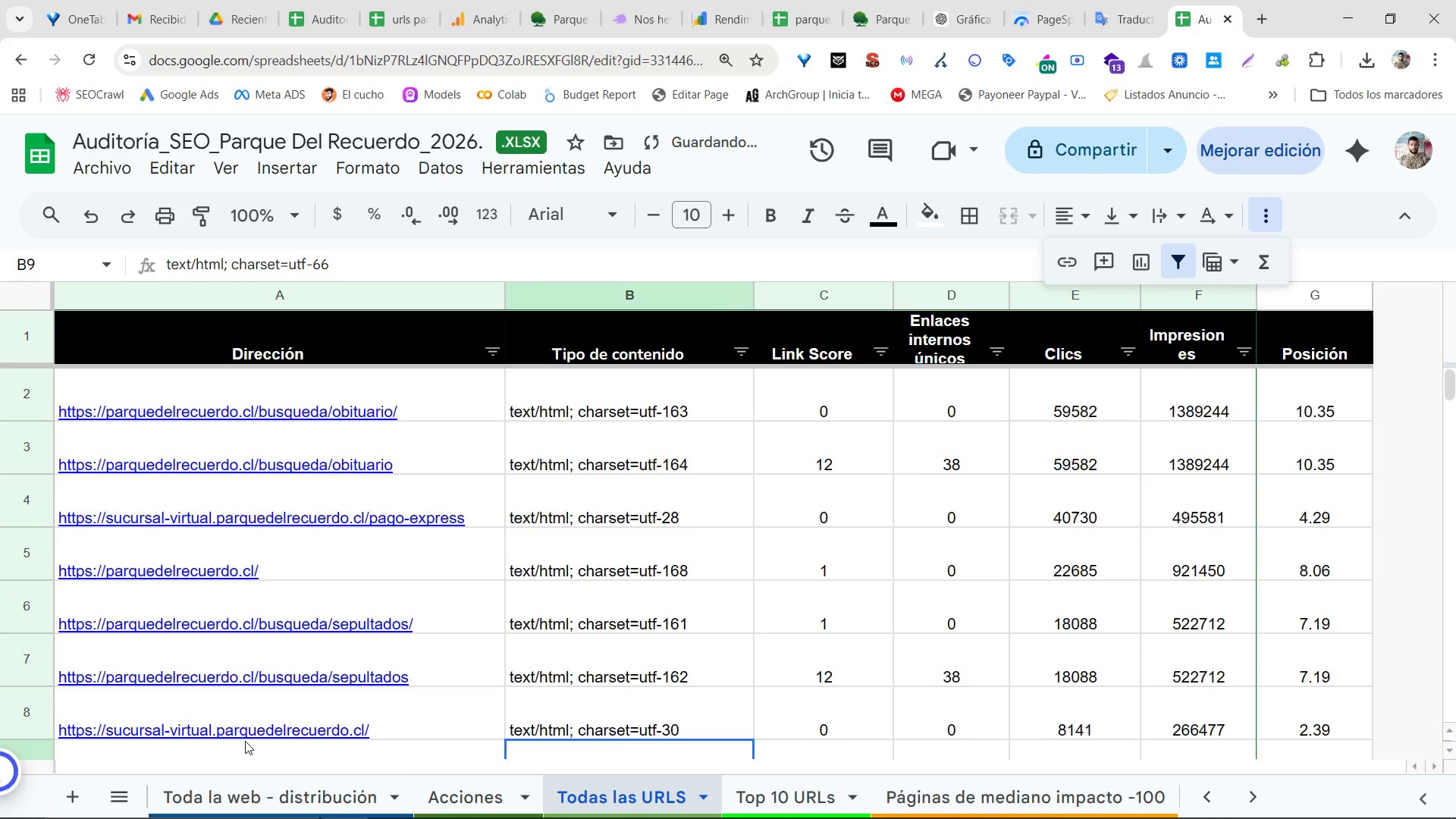 
left_click([179, 795])
 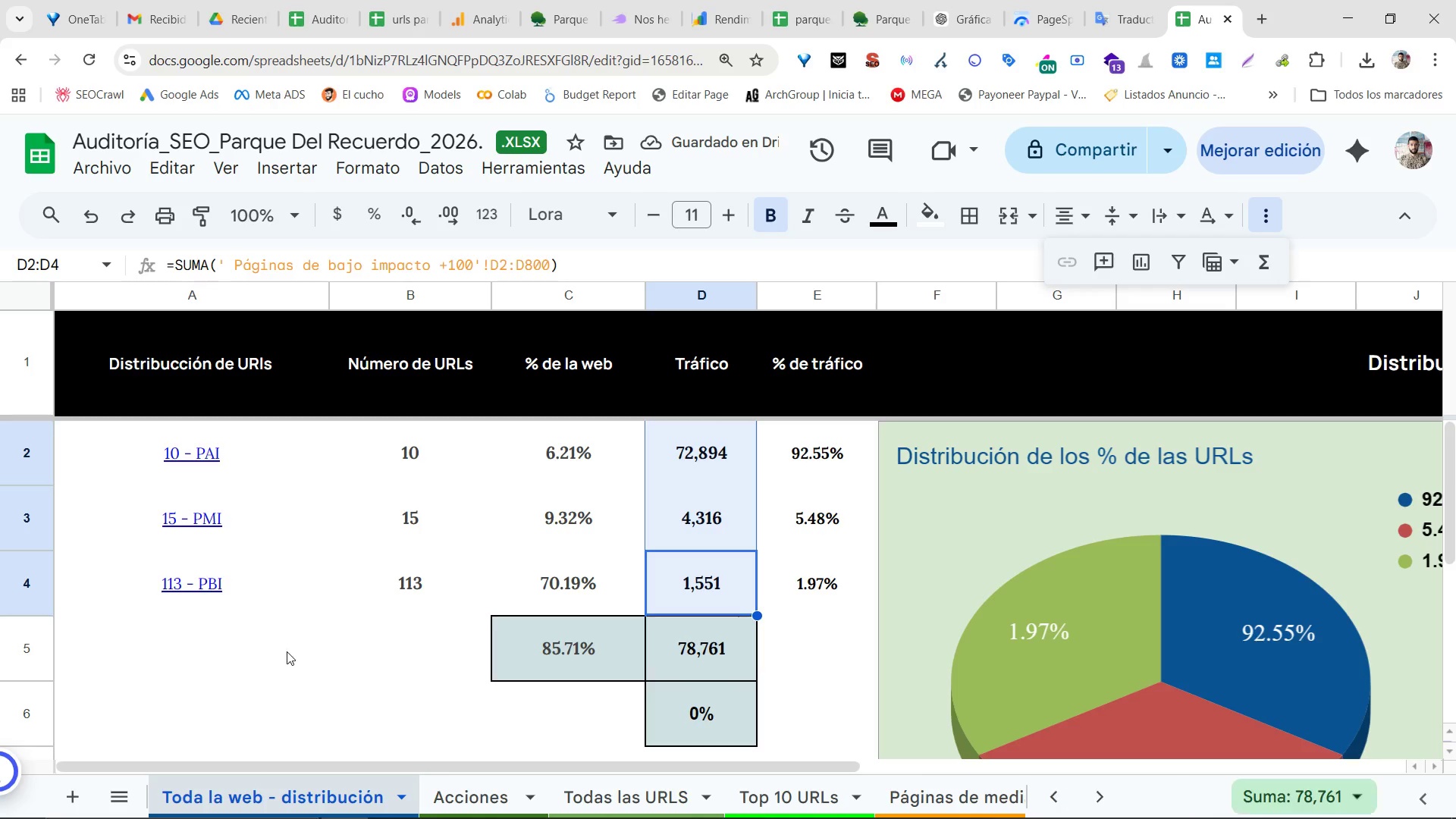 
scroll: coordinate [294, 633], scroll_direction: up, amount: 7.0
 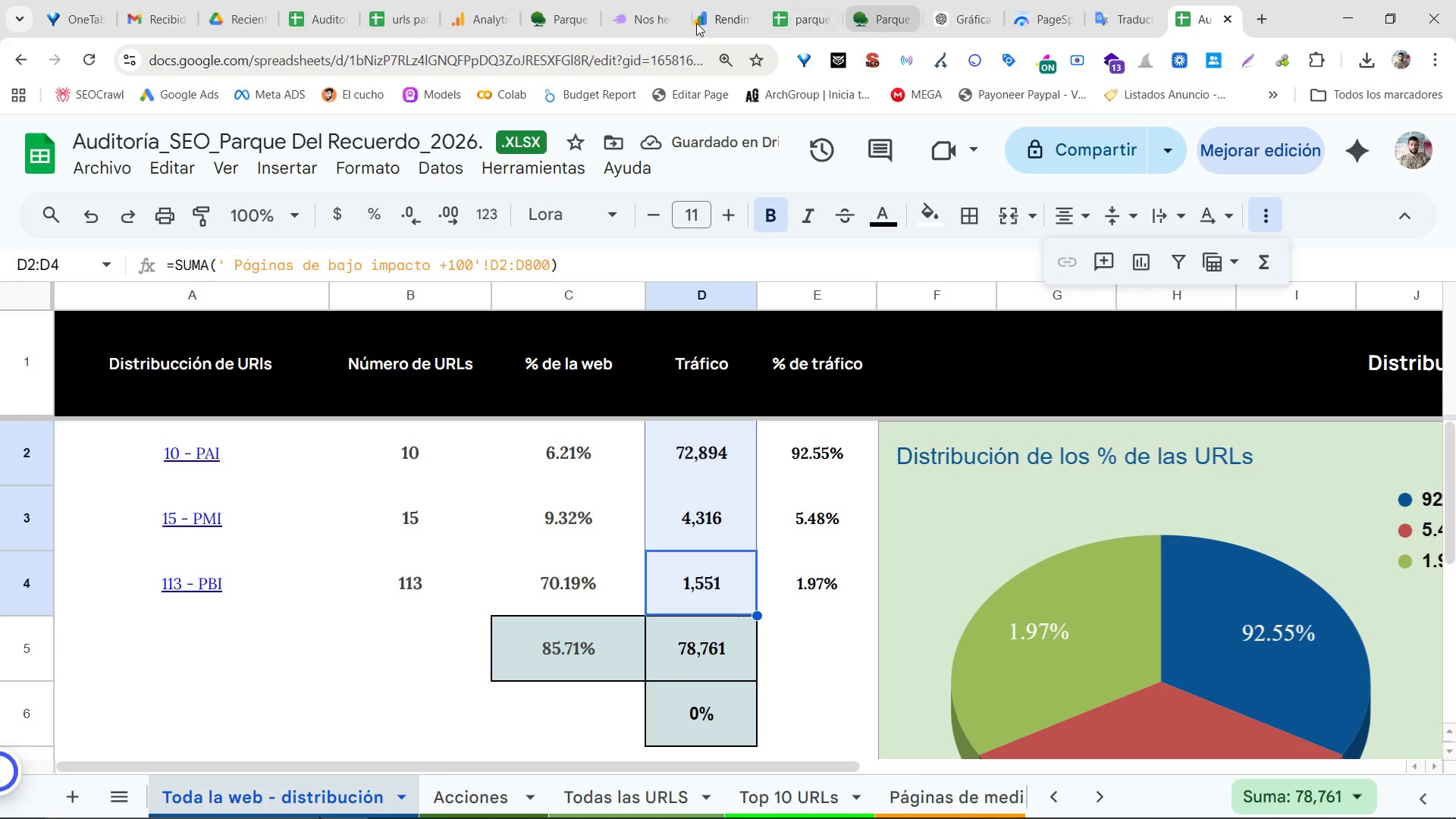 
left_click([316, 0])
 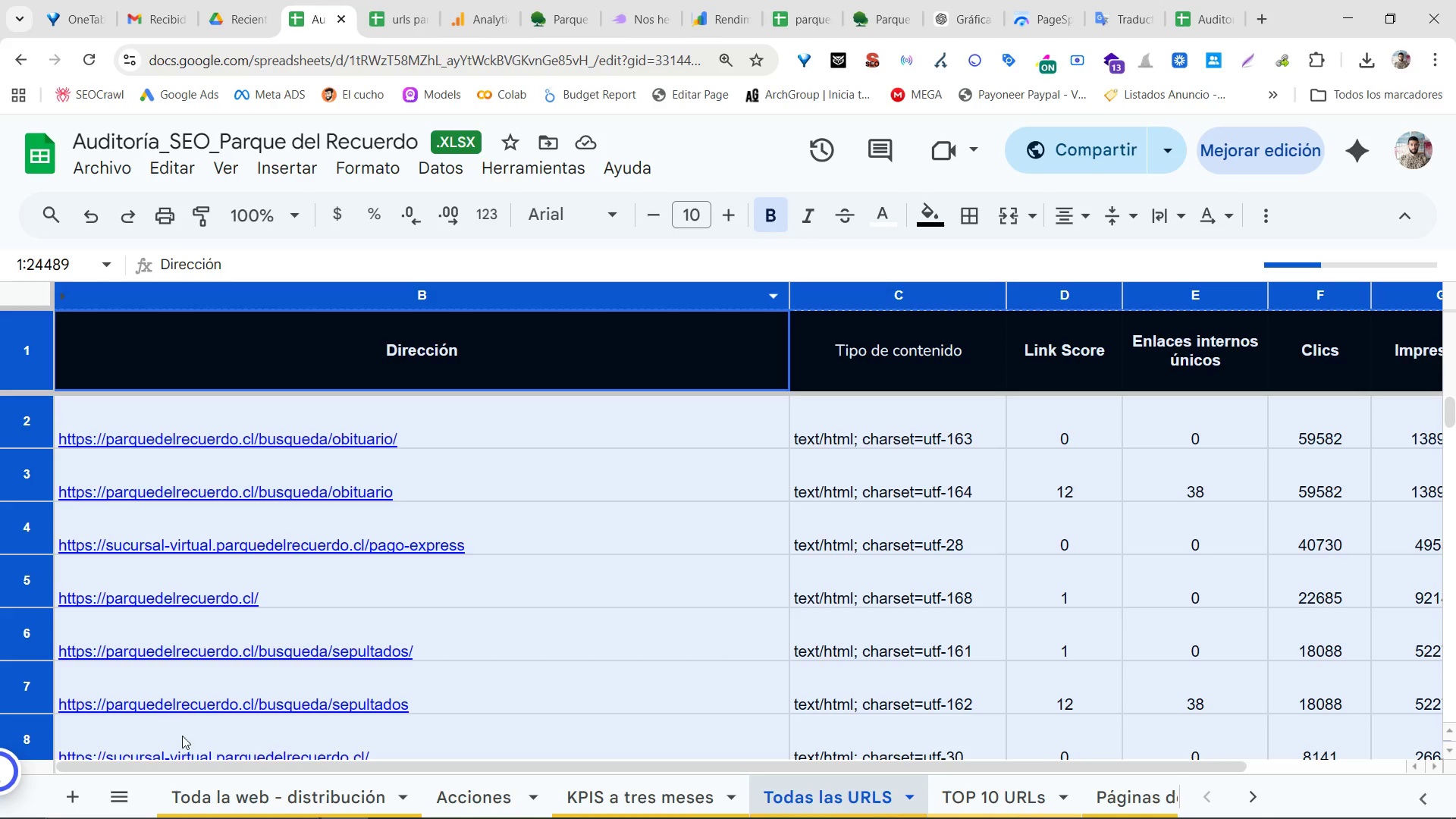 
left_click([190, 795])
 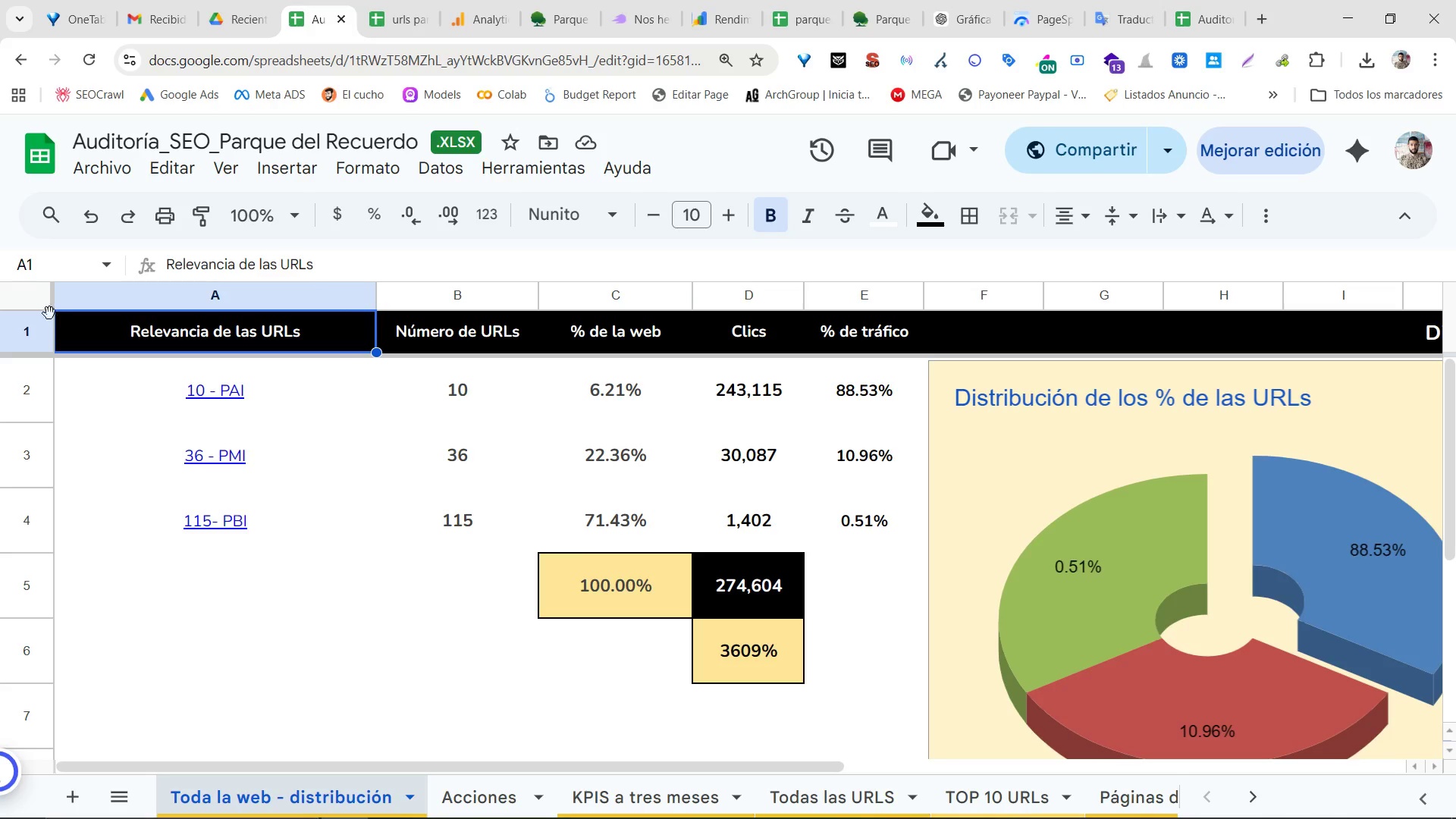 
left_click([33, 293])
 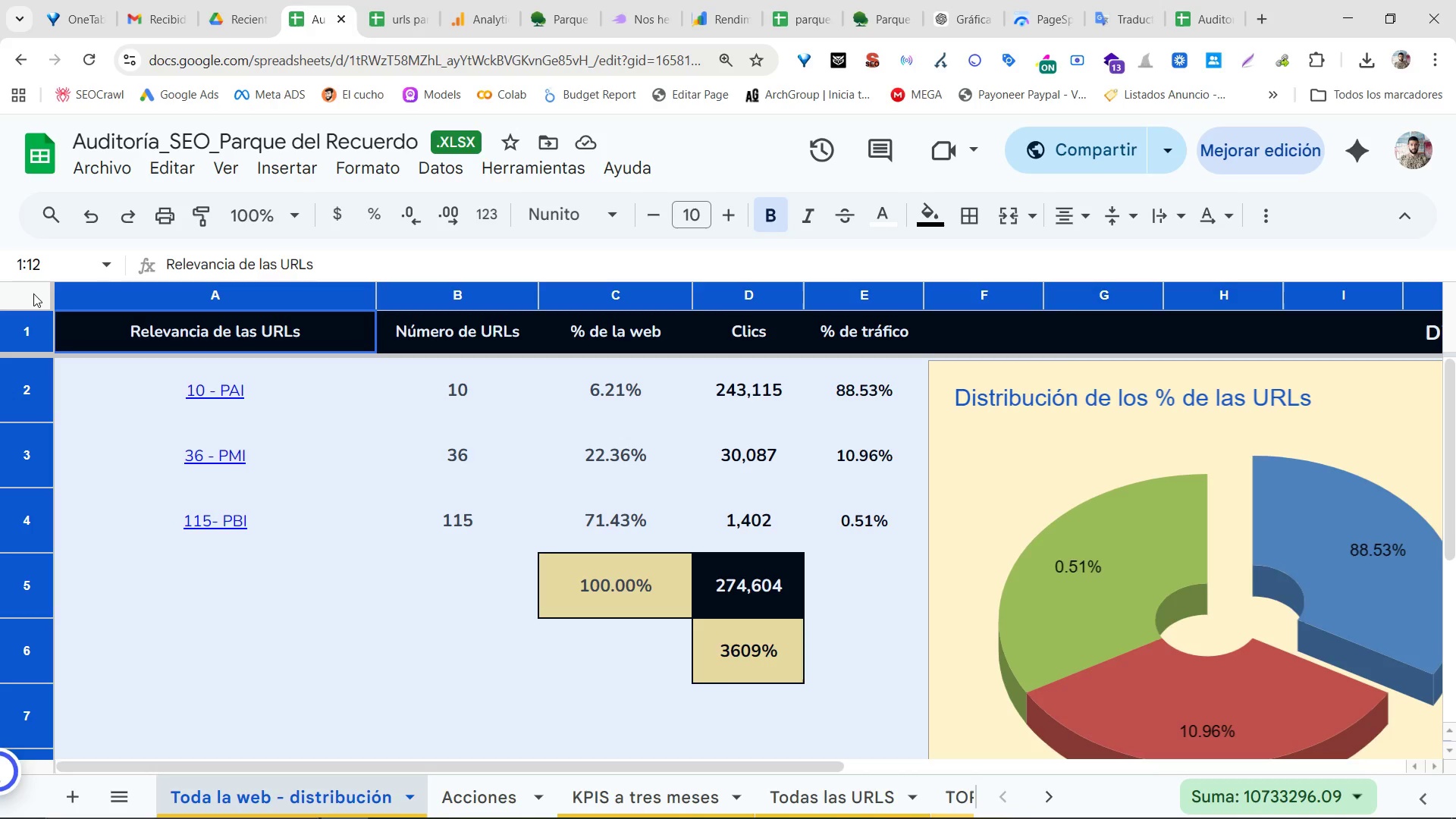 
key(Control+C)
 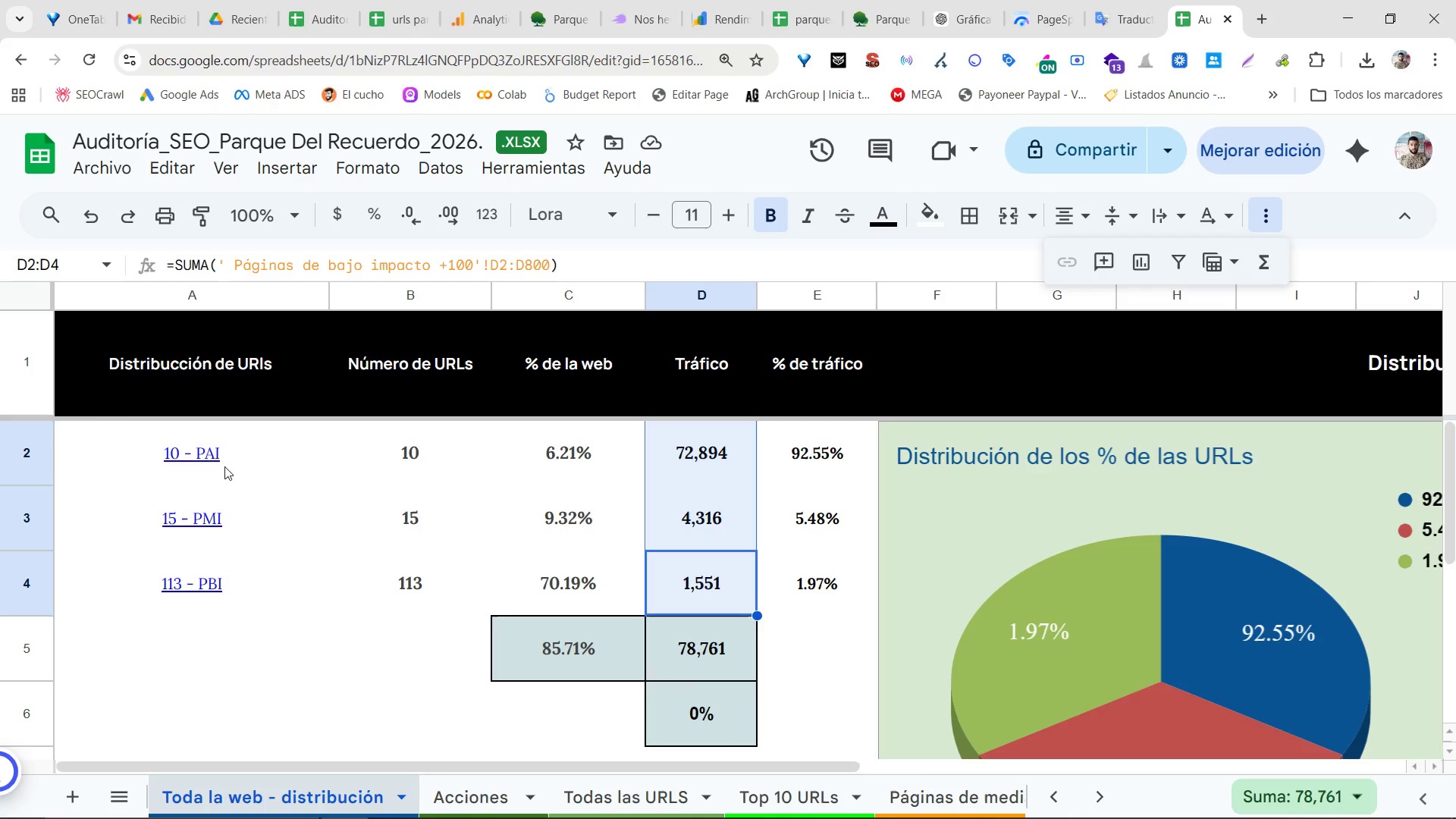 
left_click([21, 298])
 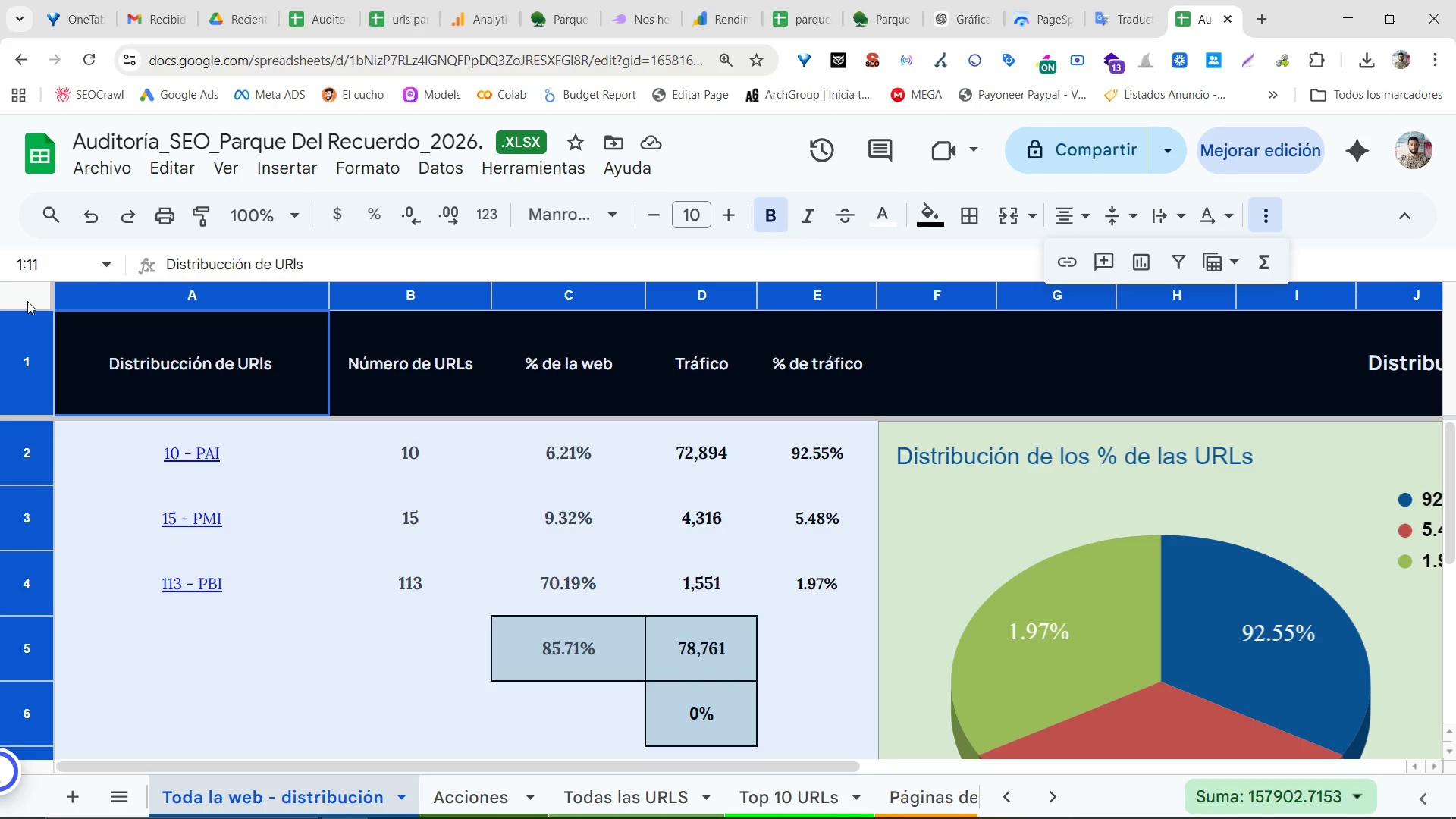 
key(Control+V)
 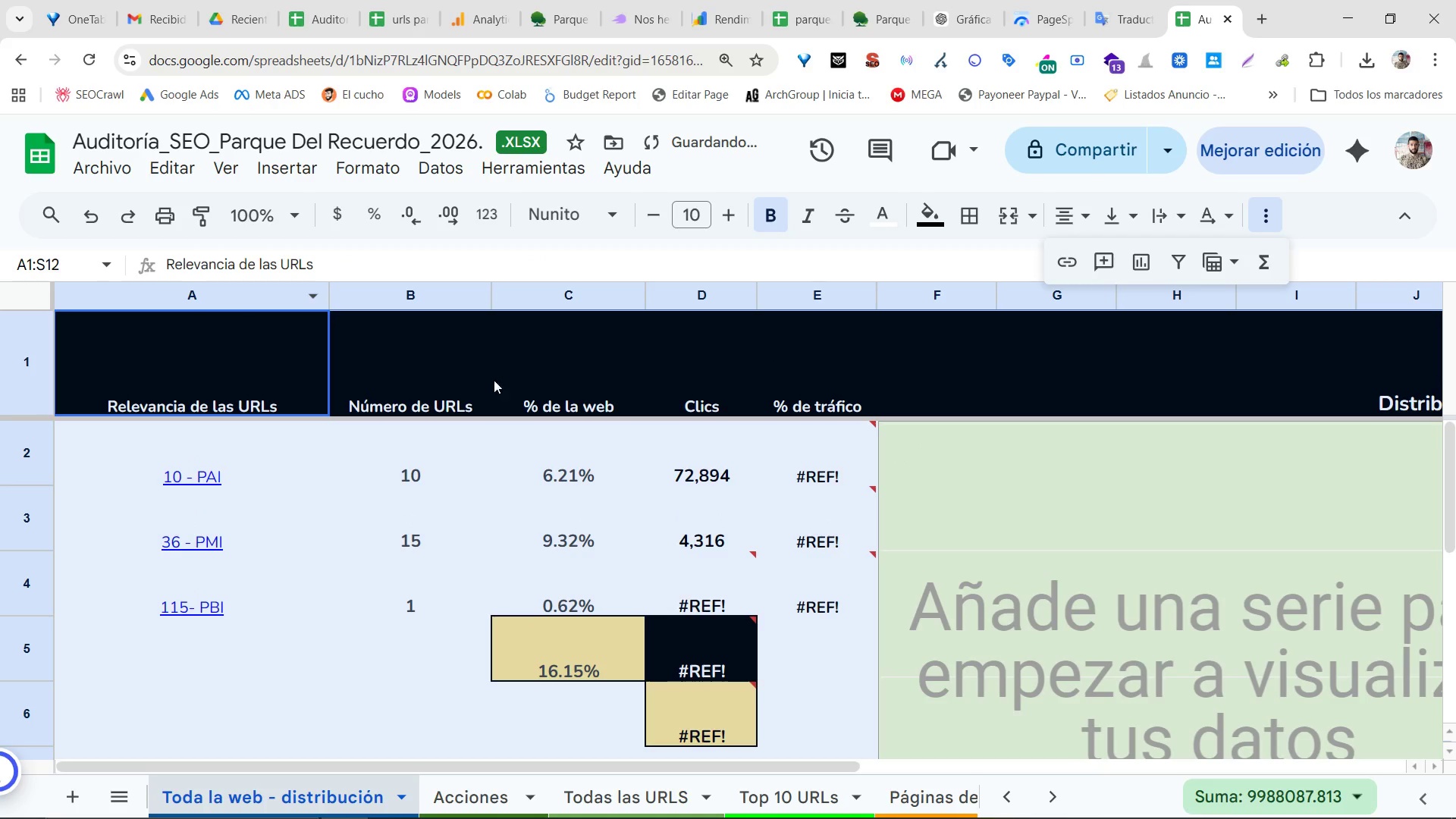 
mouse_move([800, 505])
 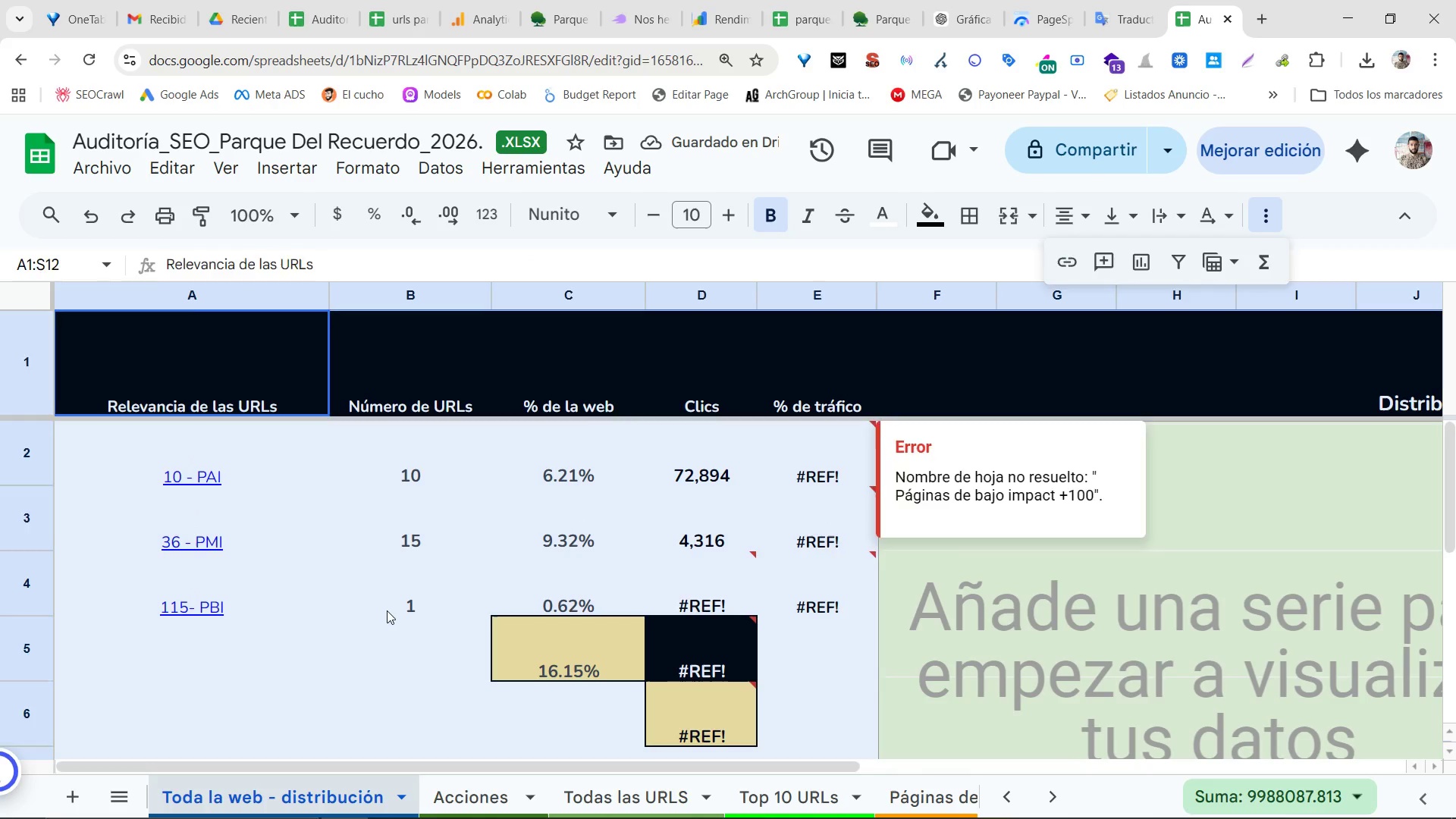 
left_click([387, 610])
 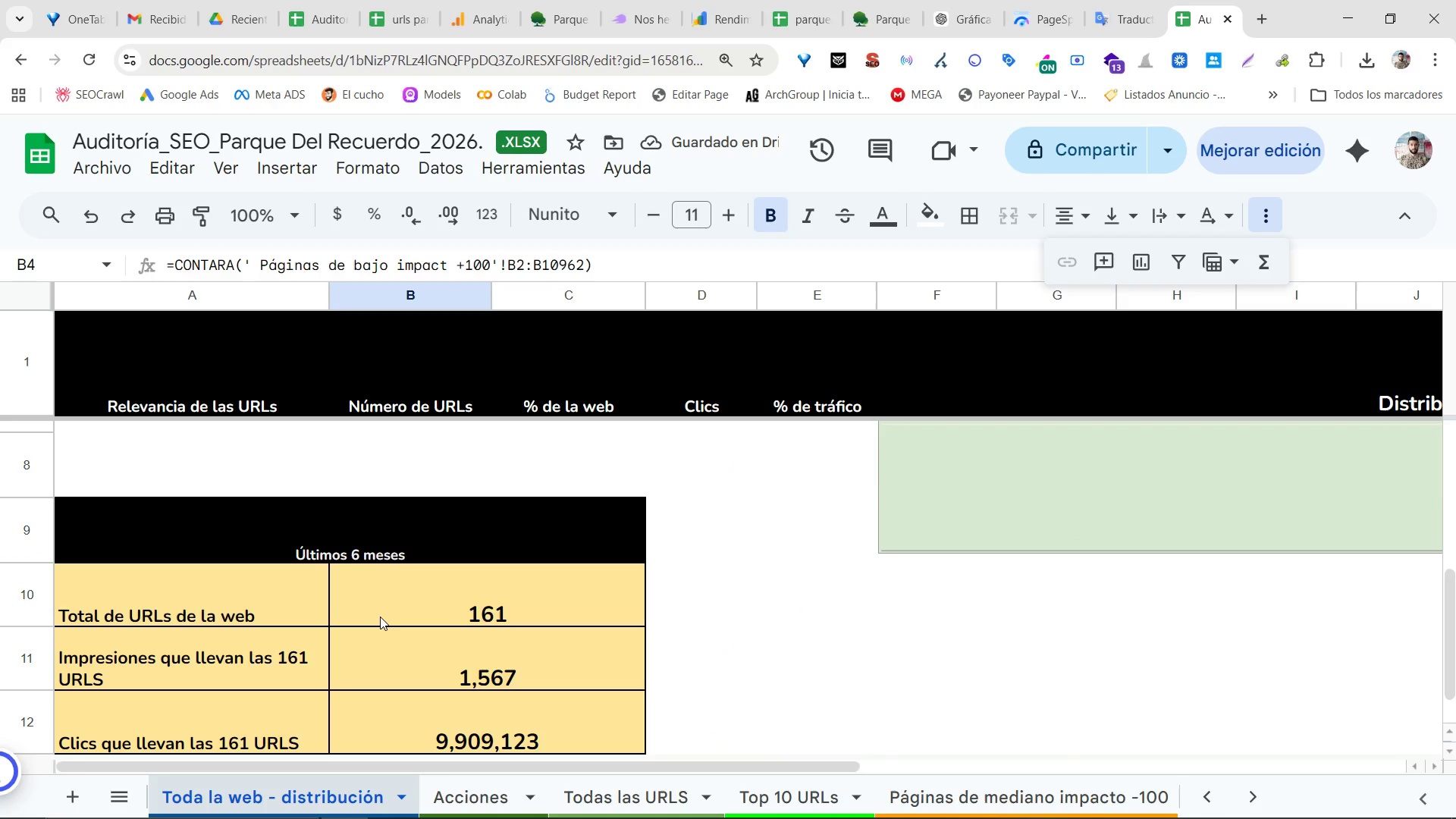 
scroll: coordinate [381, 614], scroll_direction: down, amount: 6.0
 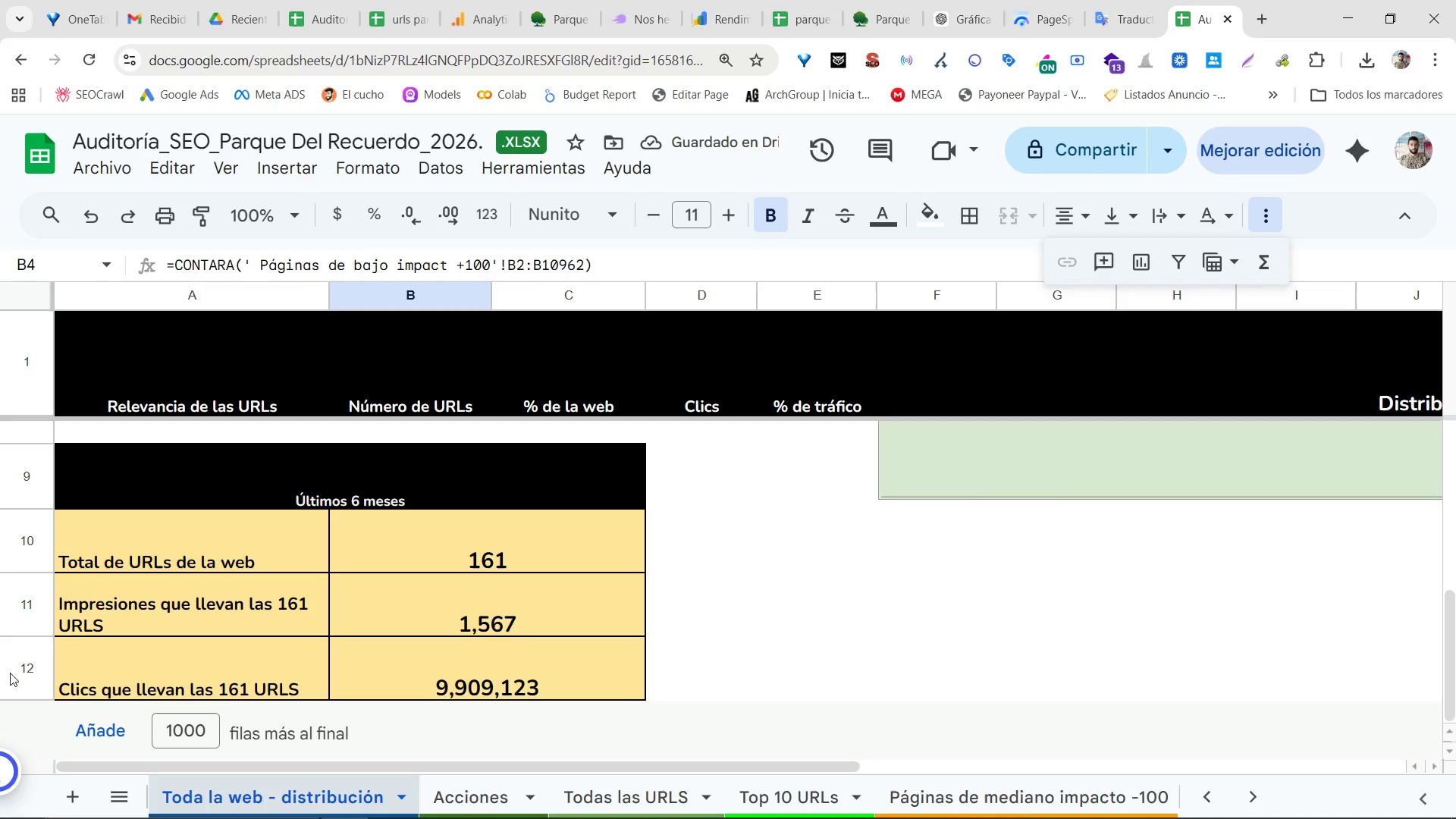 
left_click([10, 673])
 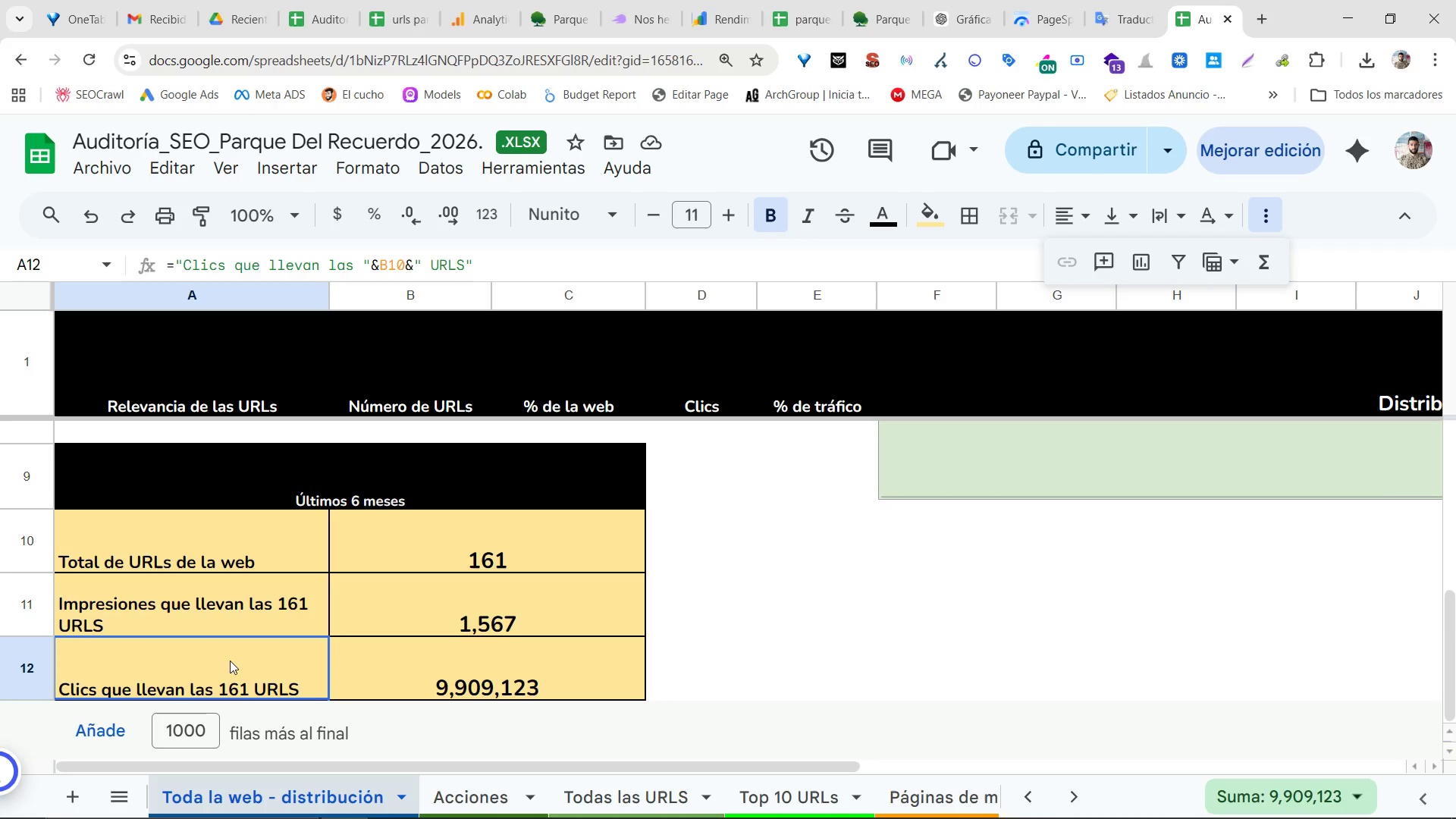 
triple_click([389, 541])
 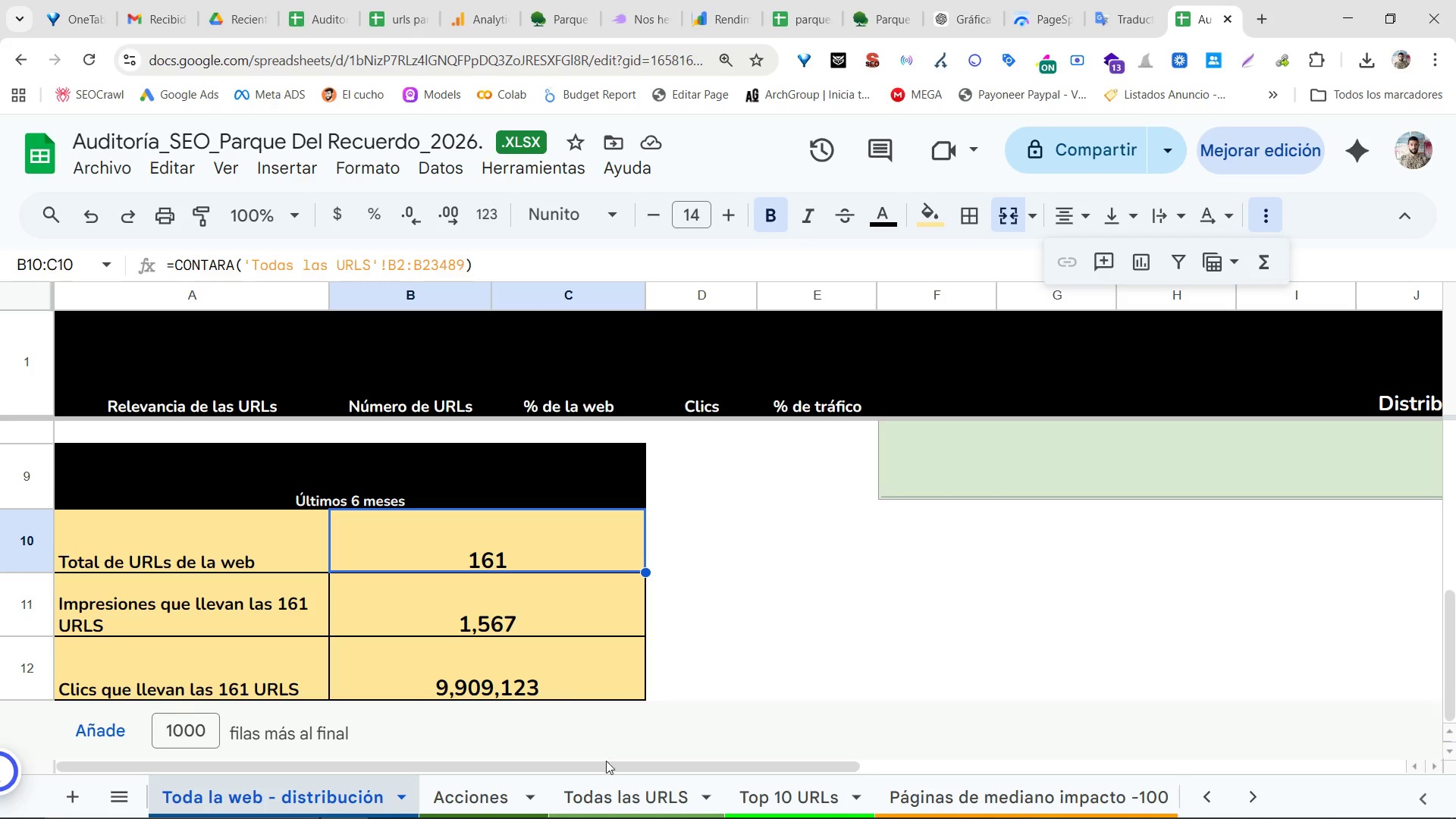 
left_click([610, 786])
 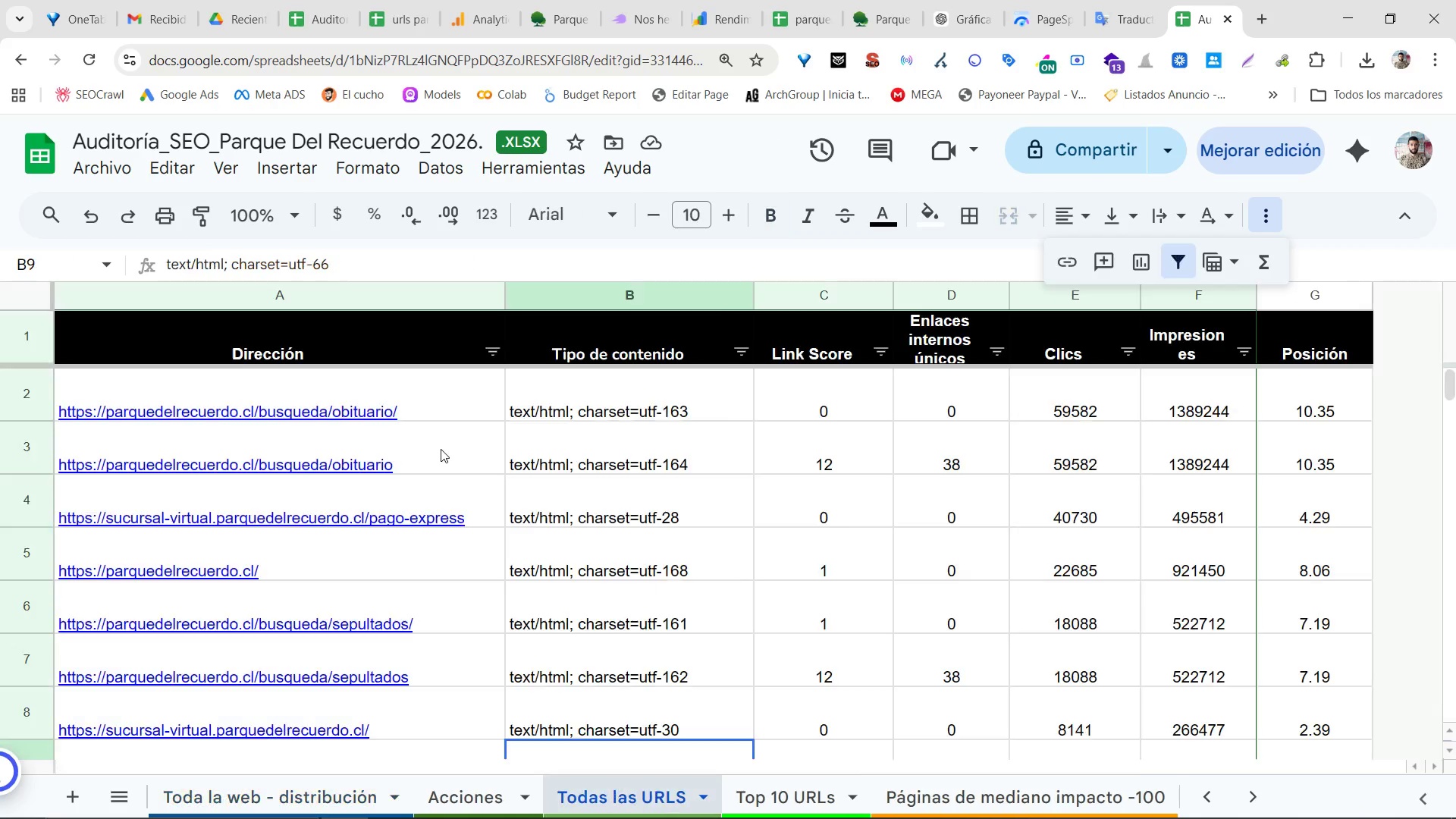 
scroll: coordinate [439, 450], scroll_direction: up, amount: 4.0
 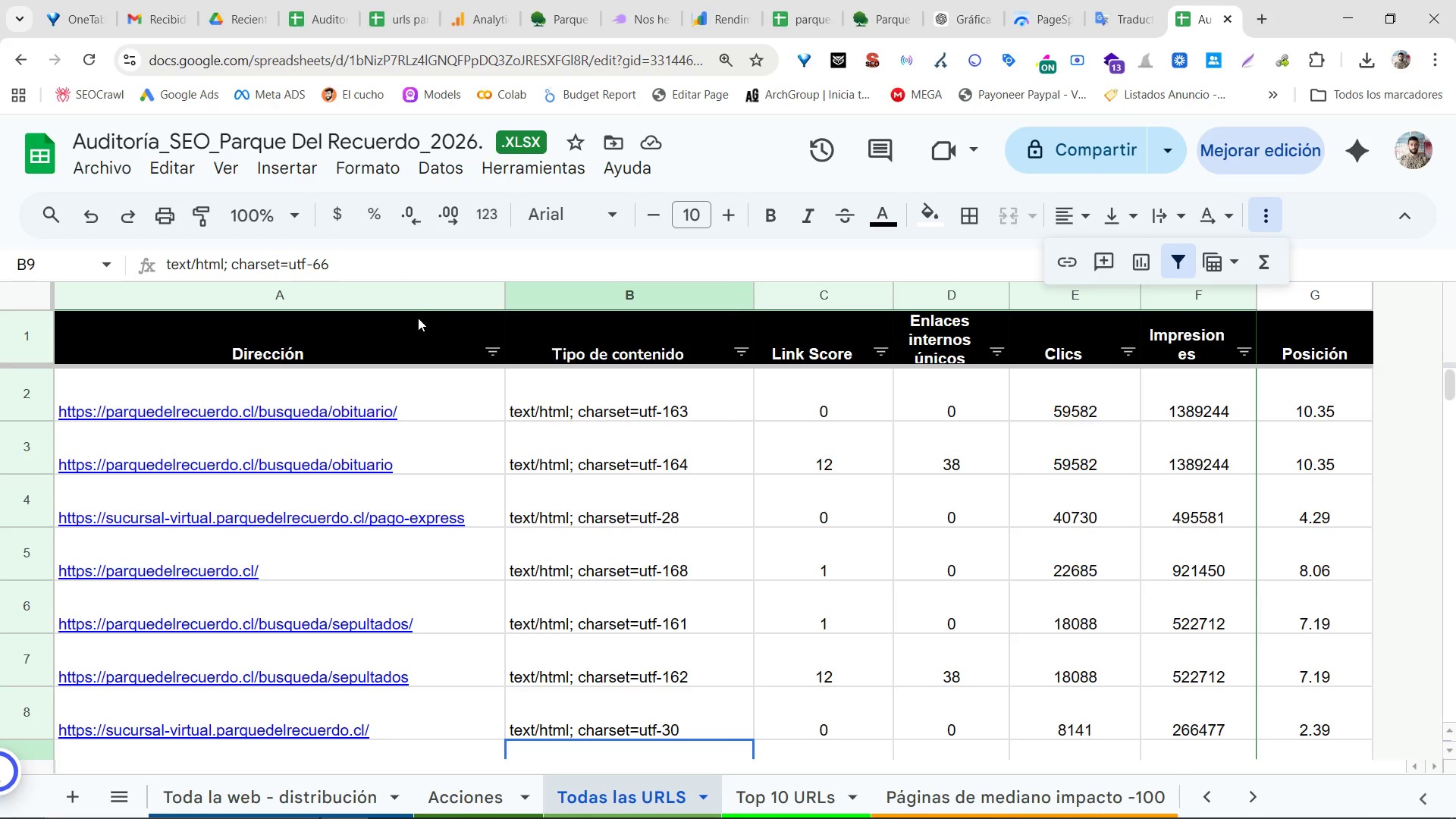 
left_click([425, 287])
 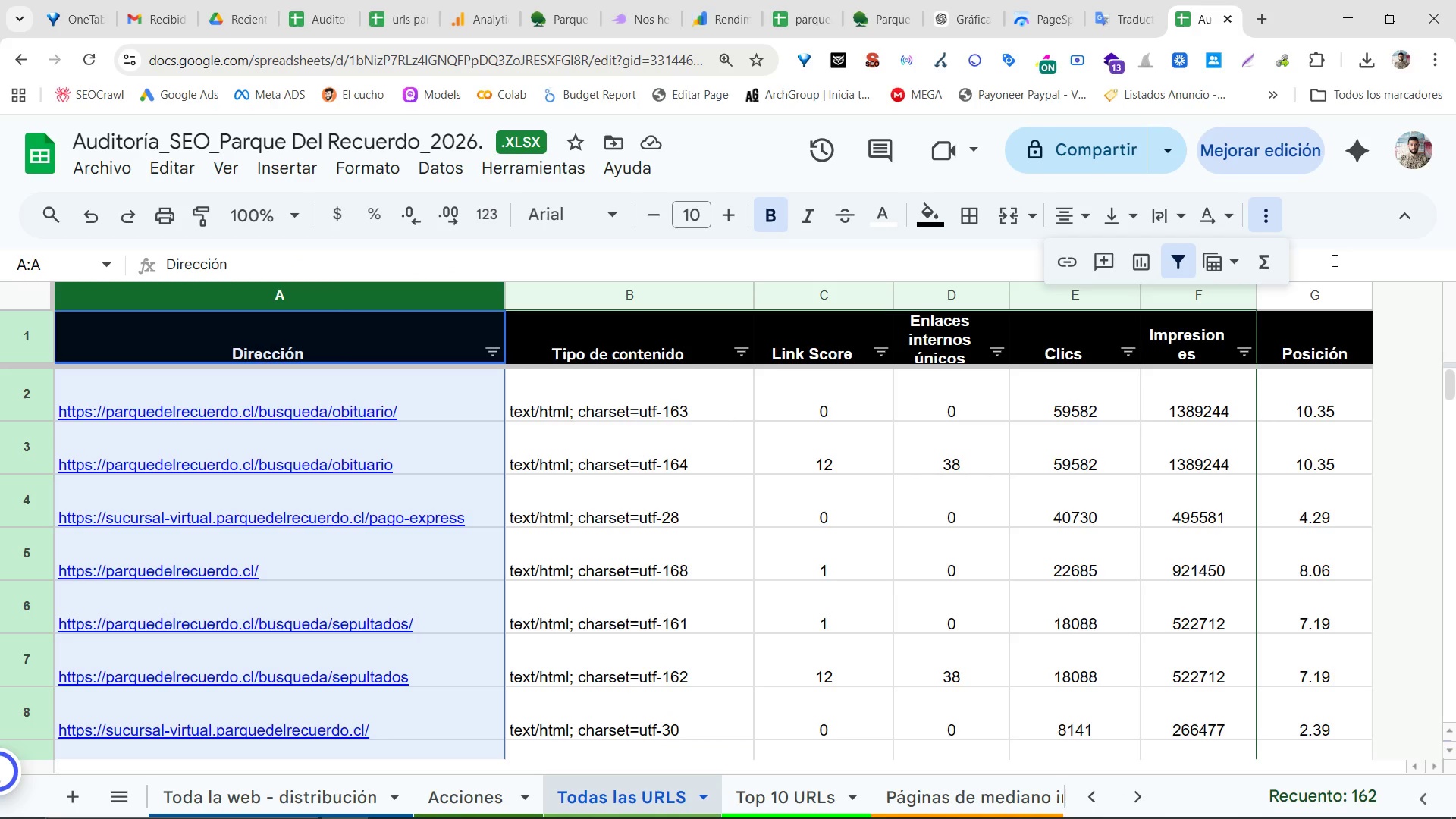 
left_click([1054, 500])
 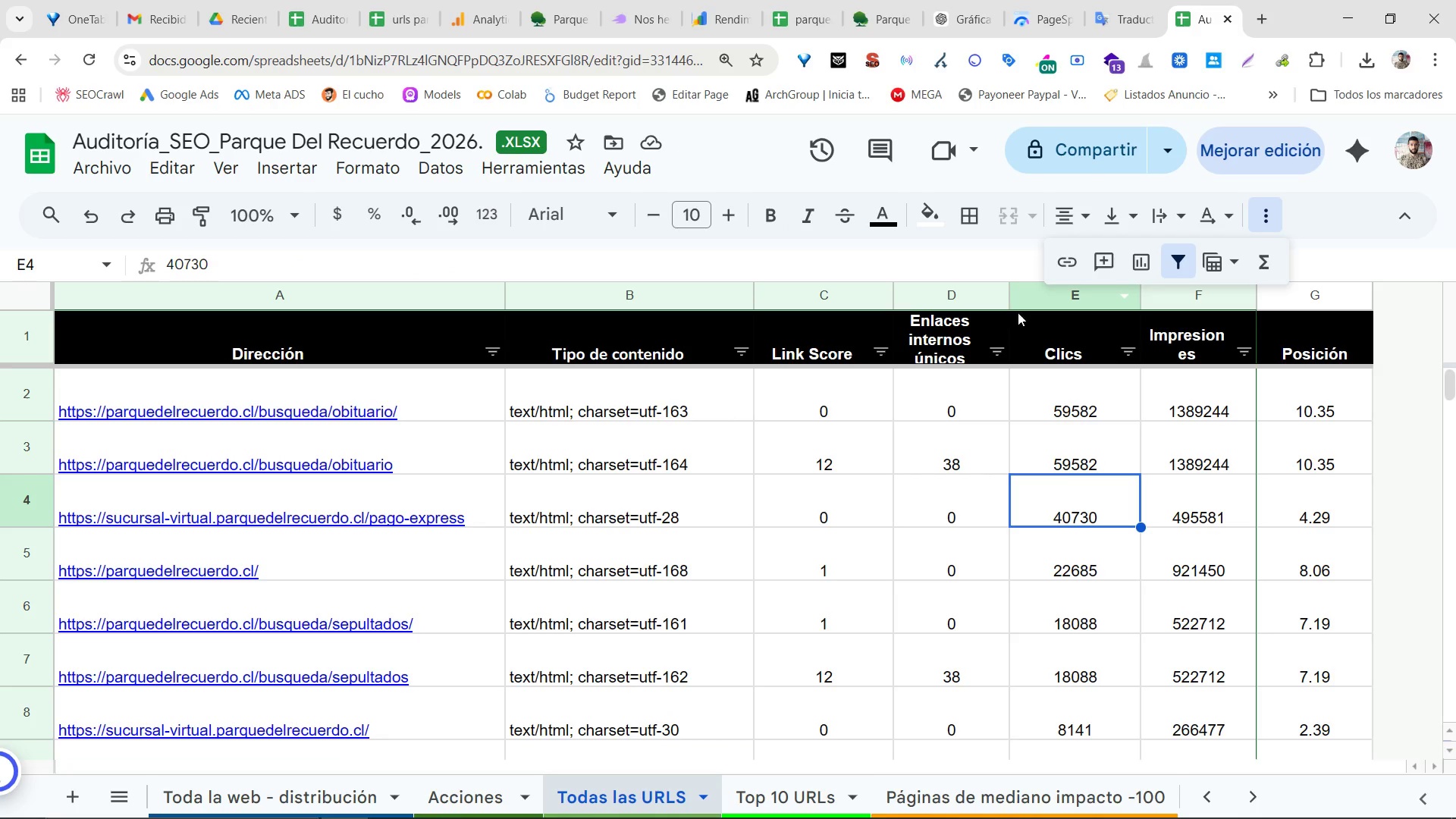 
left_click([1050, 290])
 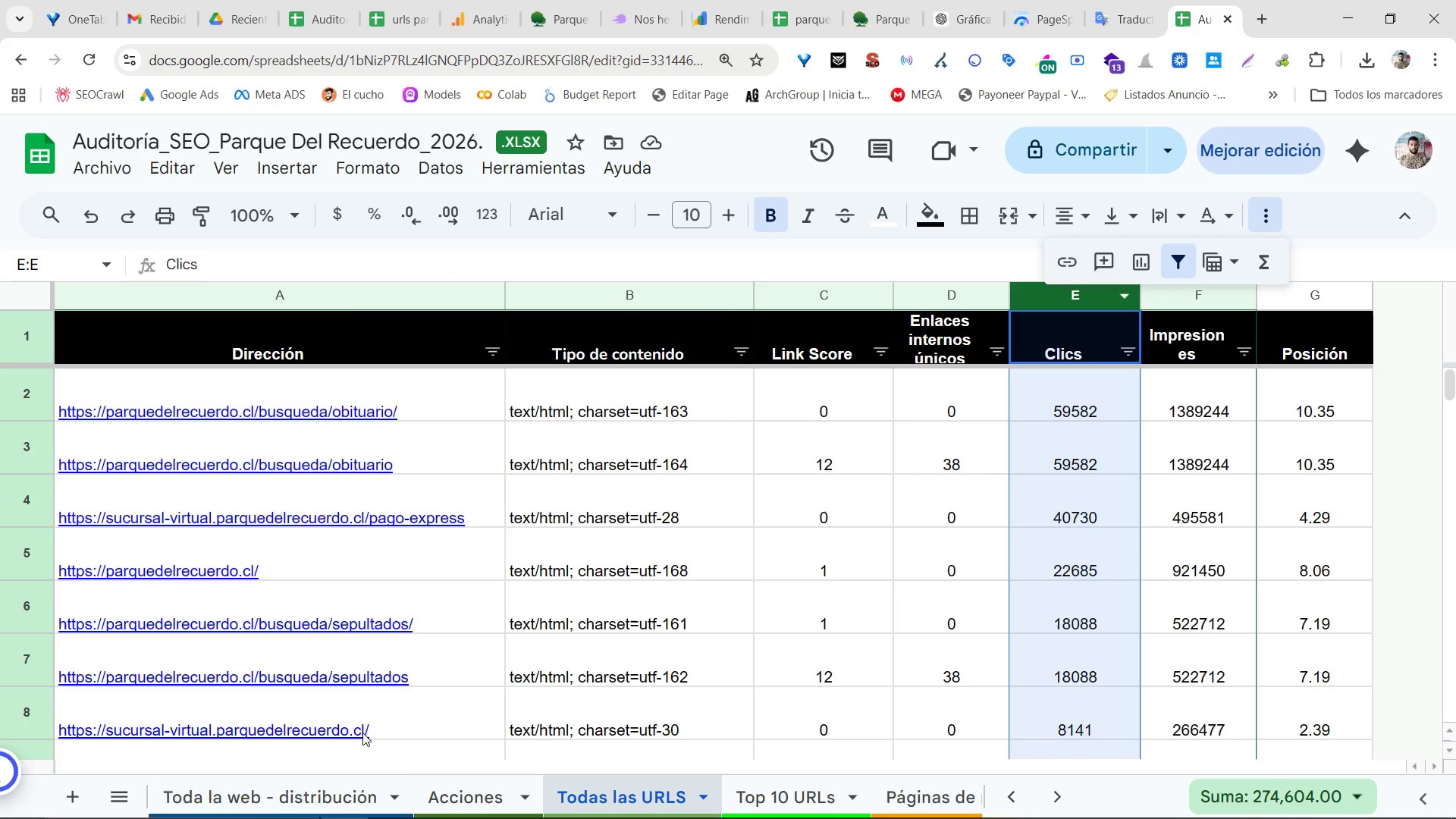 
left_click([254, 801])
 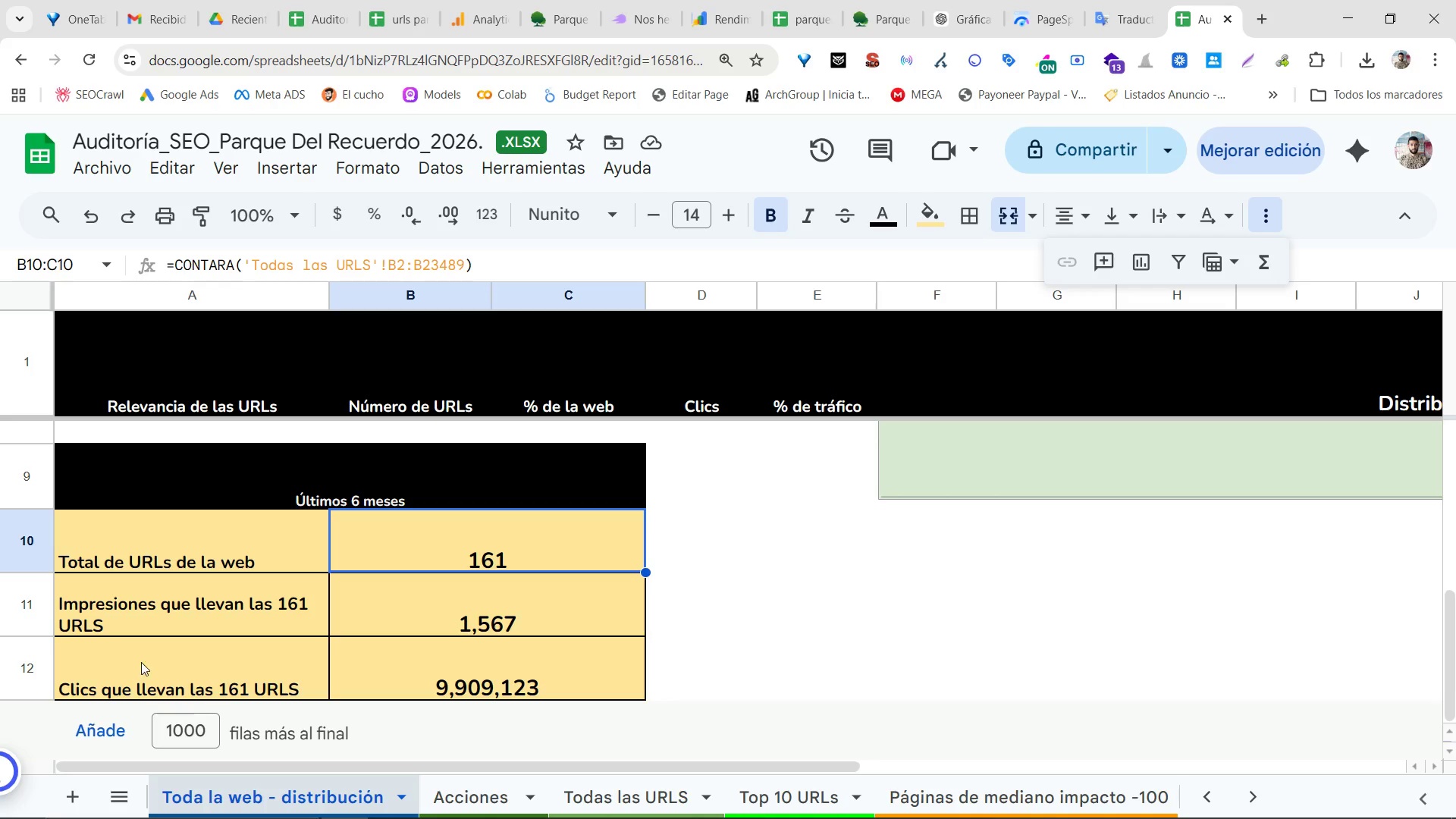 
scroll: coordinate [699, 597], scroll_direction: up, amount: 16.0
 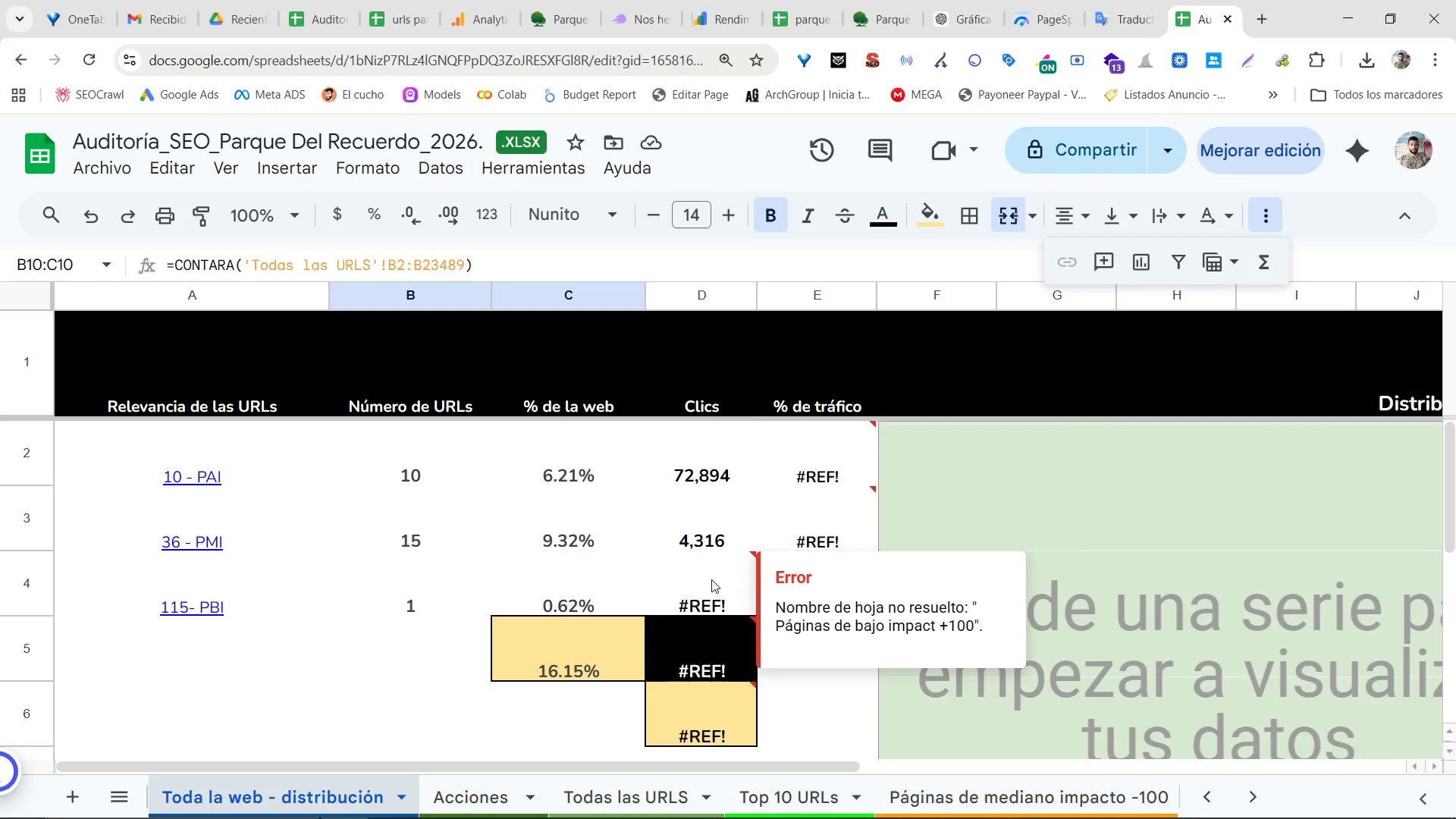 
left_click([334, 0])
 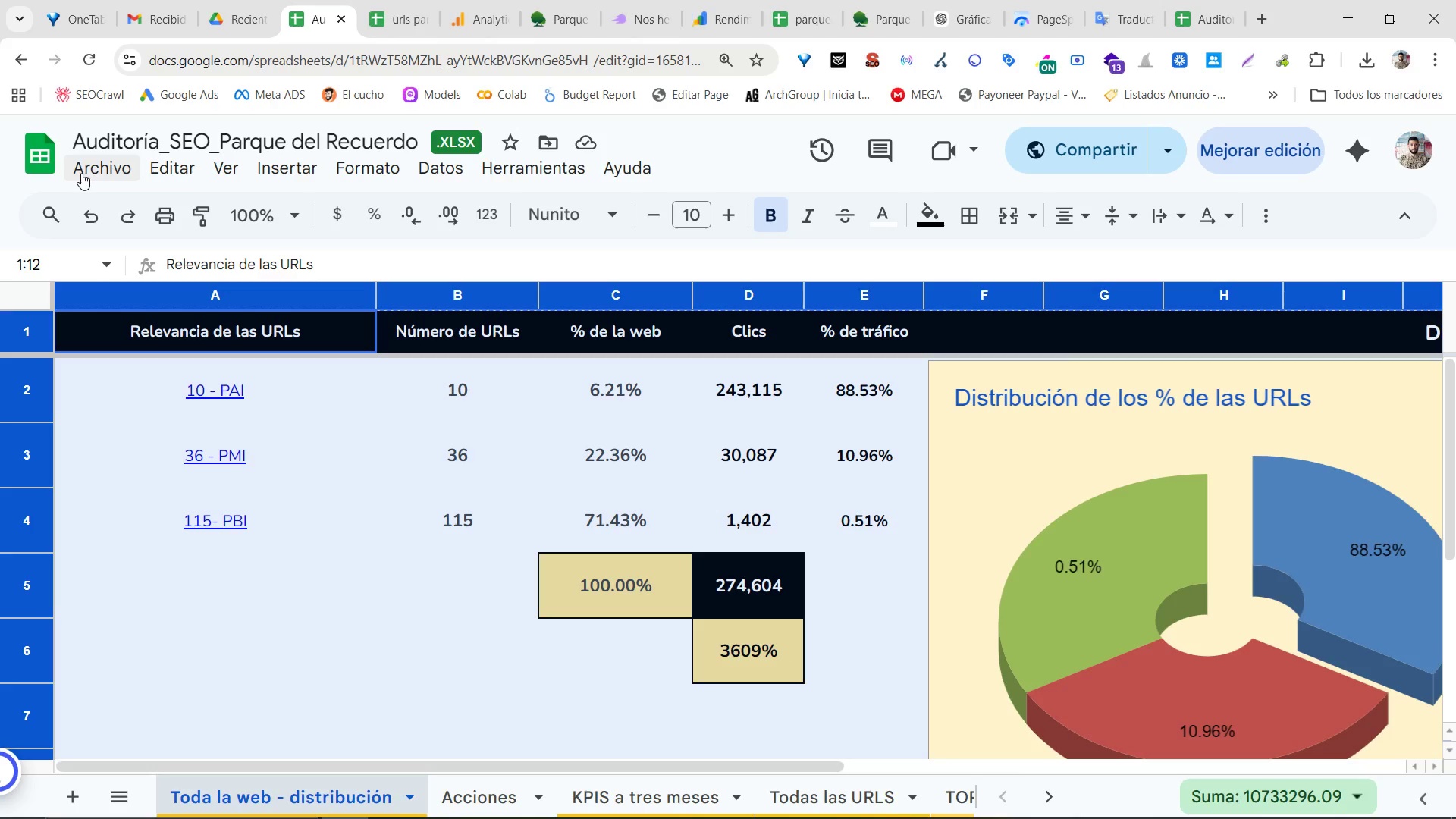 
left_click([96, 154])
 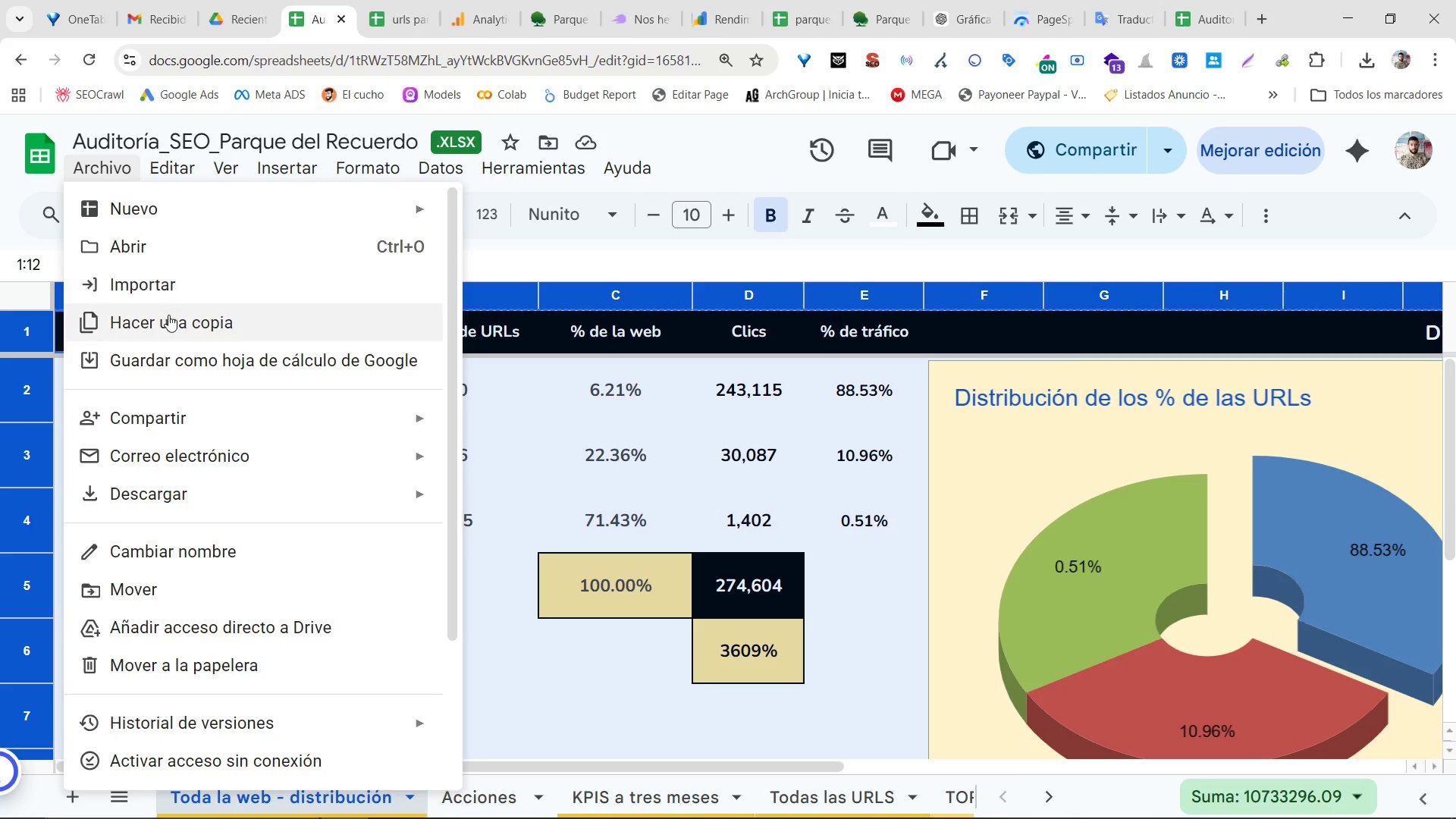 
triple_click([168, 320])
 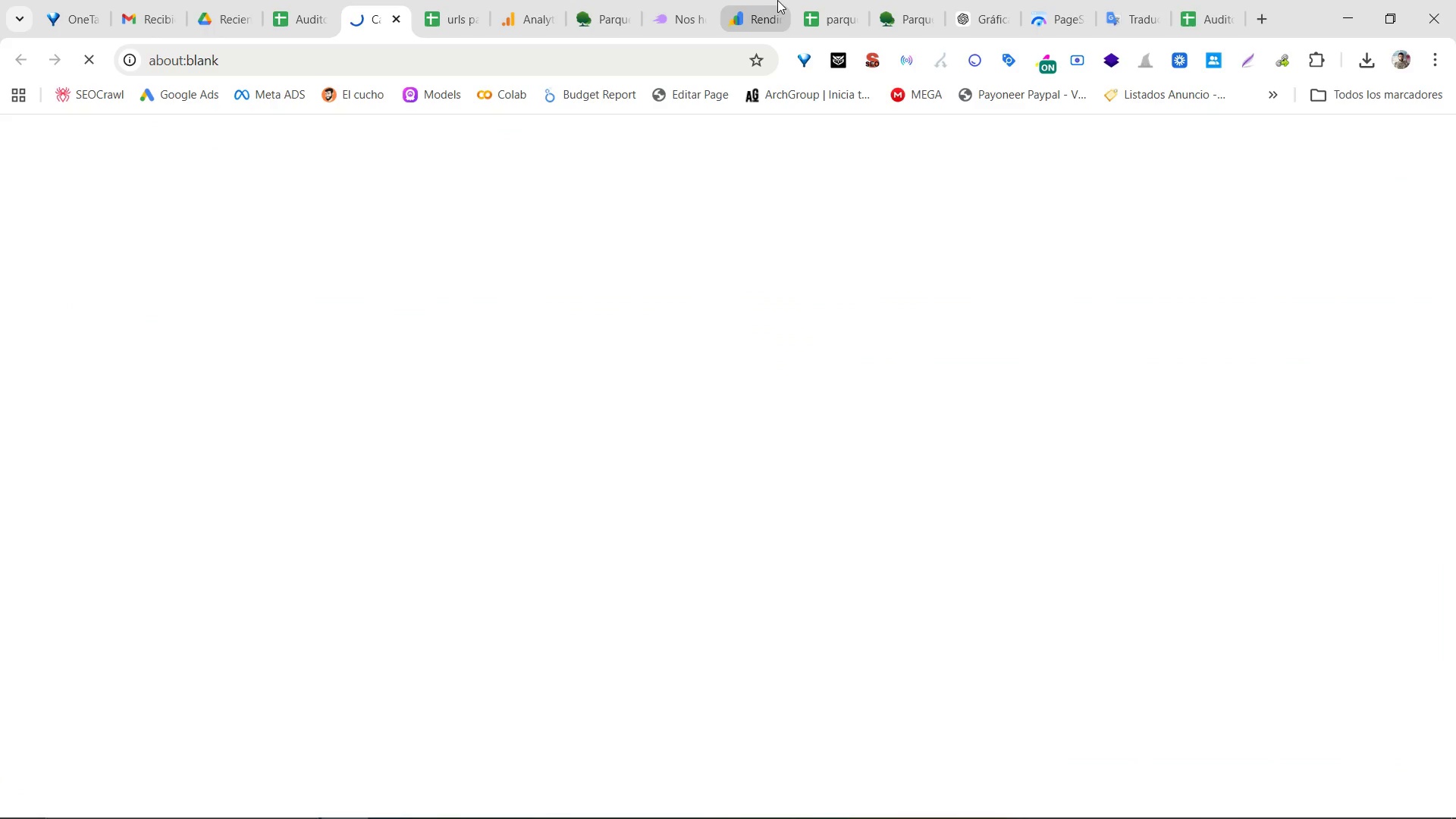 
mouse_move([840, -2])
 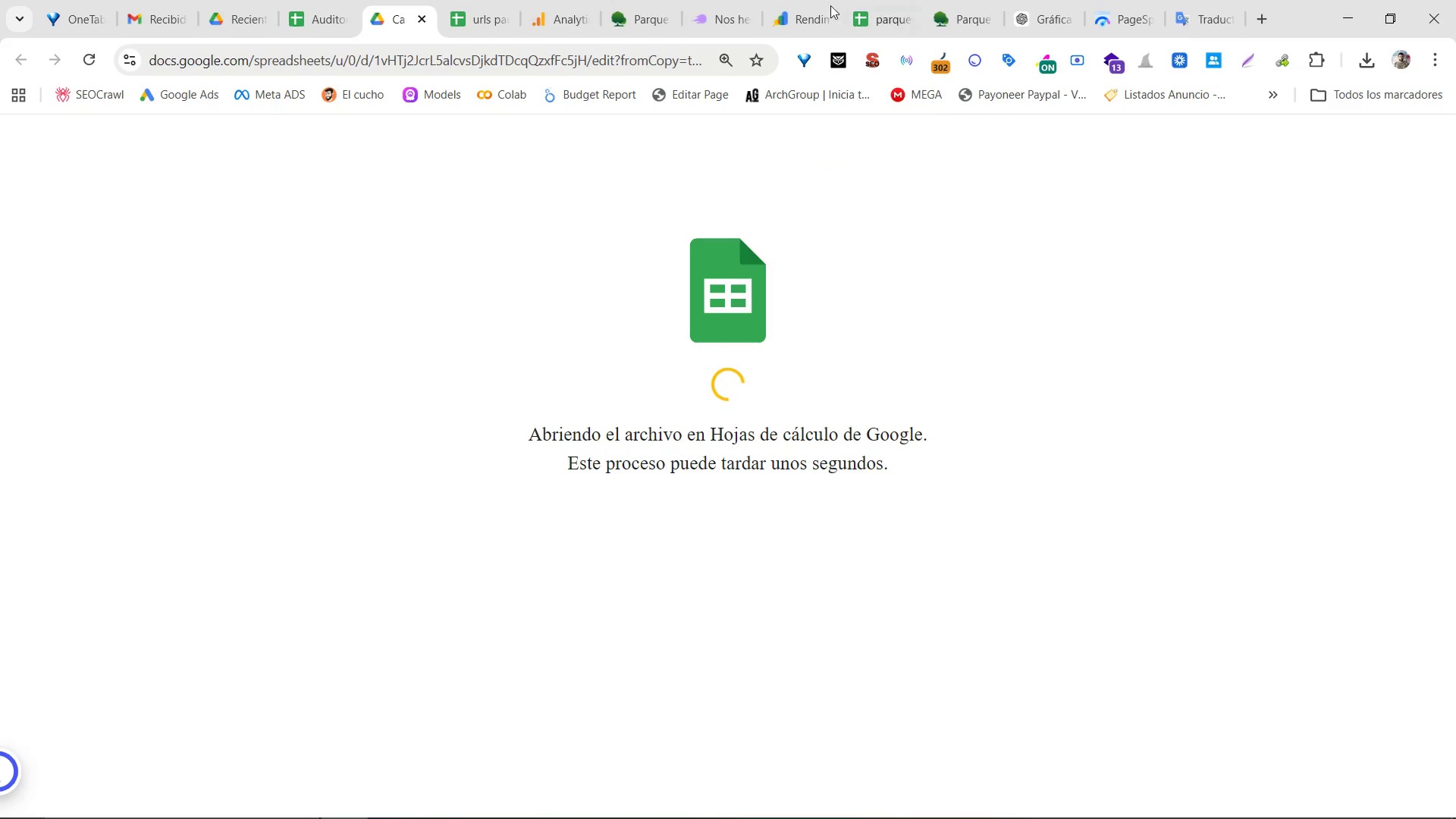 
left_click([419, 0])
 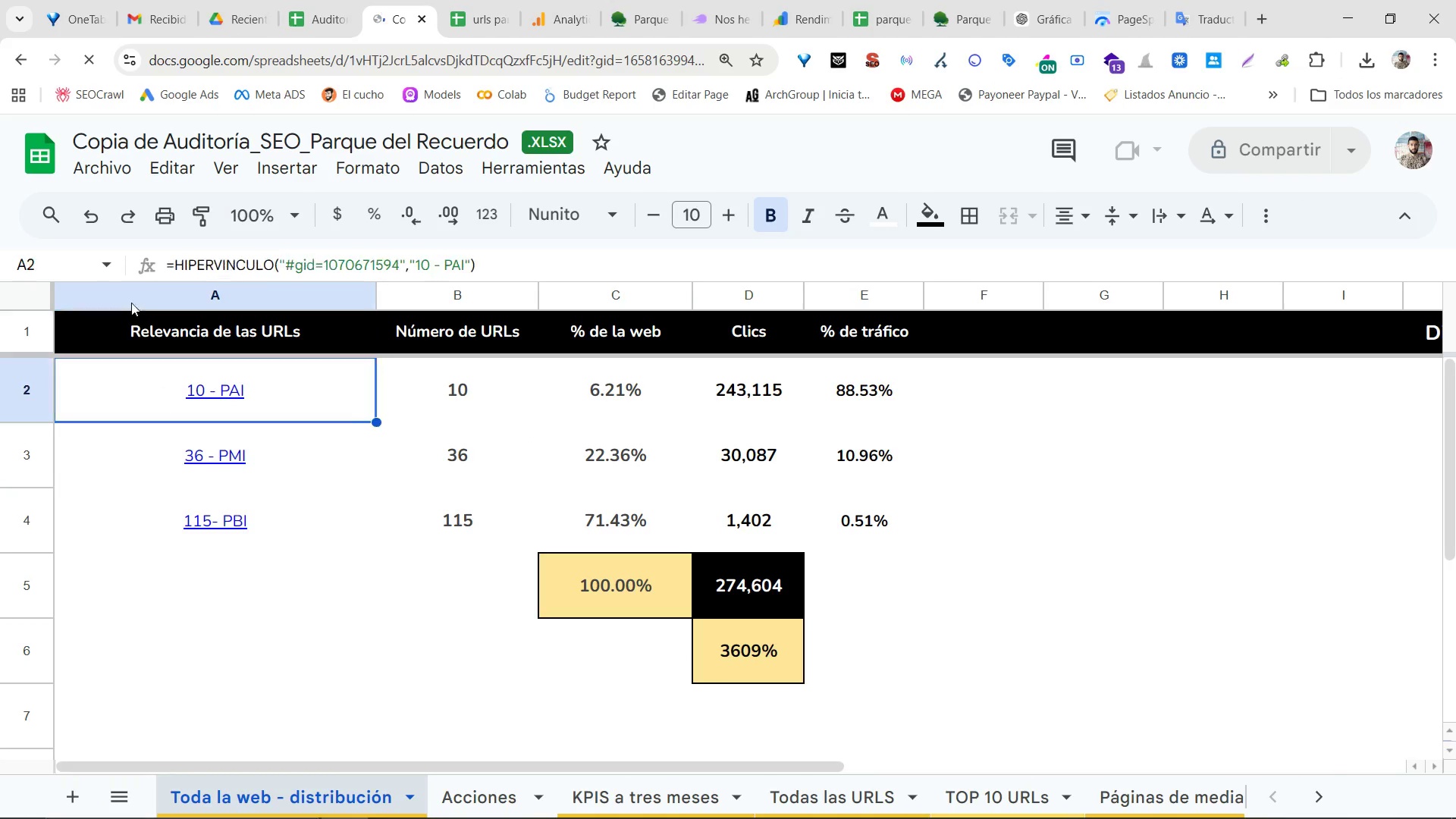 
left_click([174, 139])
 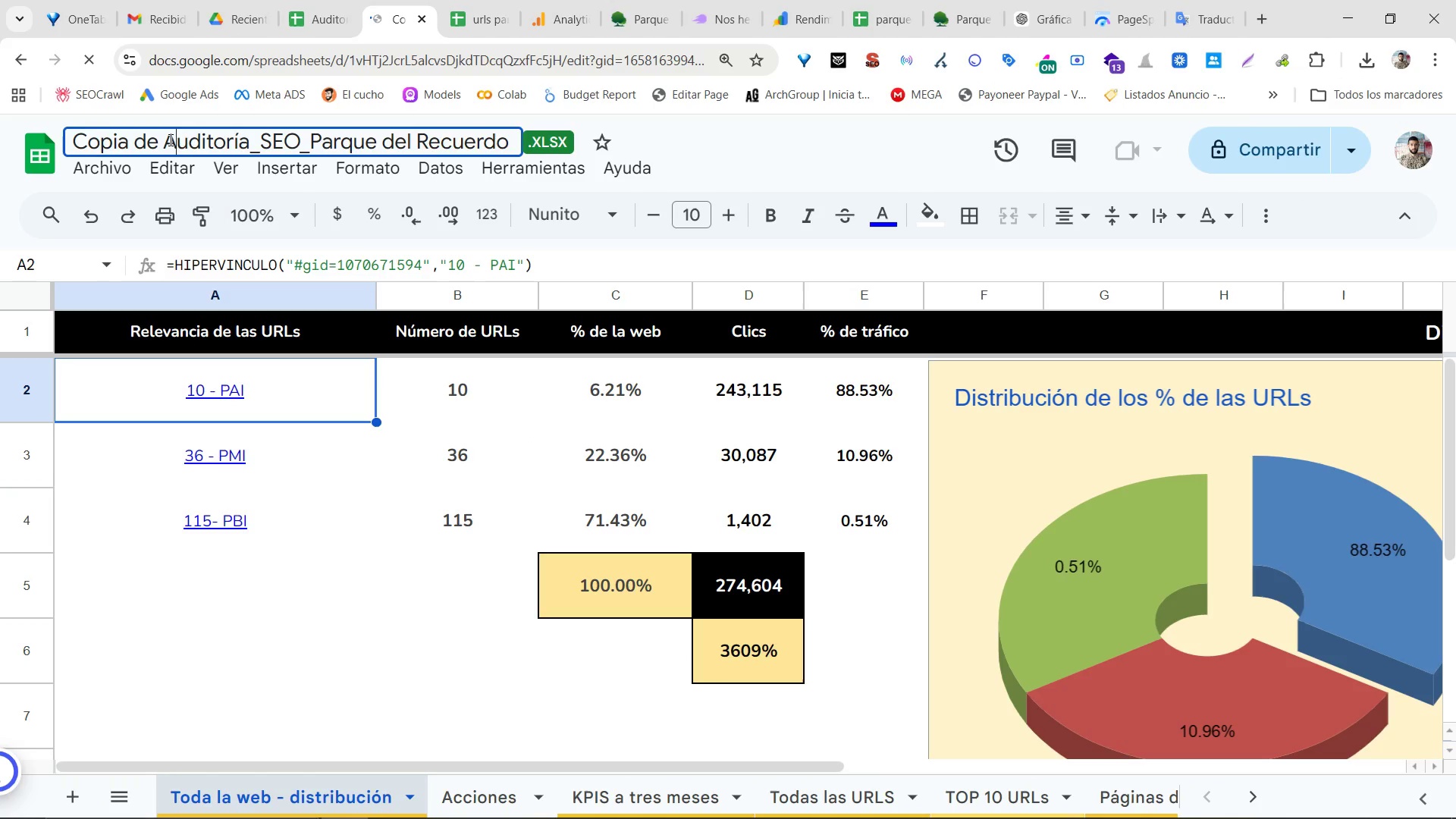 
left_click_drag(start_coordinate=[169, 140], to_coordinate=[57, 121])
 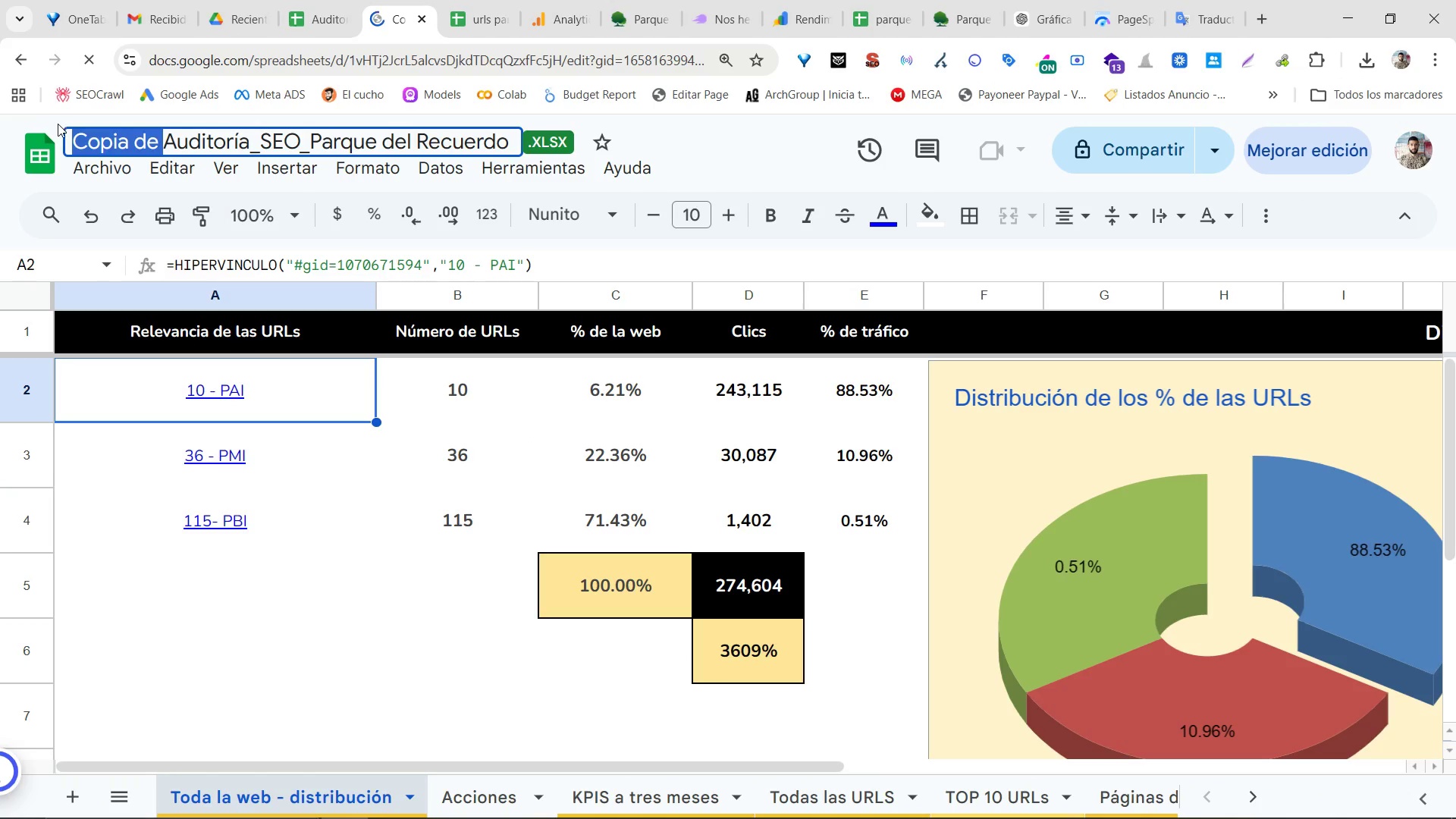 
key(Backspace)
 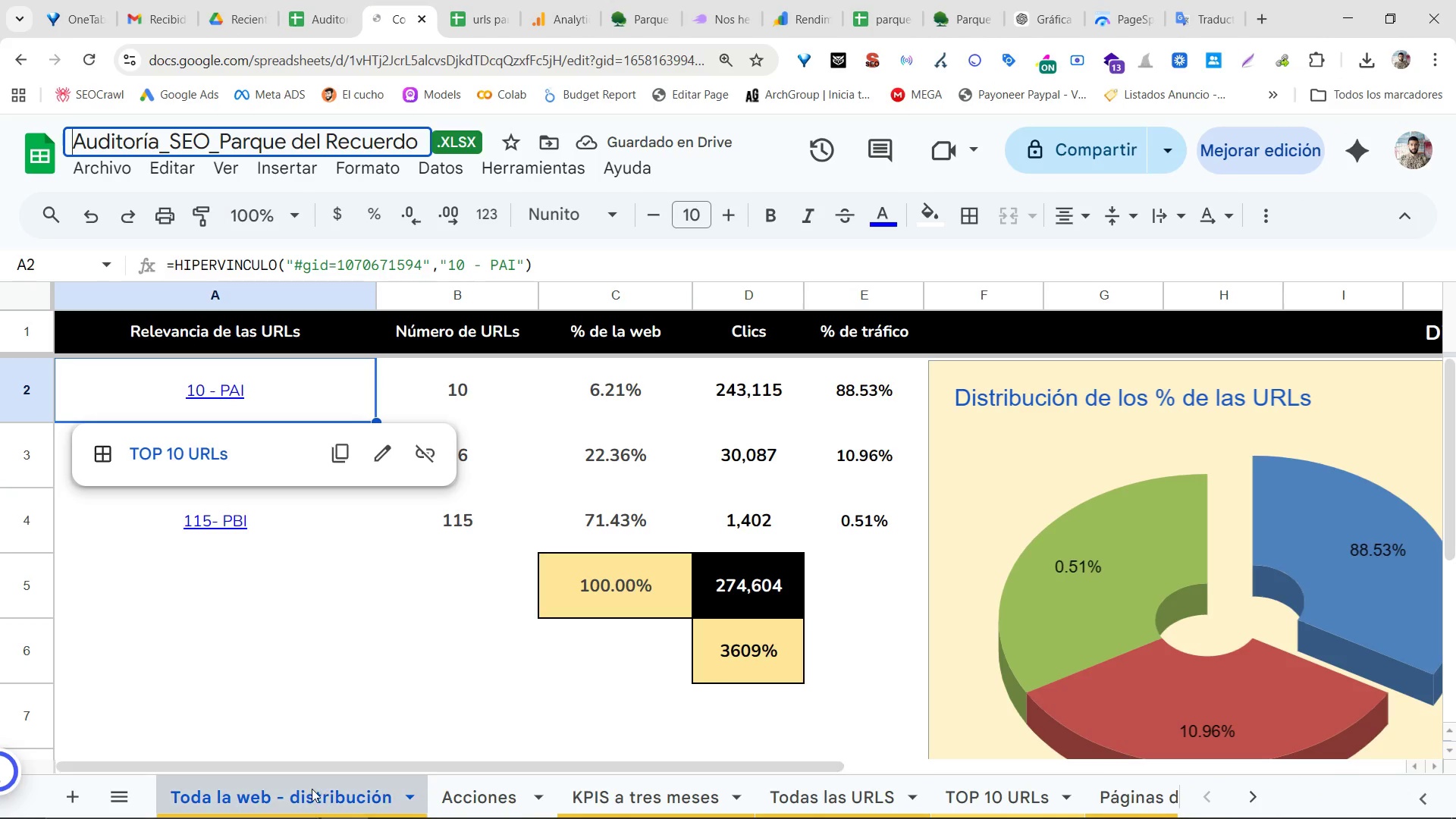 
double_click([482, 662])
 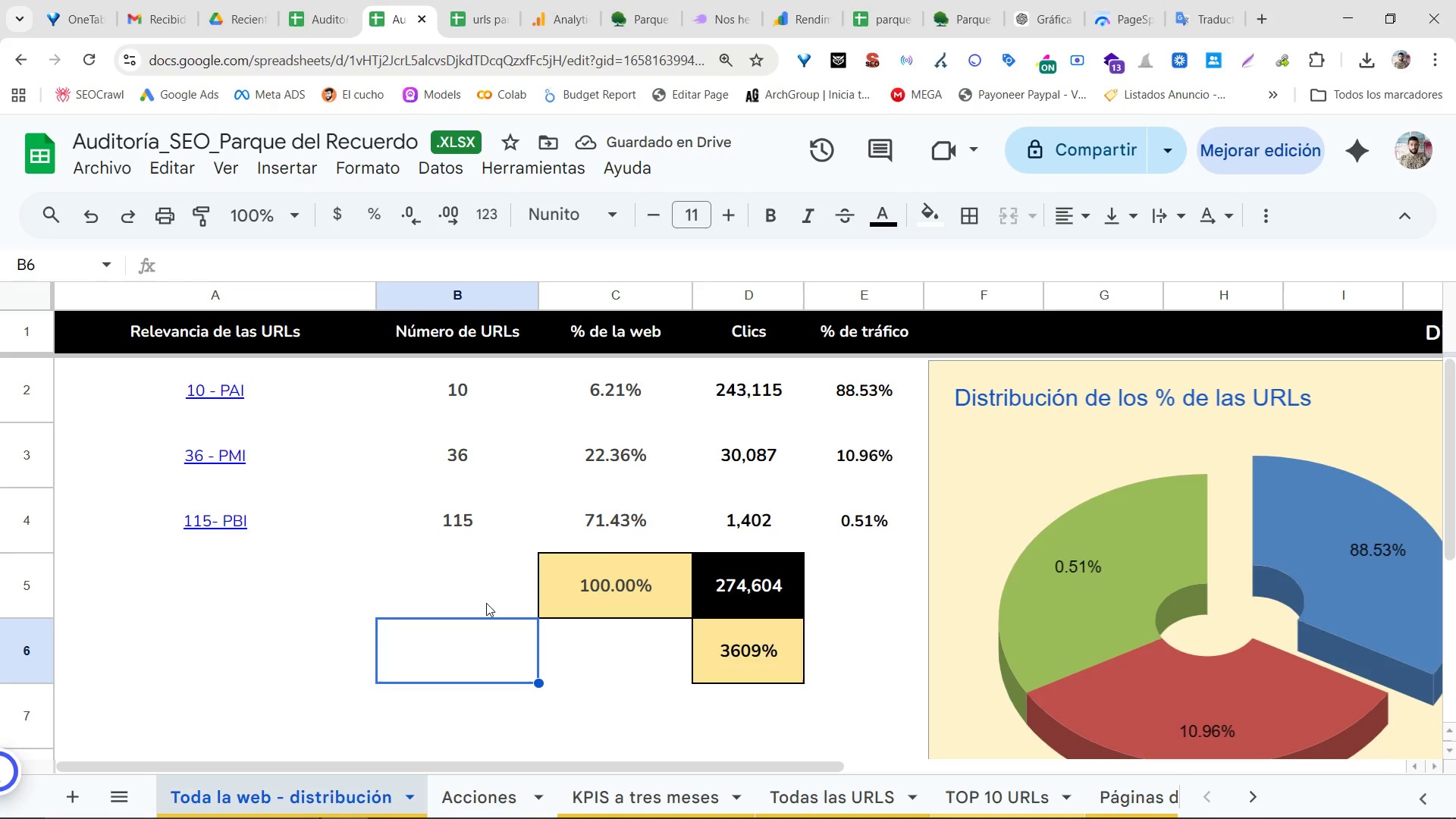 
scroll: coordinate [498, 562], scroll_direction: down, amount: 2.0
 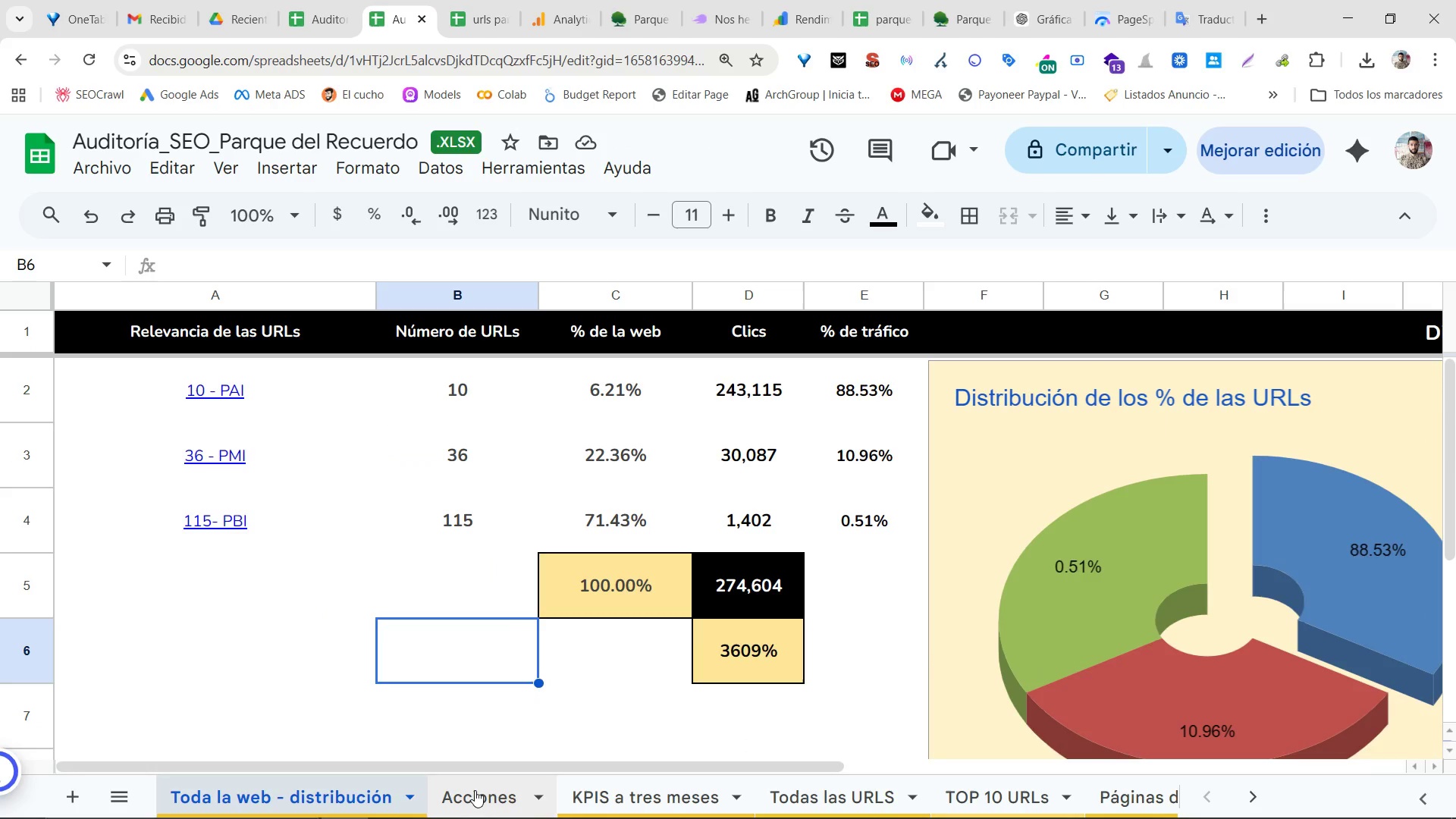 
left_click([475, 790])
 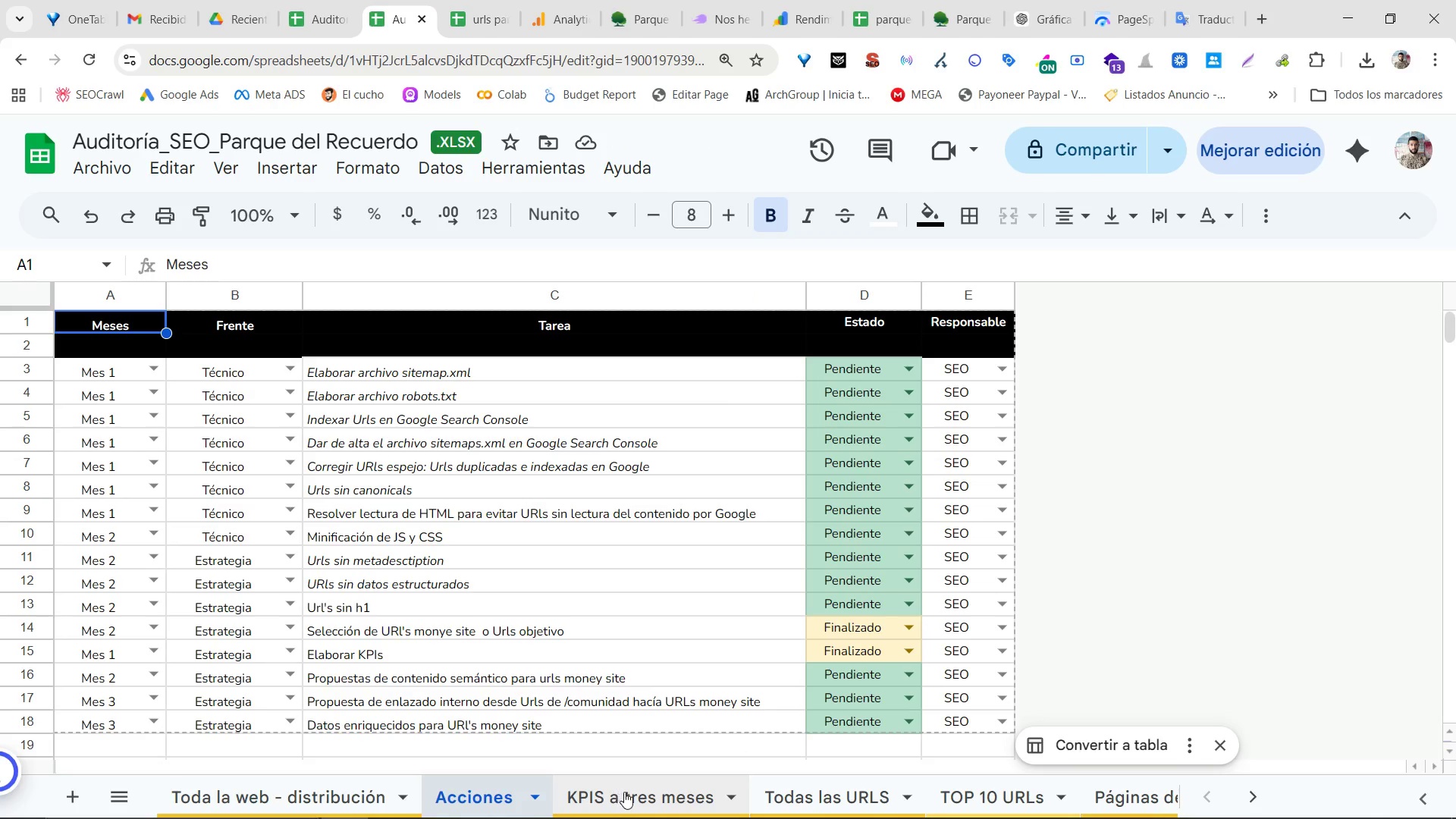 
left_click([624, 792])
 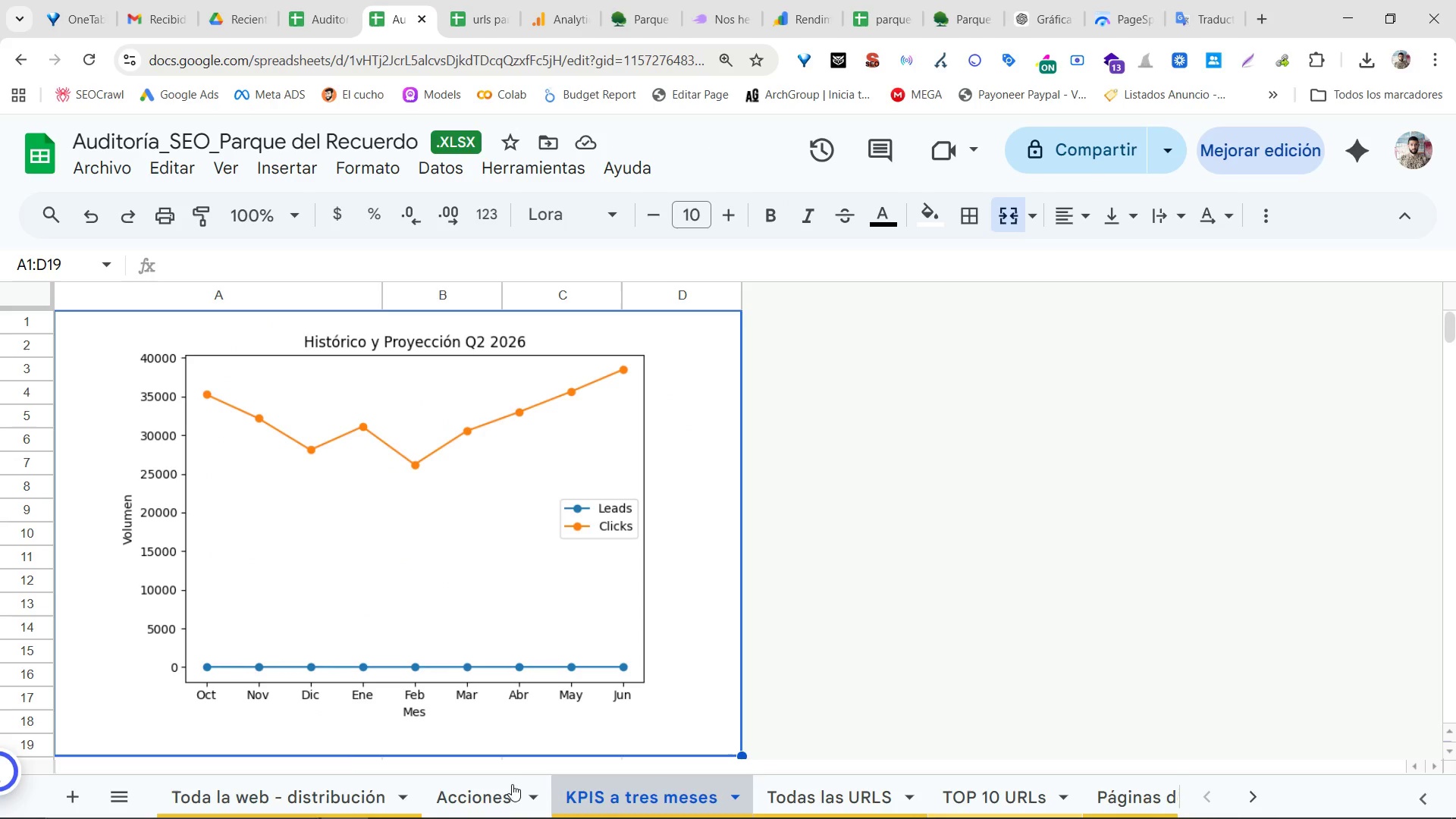 
double_click([491, 783])
 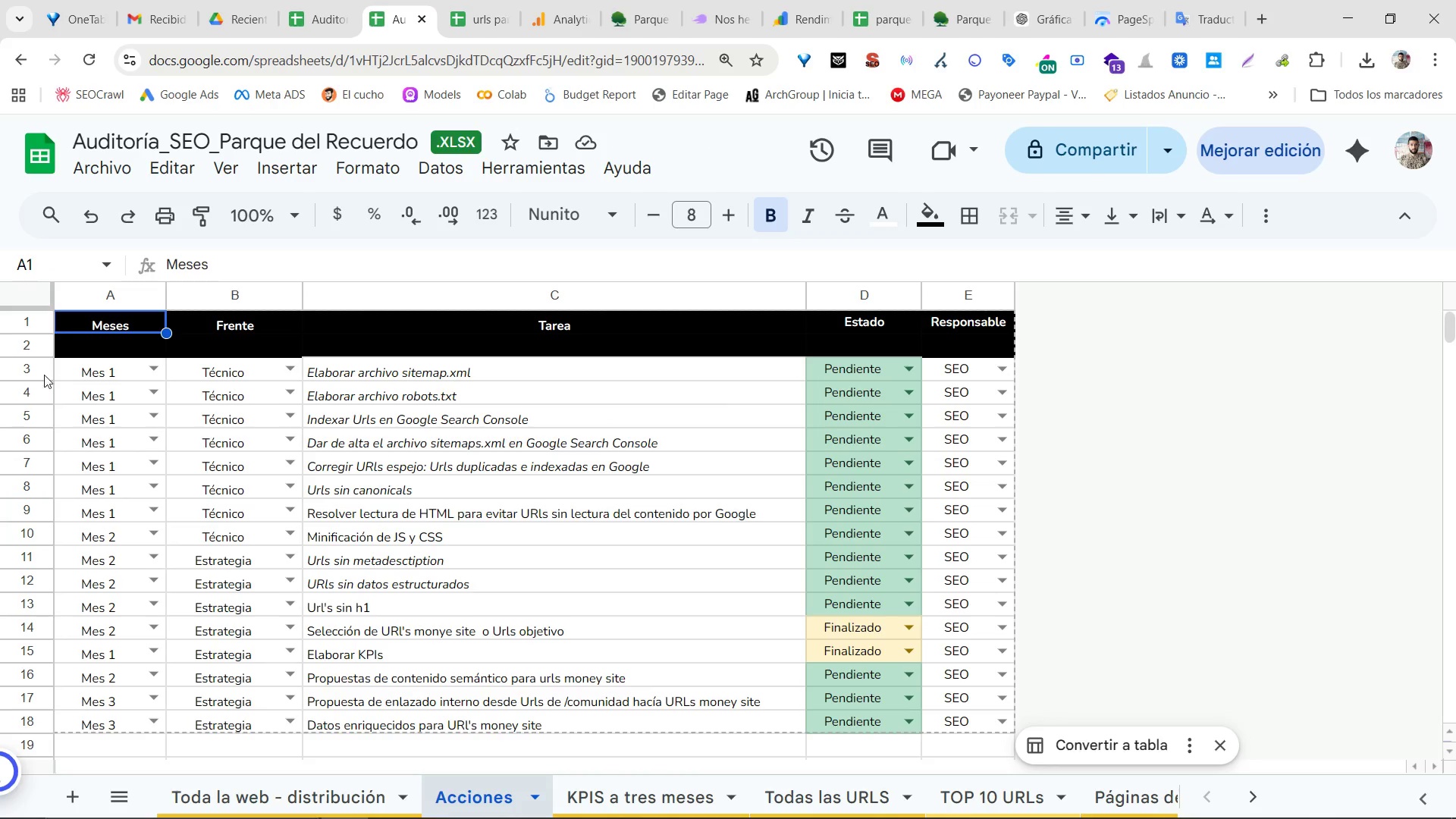 
left_click([489, 394])
 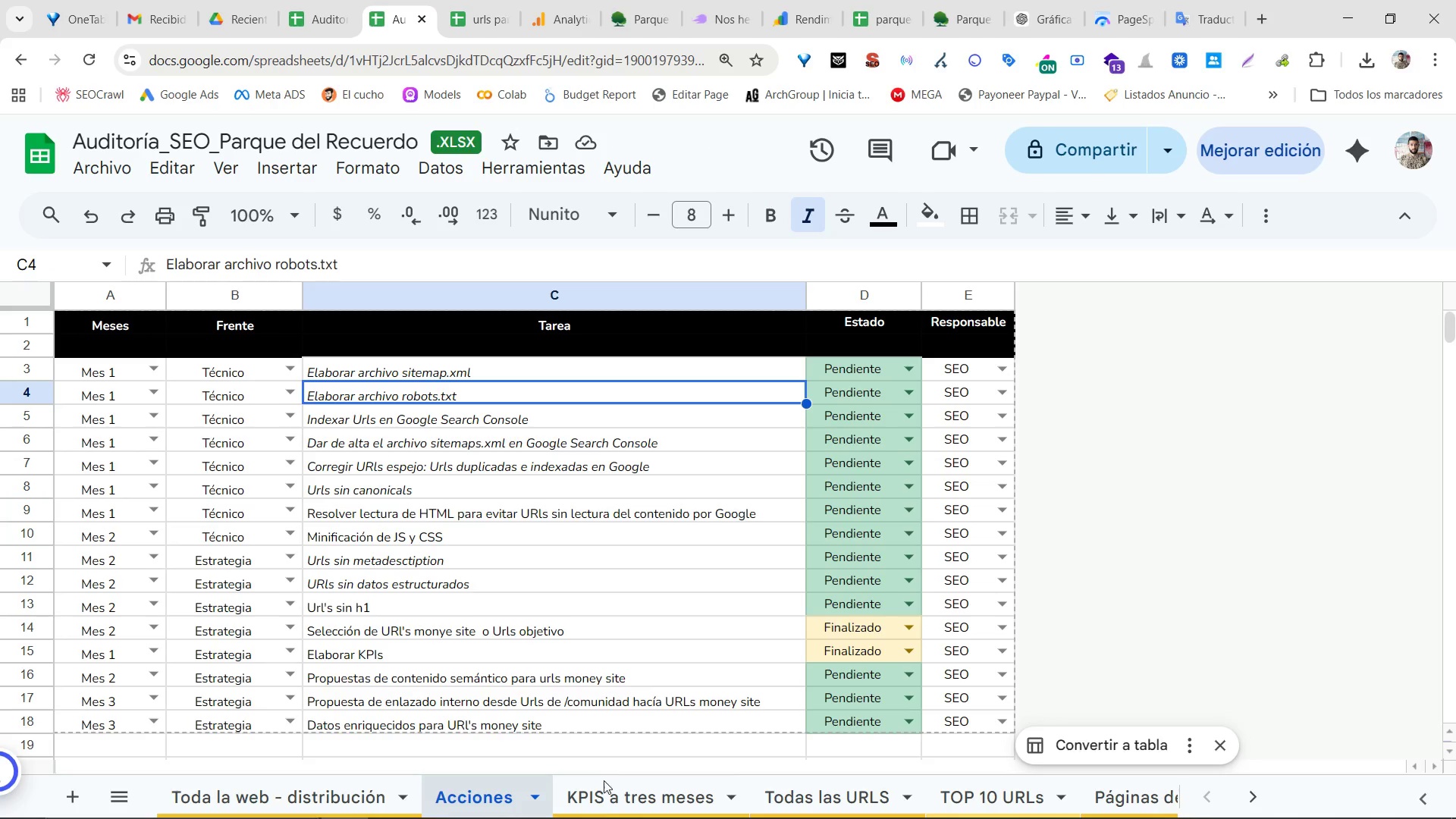 
double_click([607, 801])
 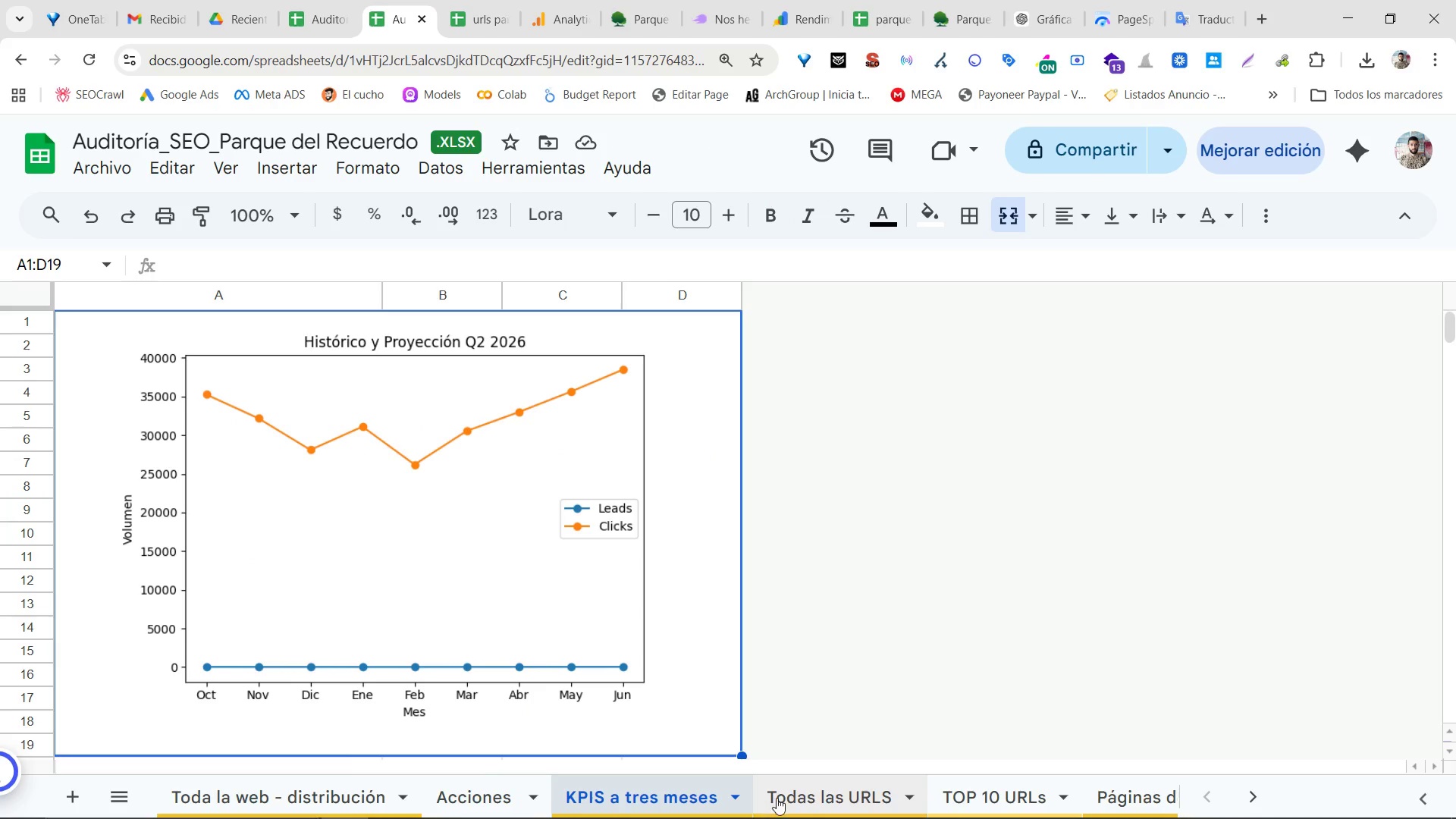 
triple_click([838, 791])
 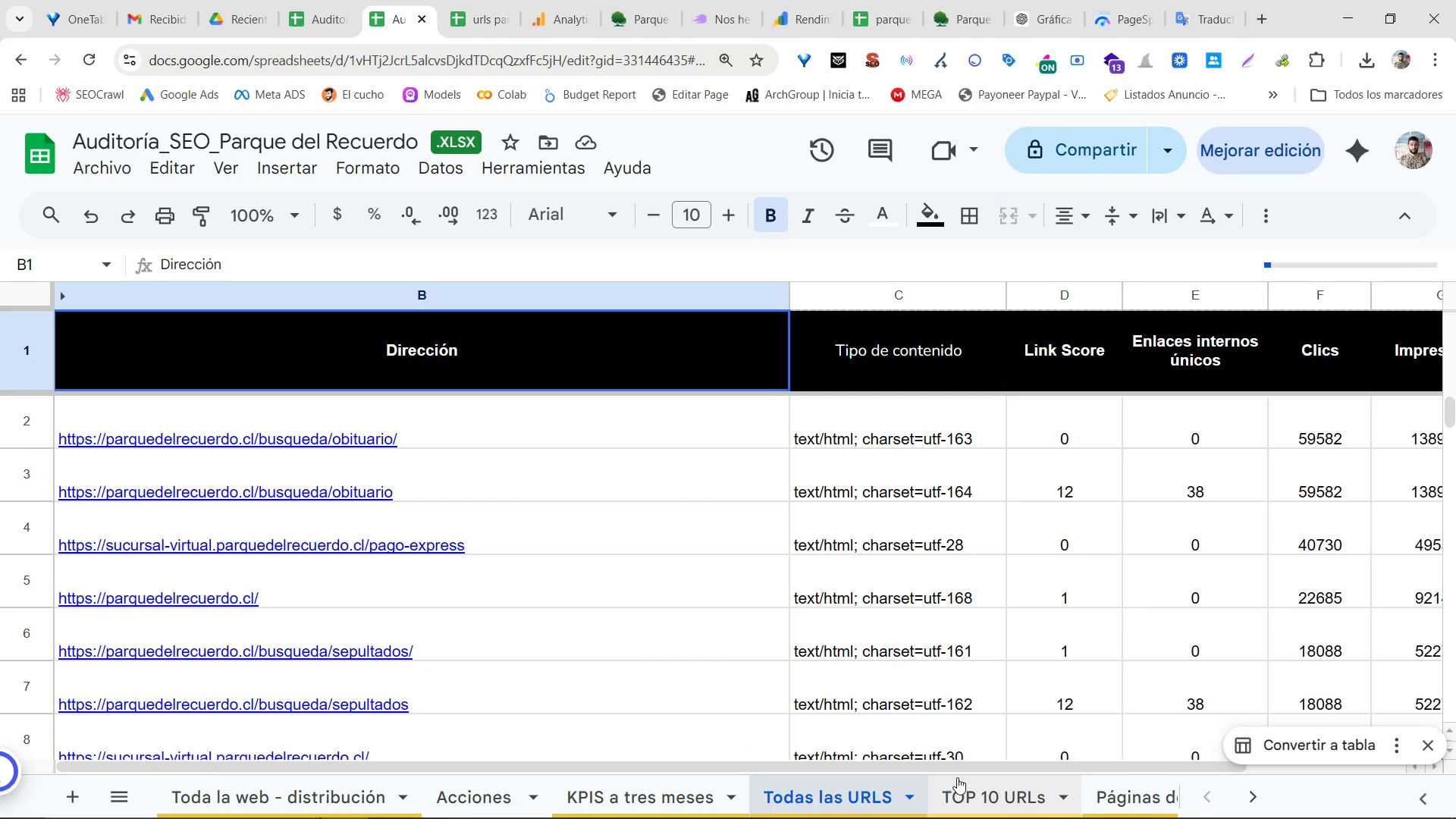 
left_click_drag(start_coordinate=[993, 761], to_coordinate=[1100, 762])
 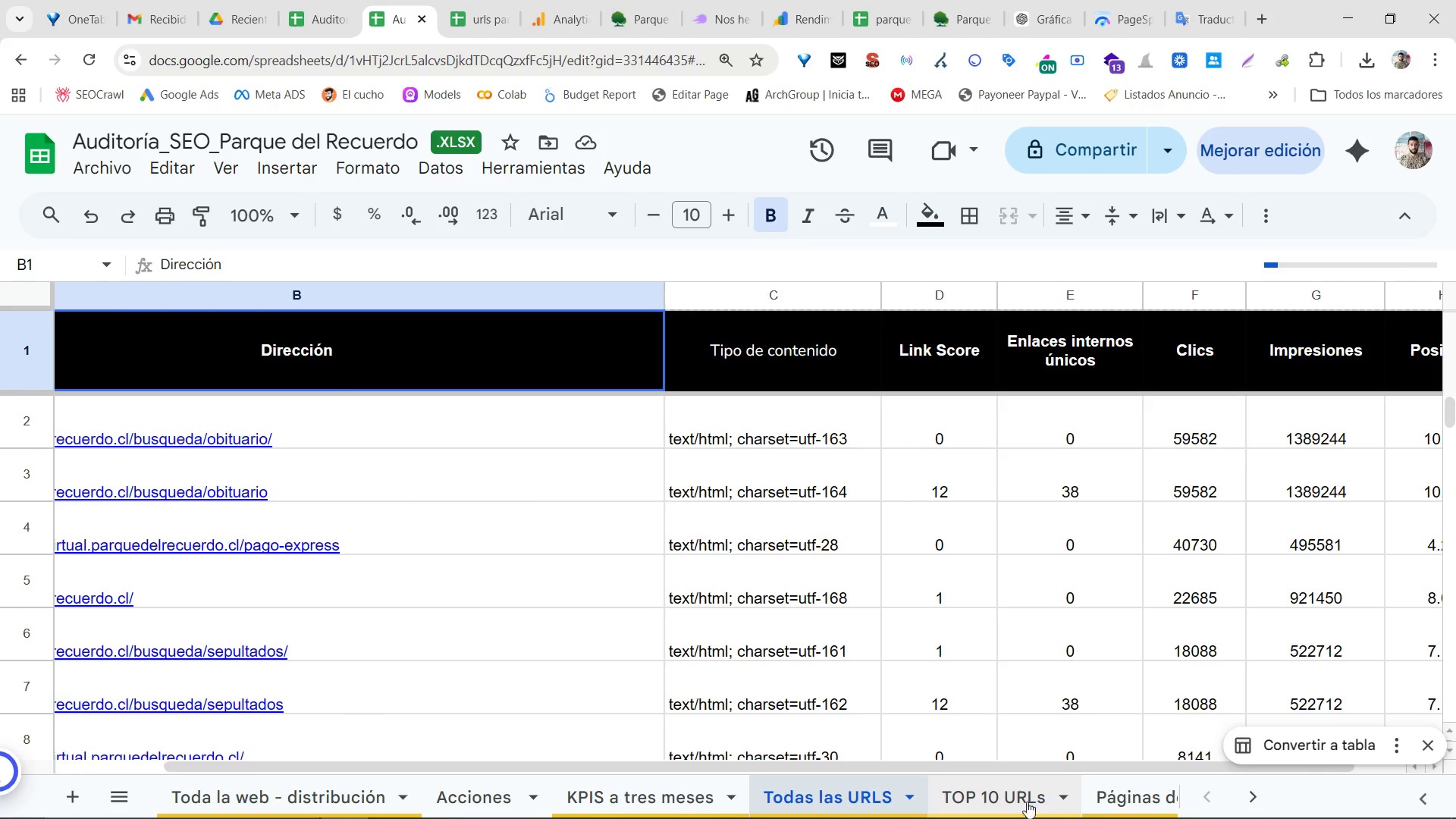 
double_click([1016, 791])
 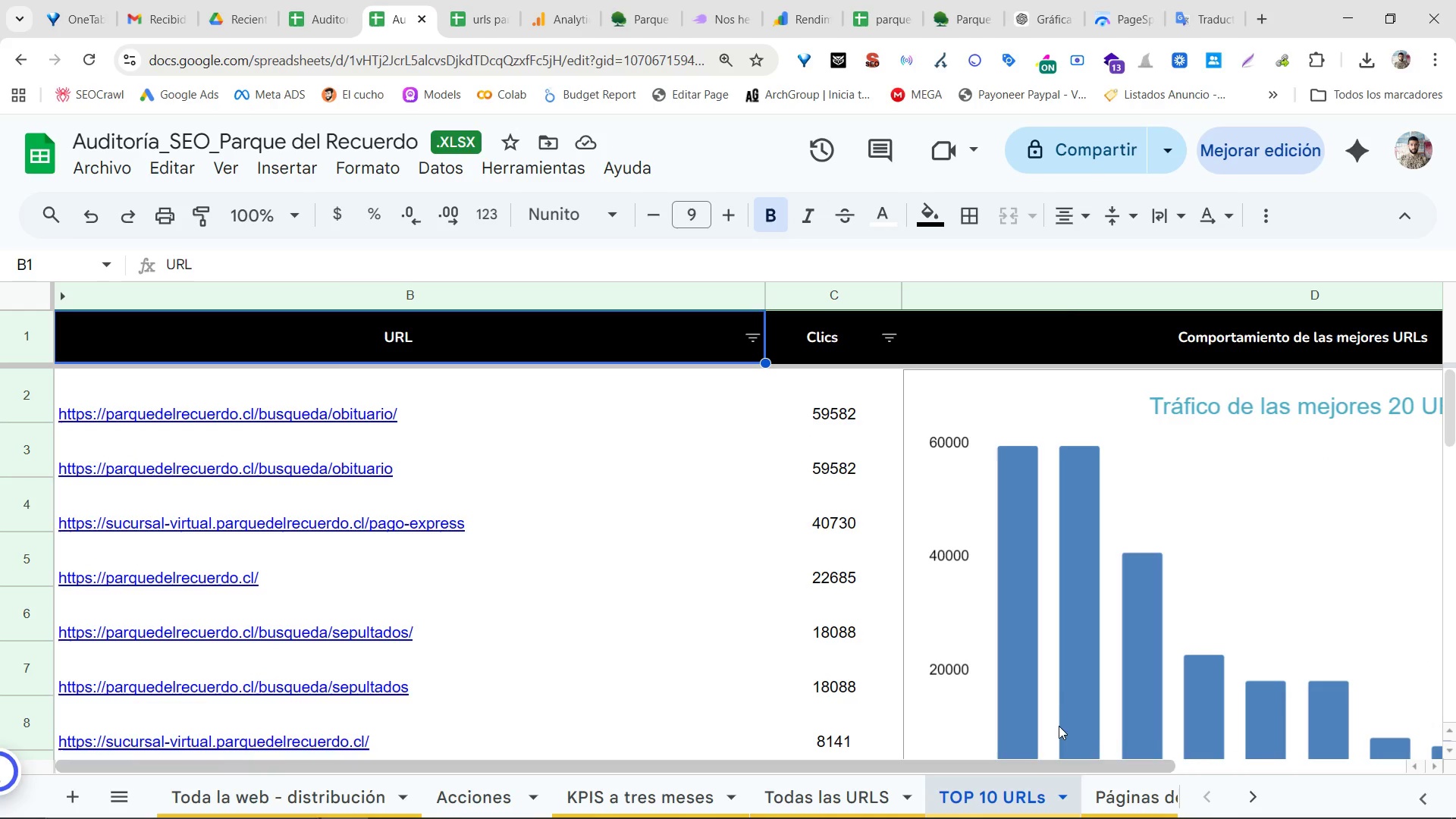 
scroll: coordinate [1082, 673], scroll_direction: up, amount: 2.0
 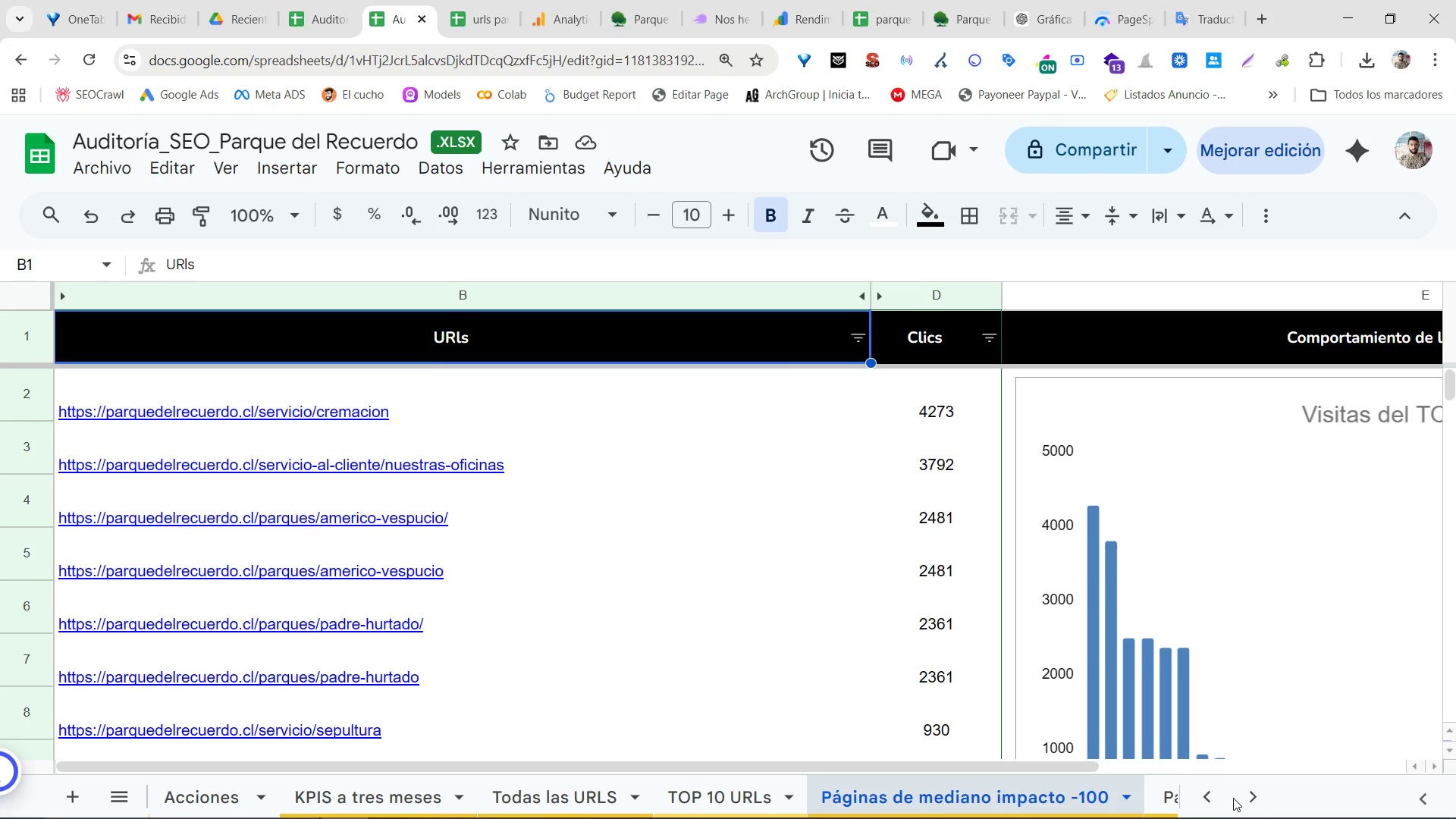 
double_click([1260, 789])
 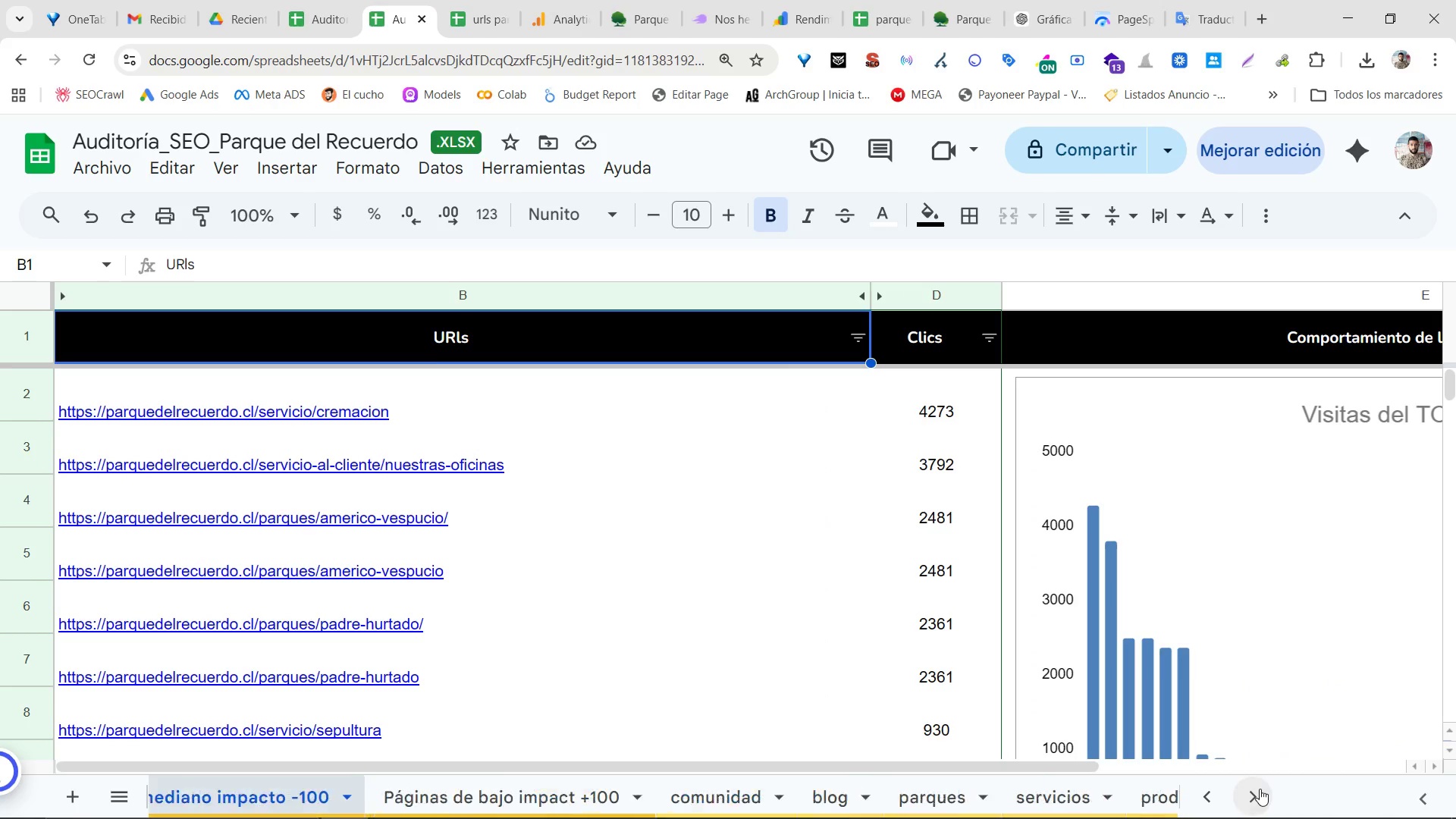 
triple_click([1260, 789])
 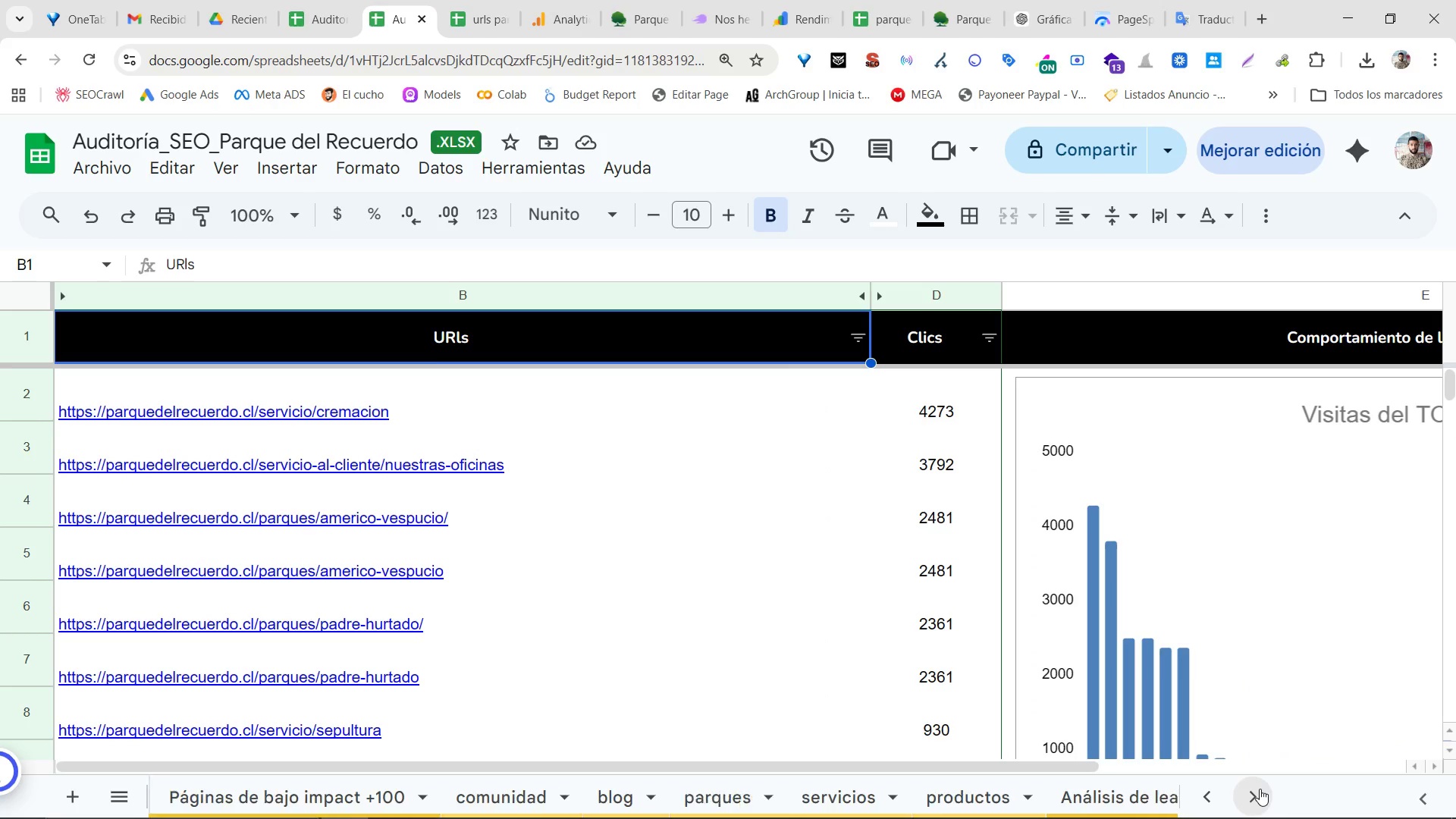 
triple_click([1260, 789])
 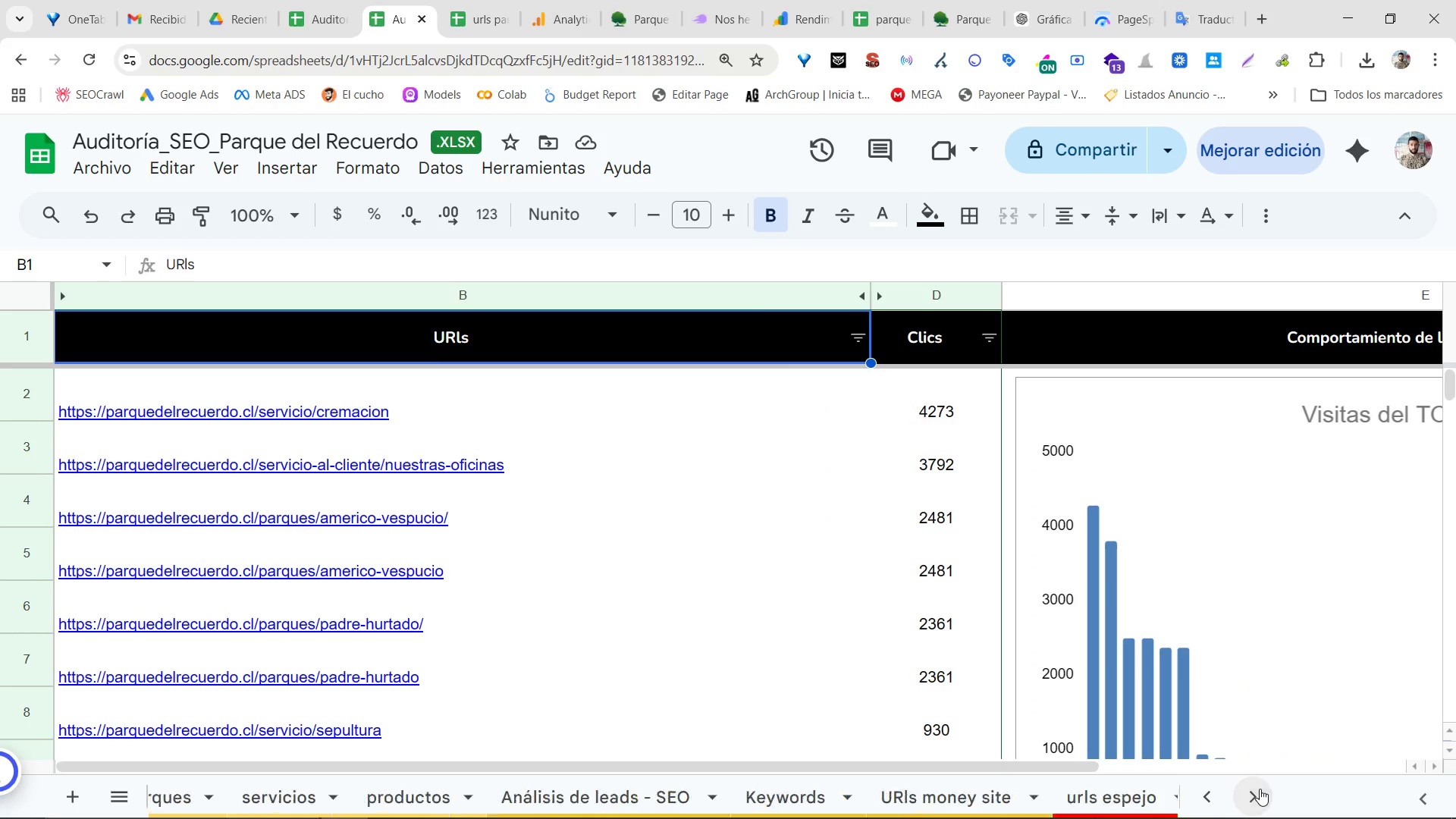 
triple_click([1260, 789])
 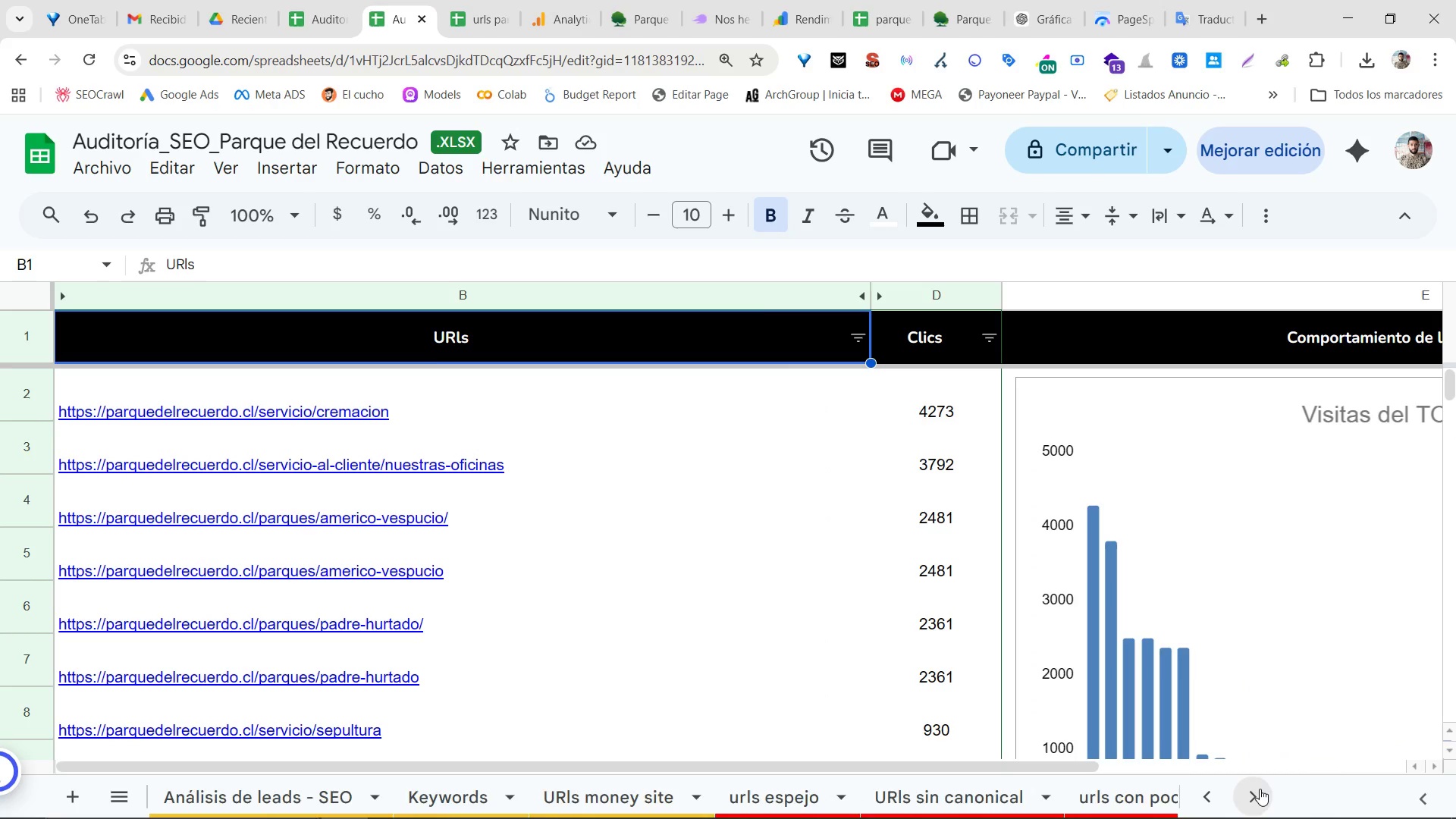 
triple_click([1260, 789])
 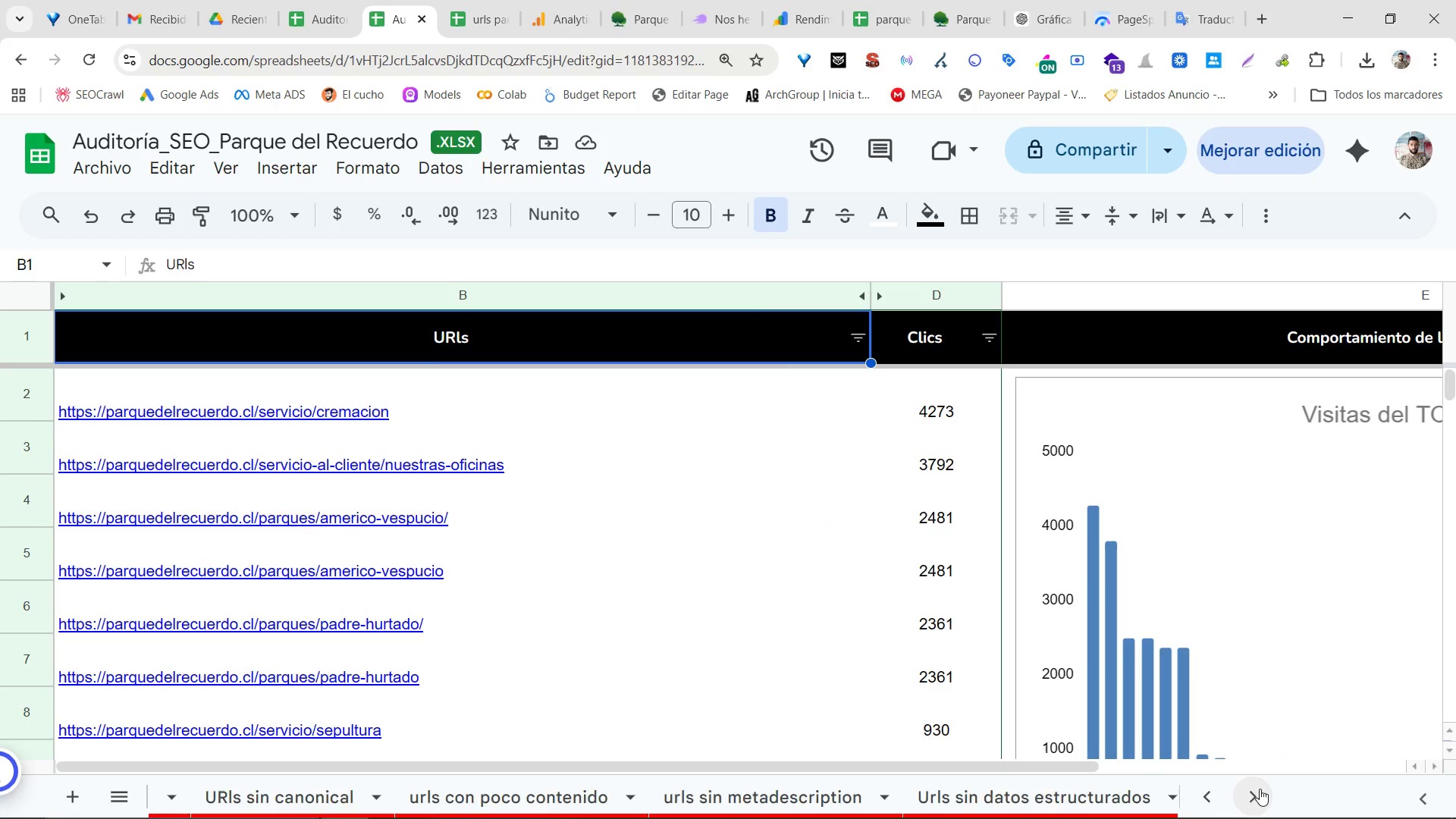 
triple_click([1260, 789])
 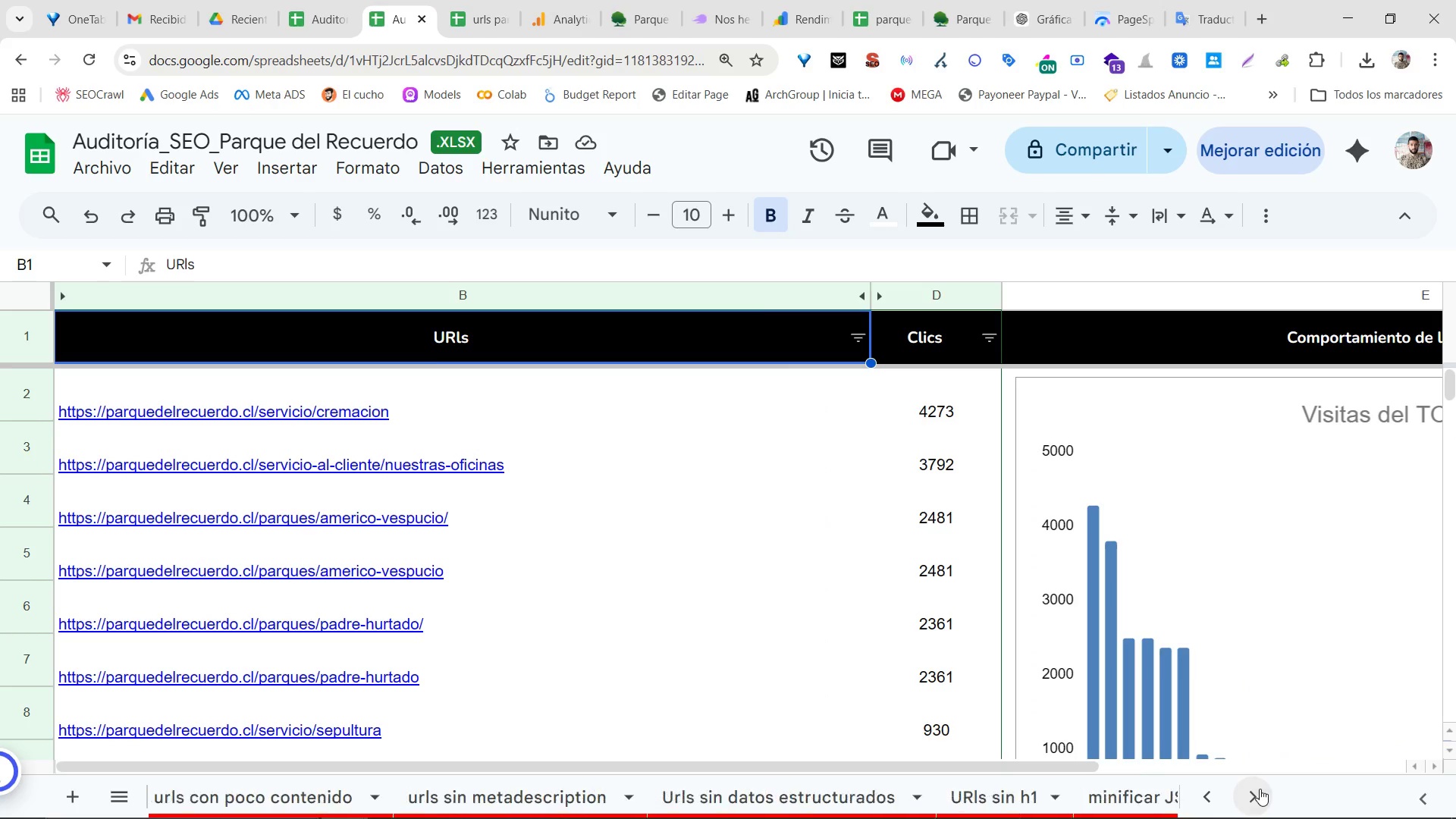 
triple_click([1260, 789])
 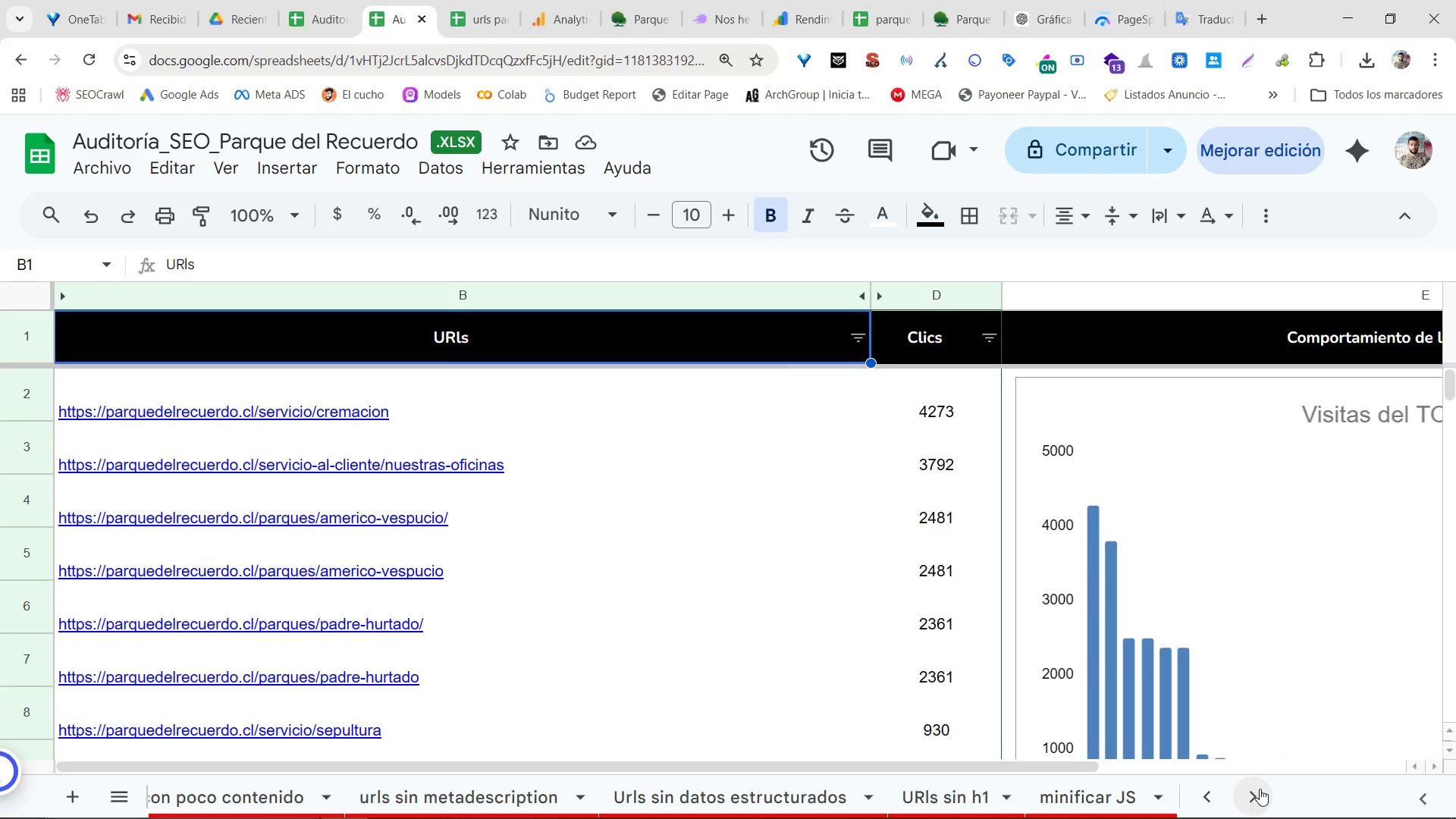 
triple_click([1260, 789])
 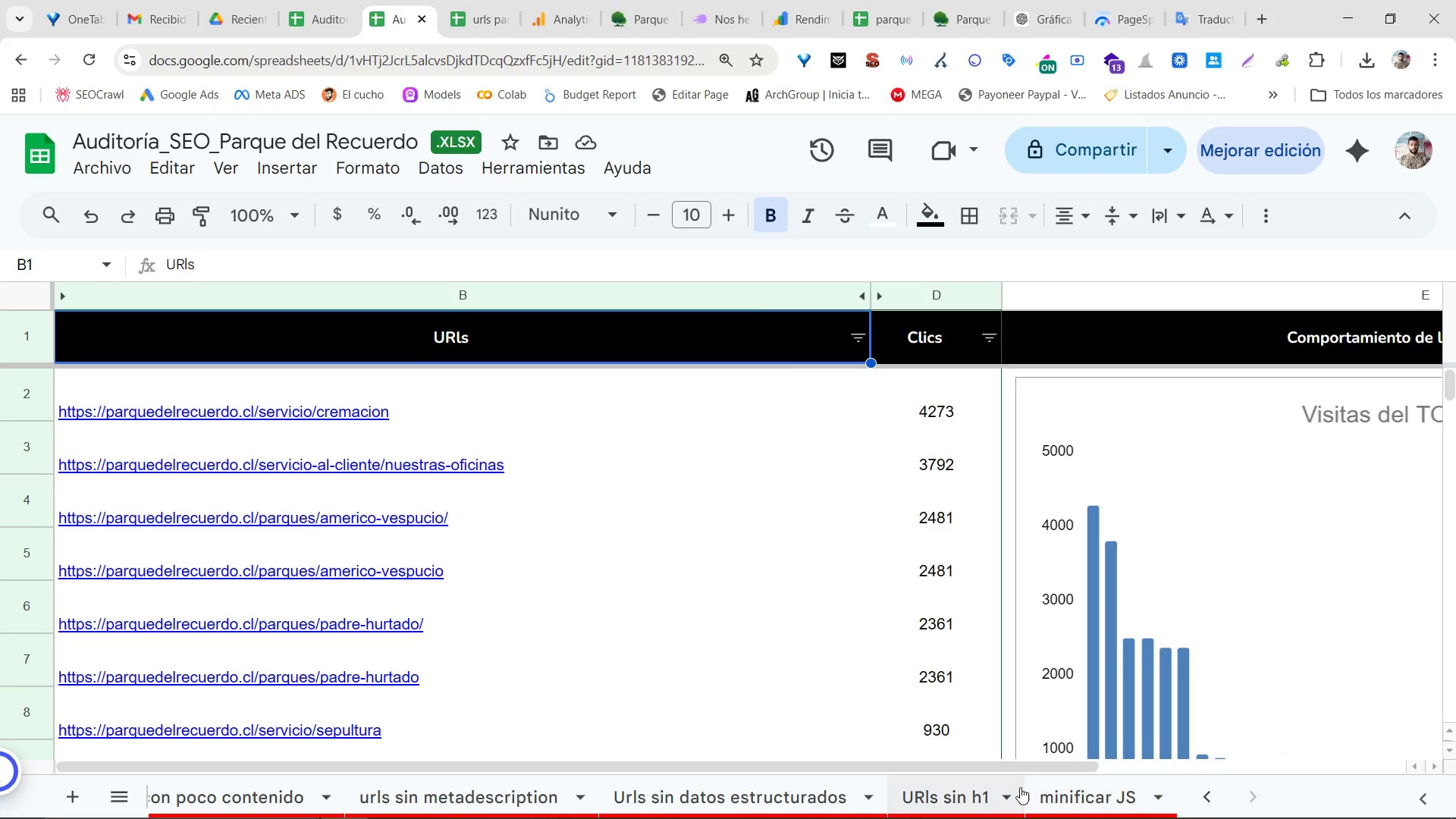 
triple_click([1020, 787])
 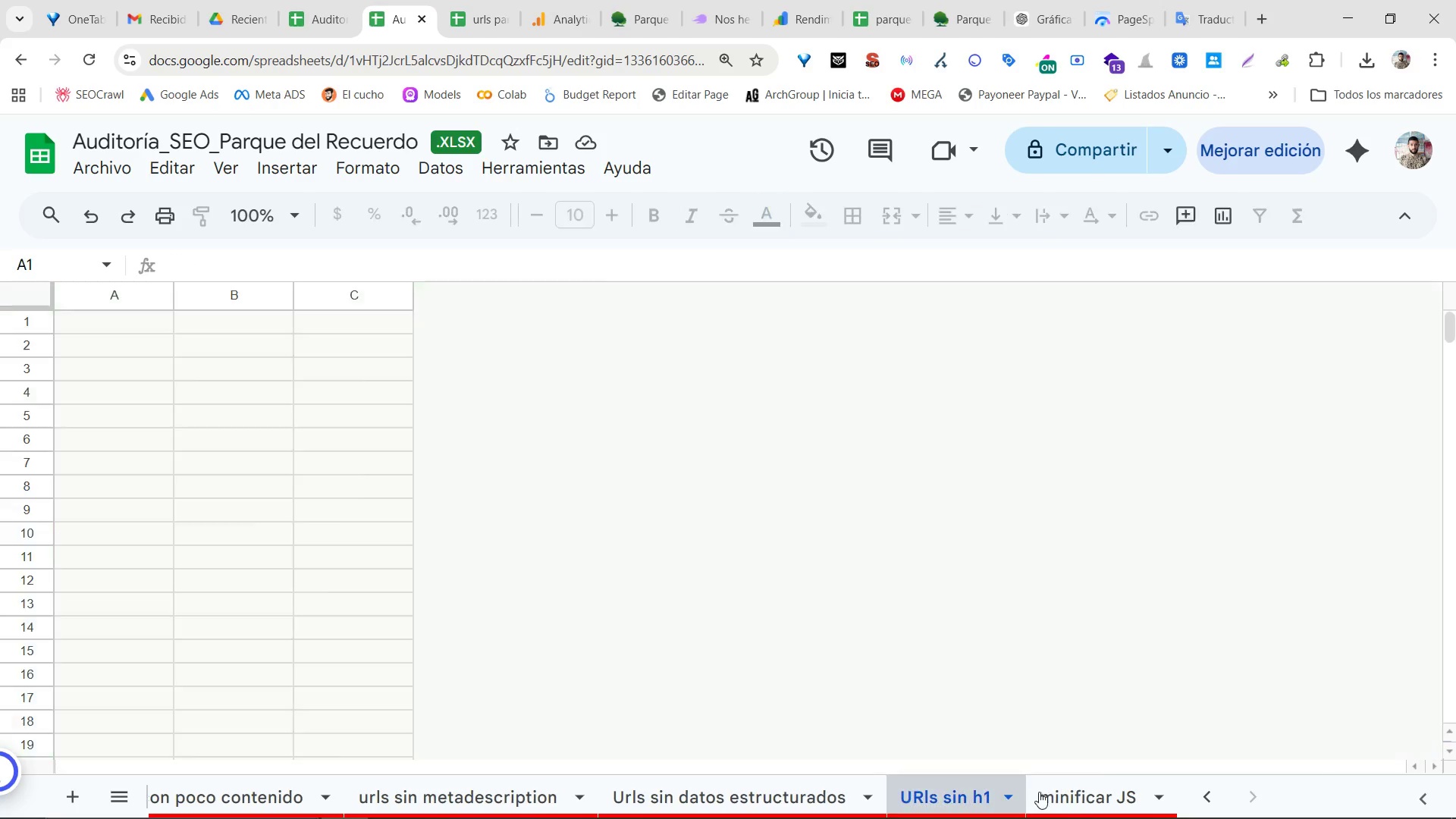 
mouse_move([1067, 786])
 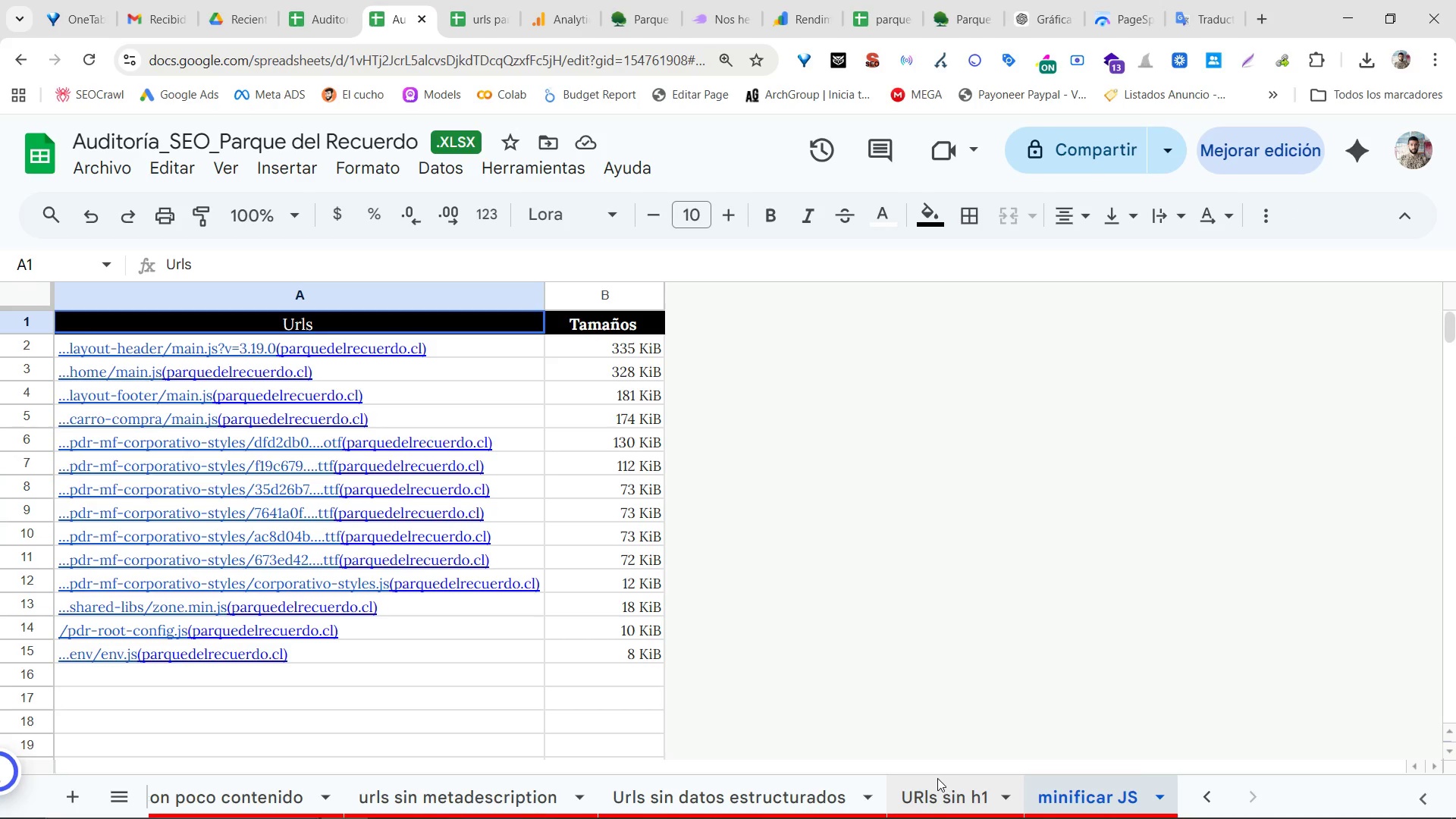 
left_click([937, 778])
 